 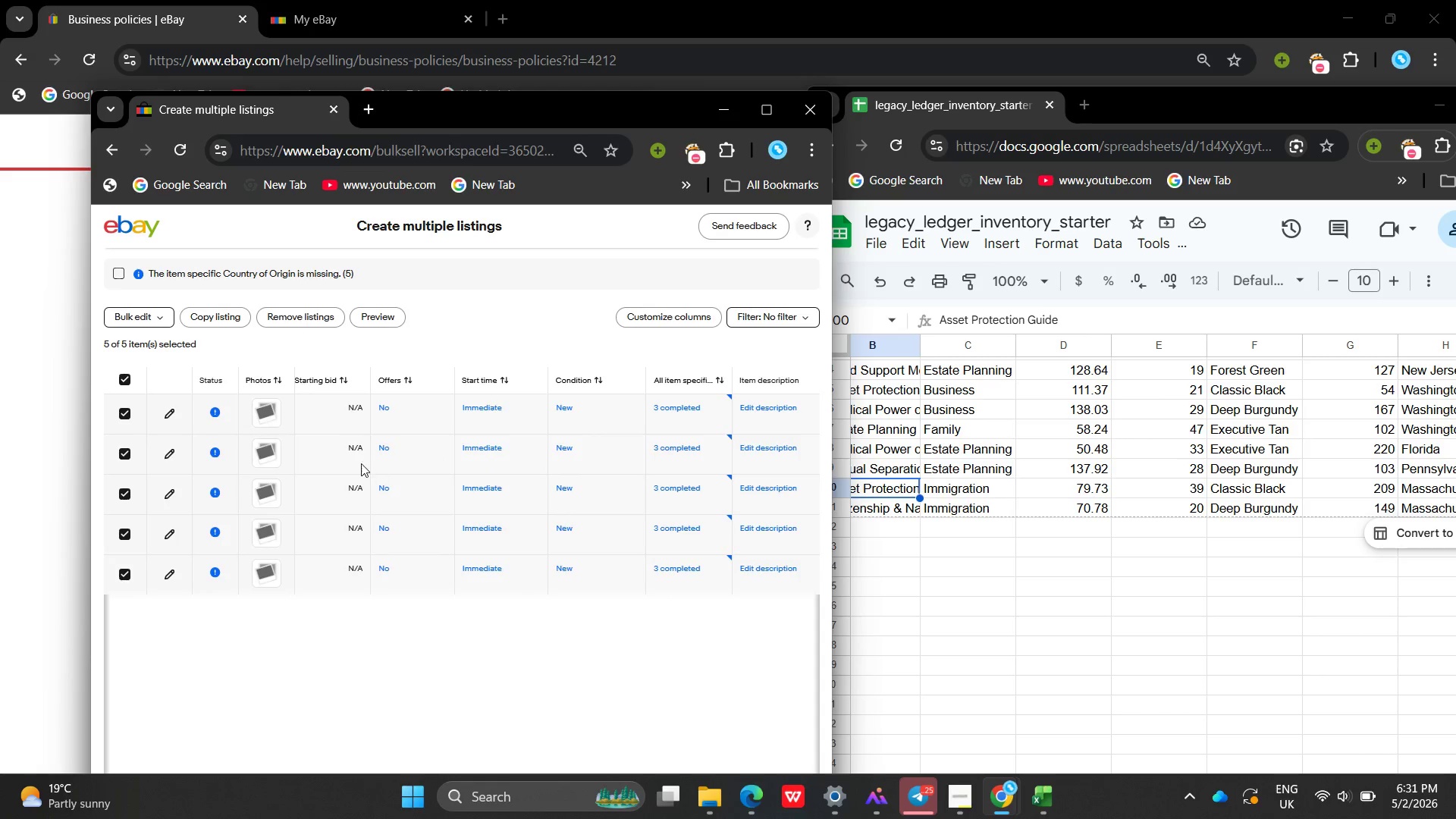 
left_click([507, 444])
 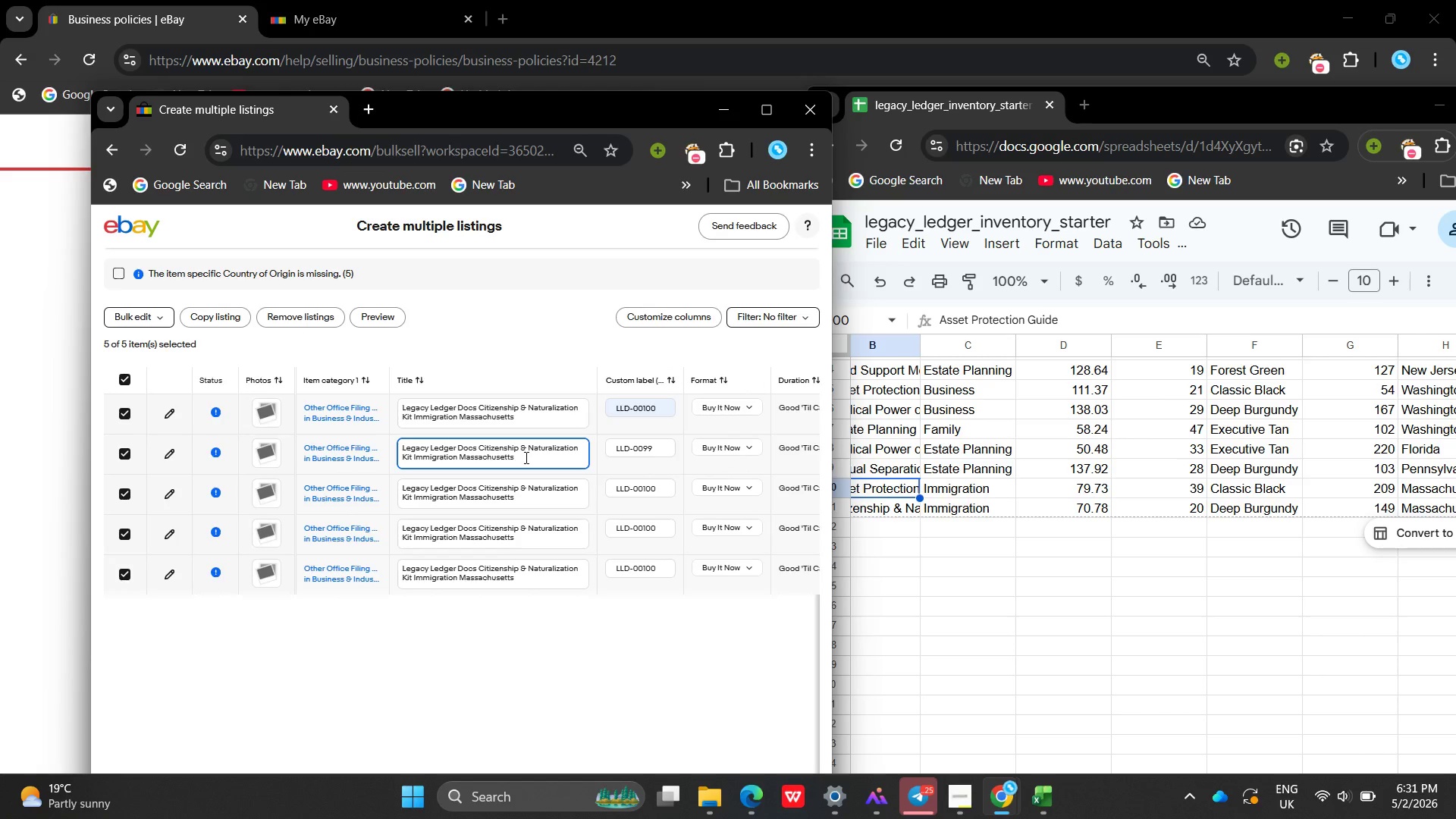 
left_click([525, 457])
 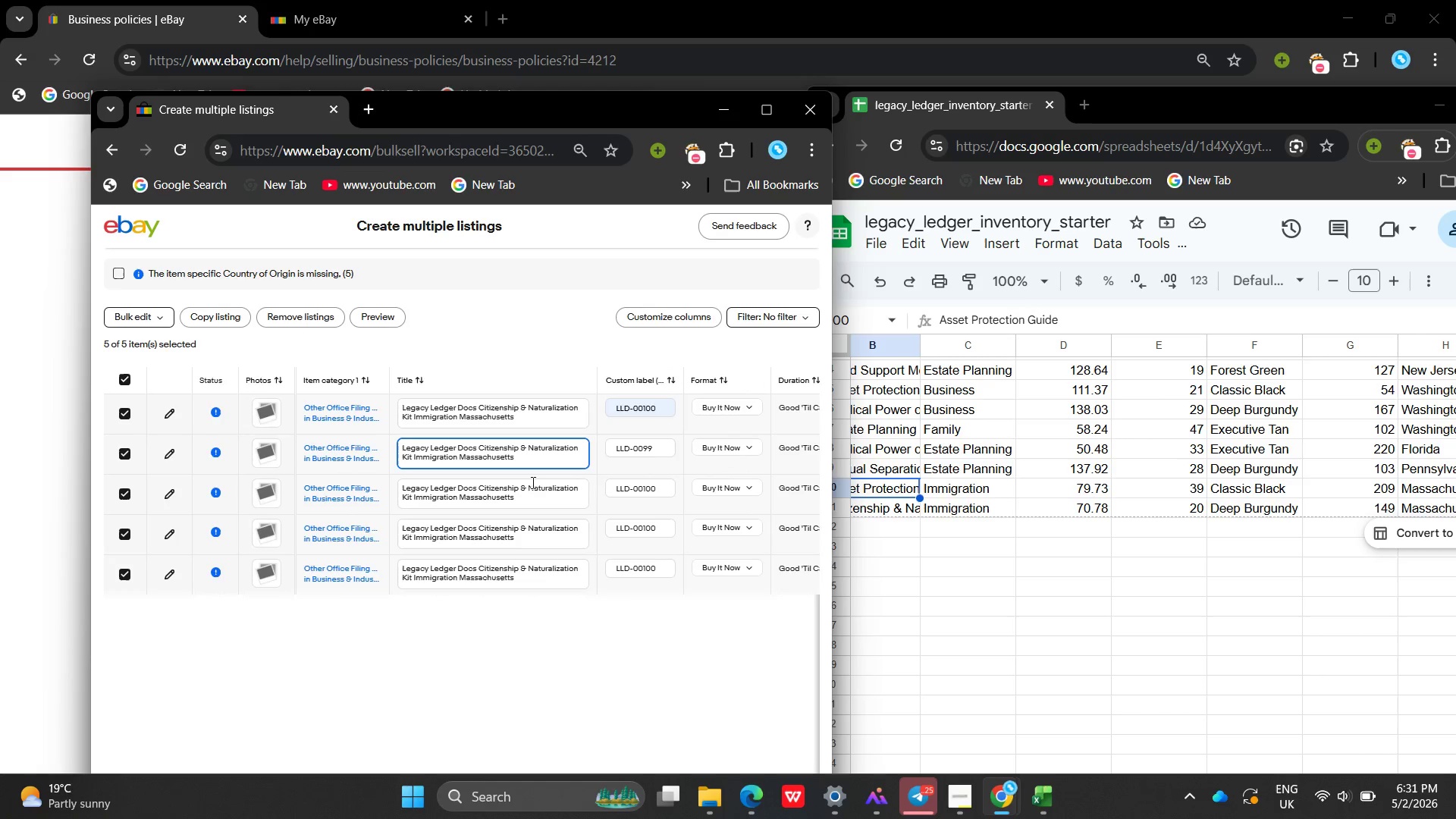 
left_click([528, 450])
 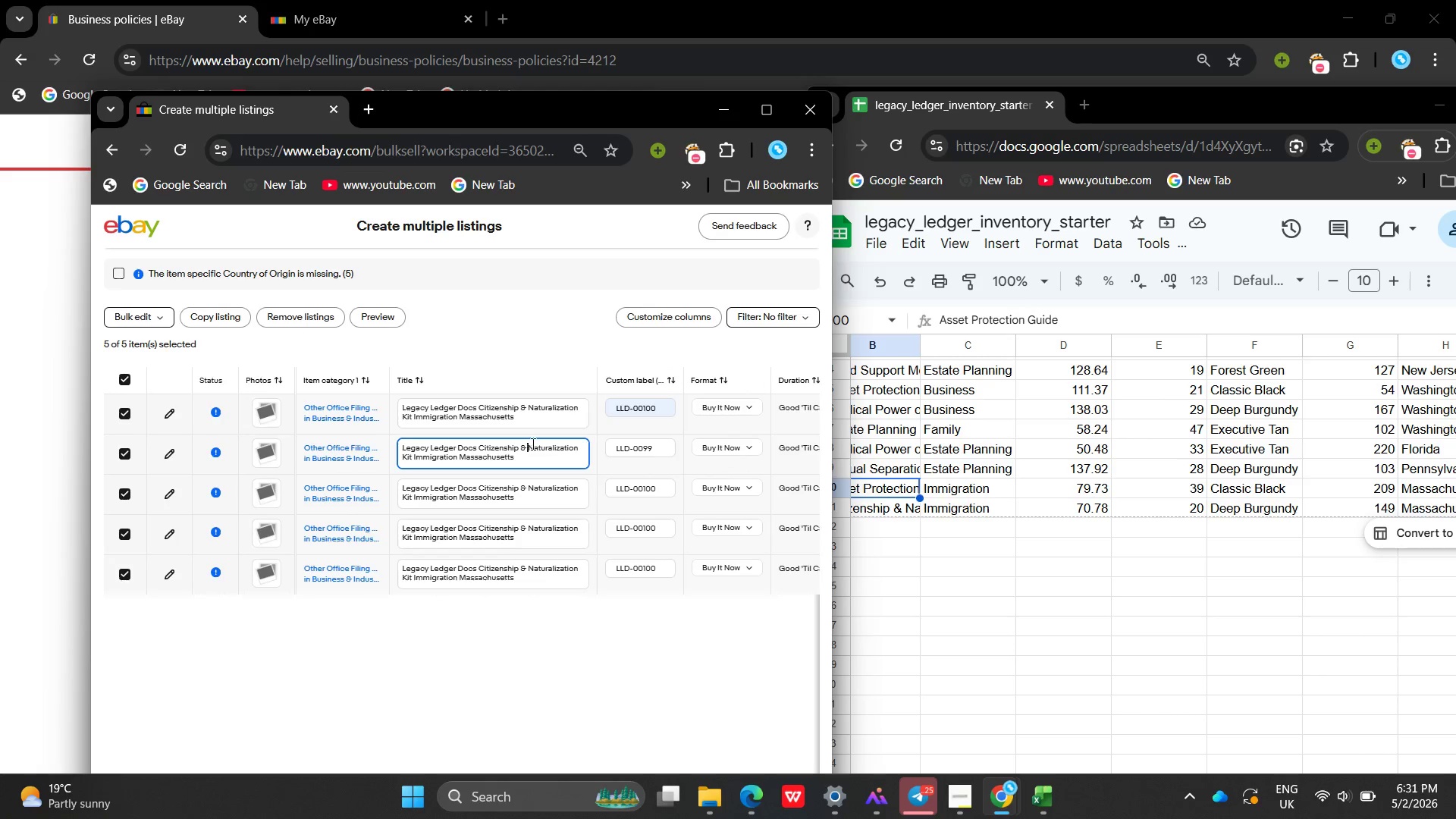 
key(Control+Z)
 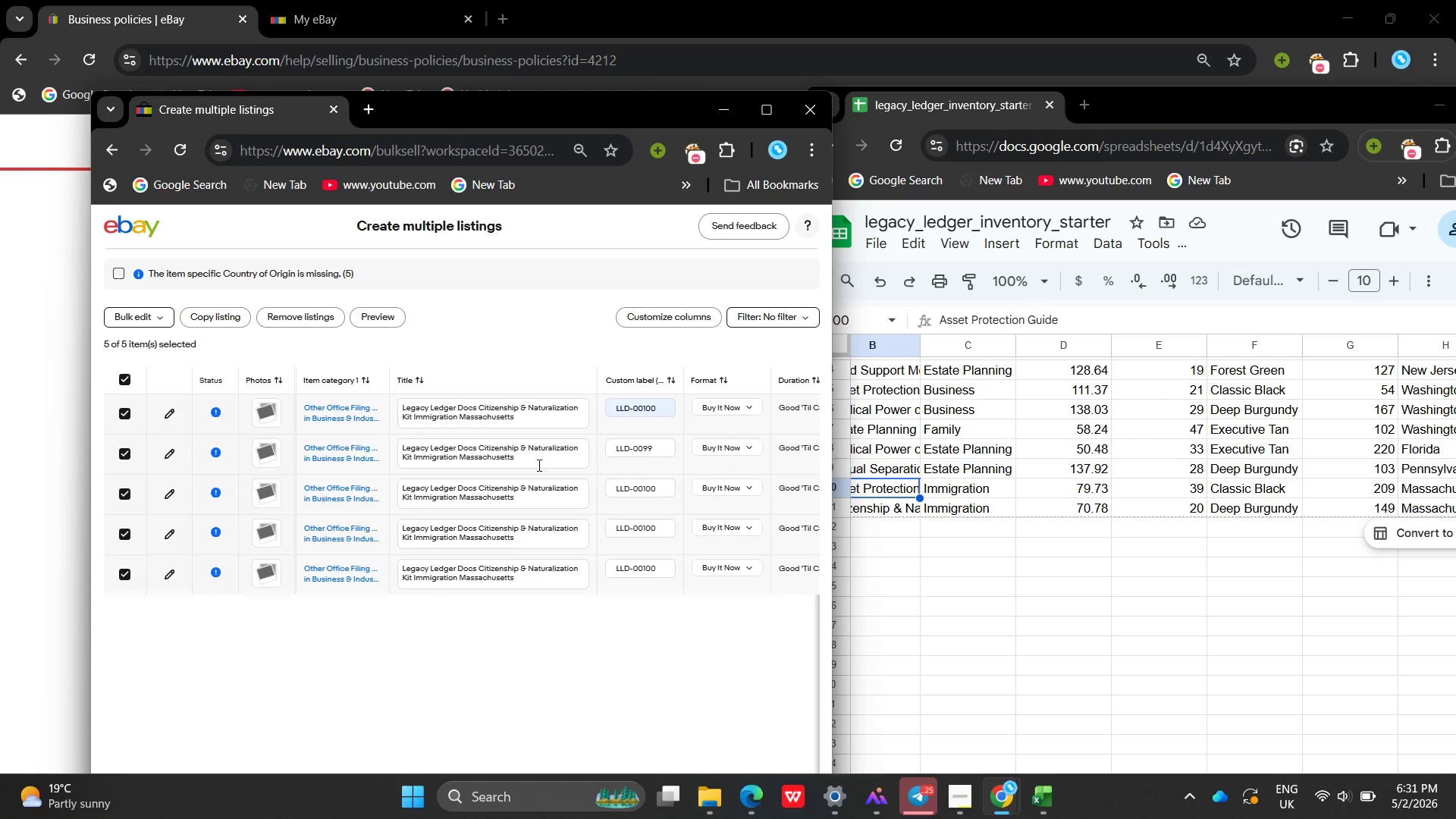 
key(Control+ControlLeft)
 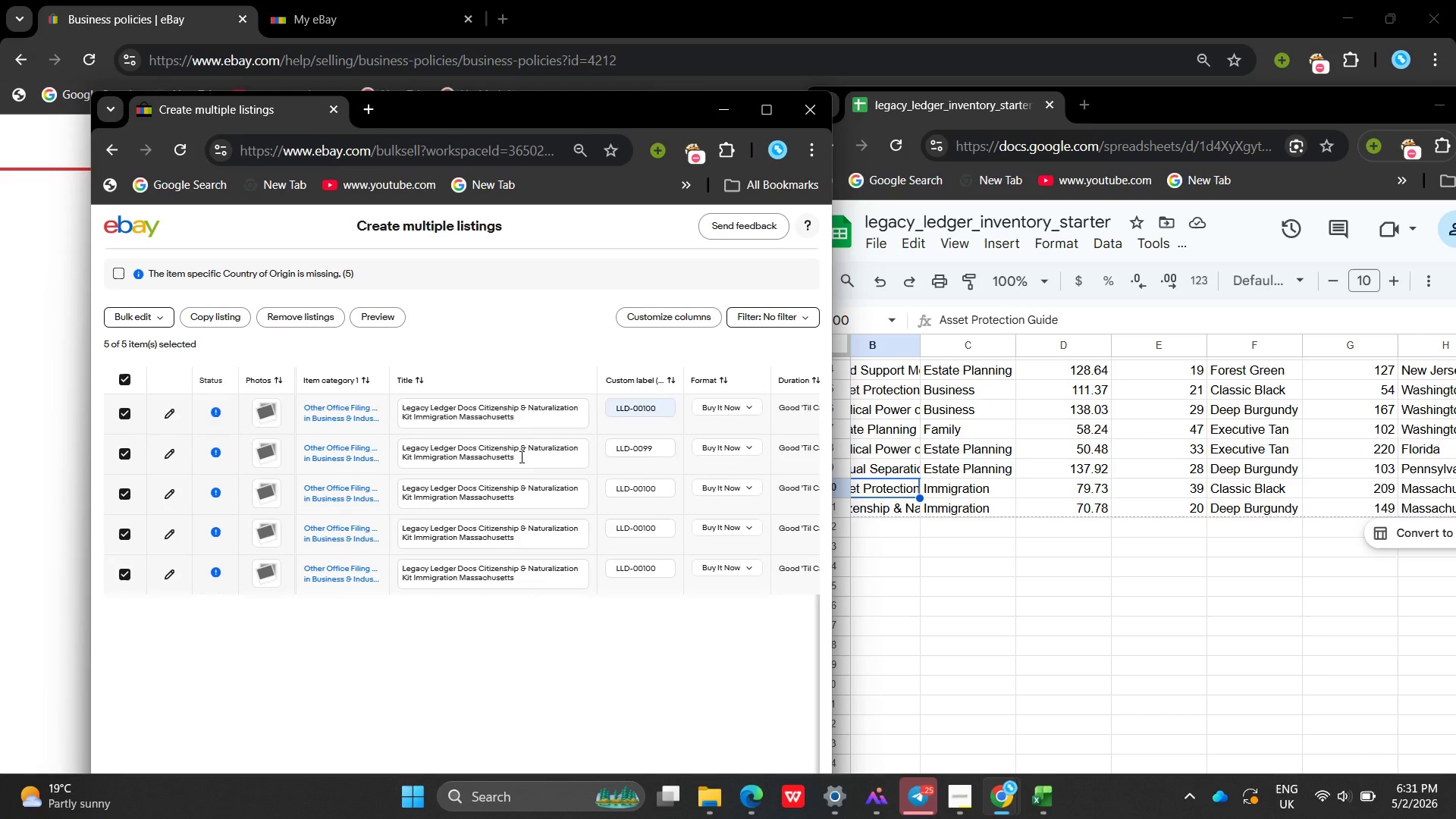 
double_click([520, 457])
 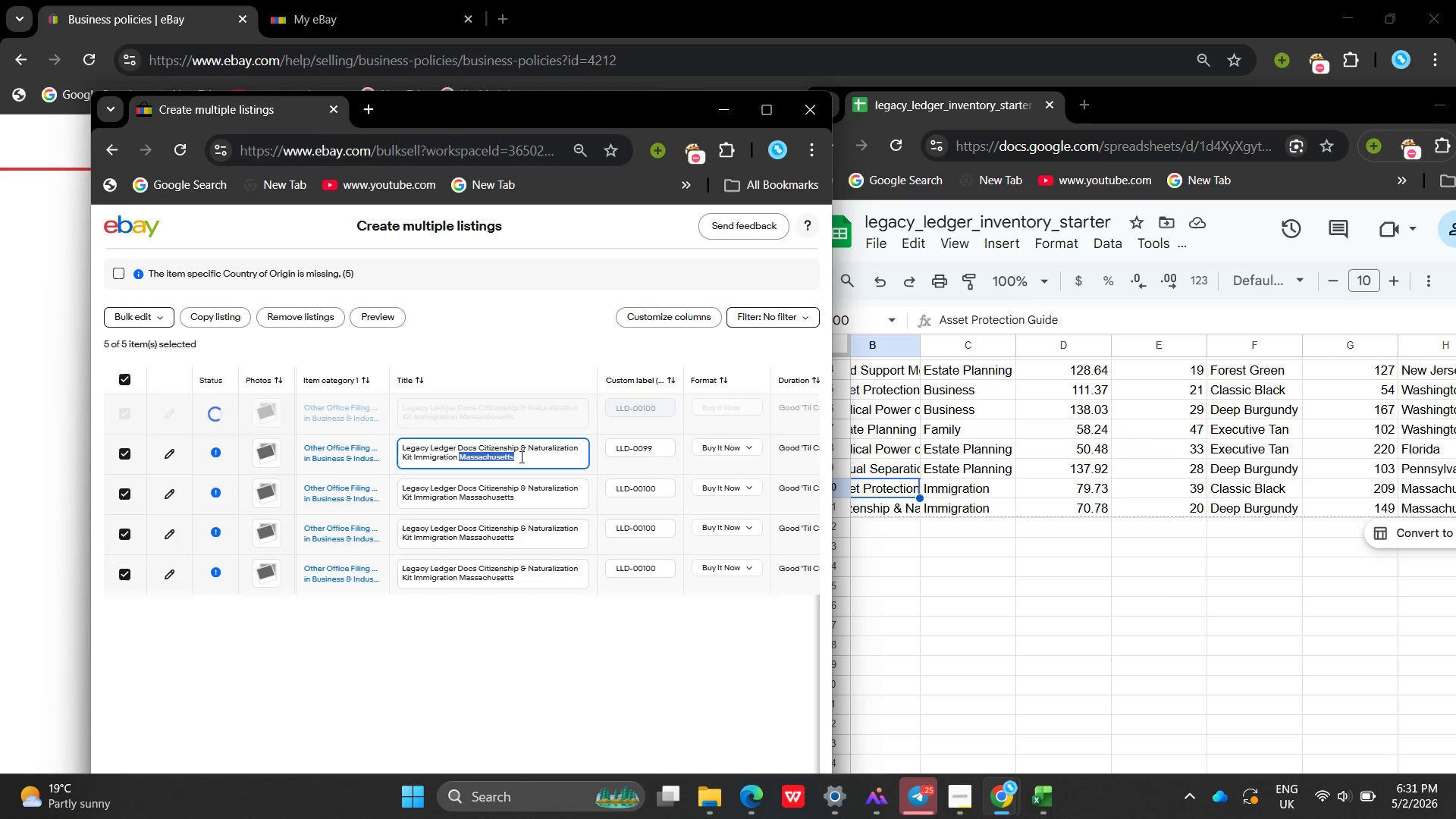 
key(Control+Z)
 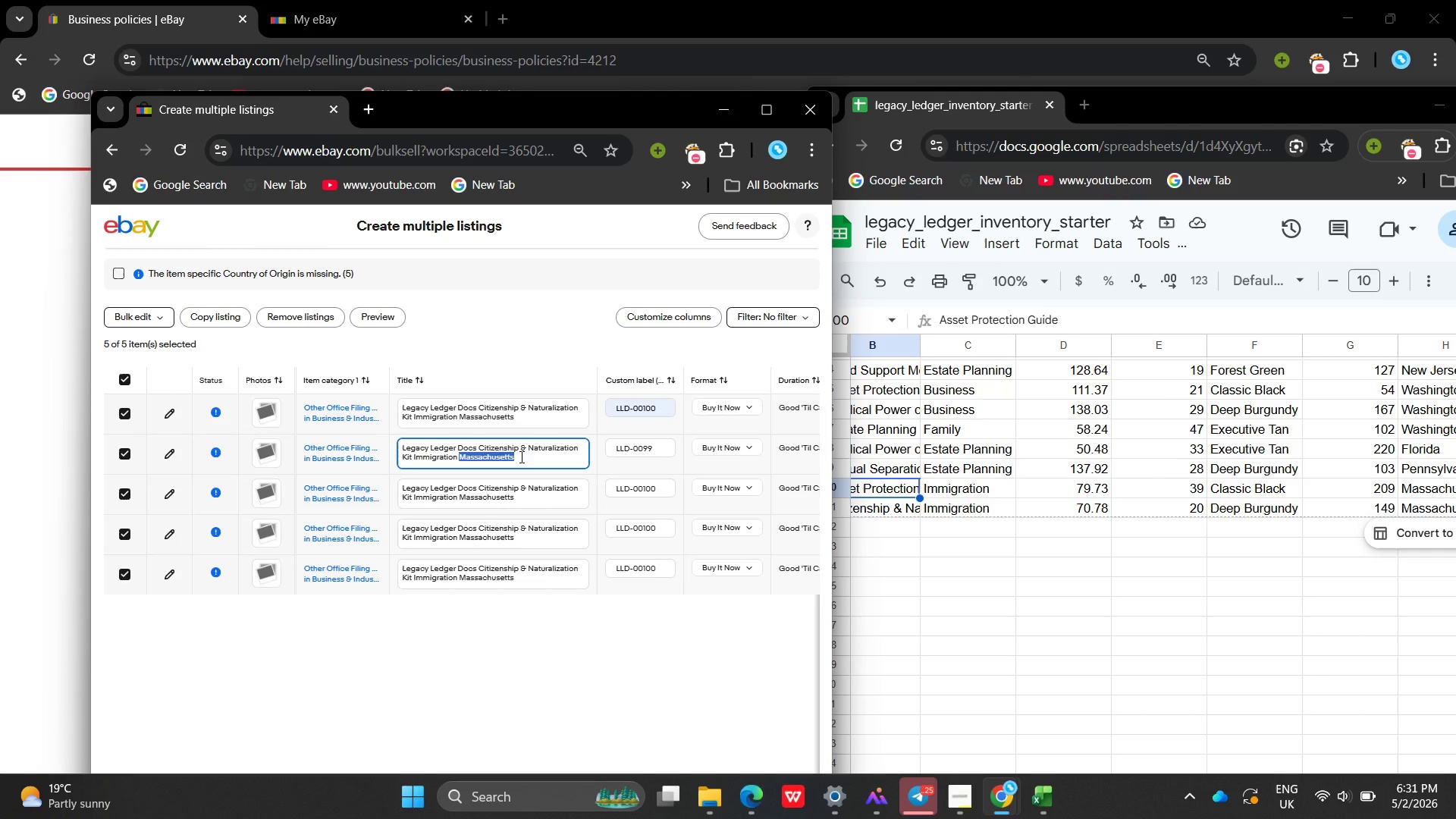 
left_click_drag(start_coordinate=[520, 456], to_coordinate=[524, 456])
 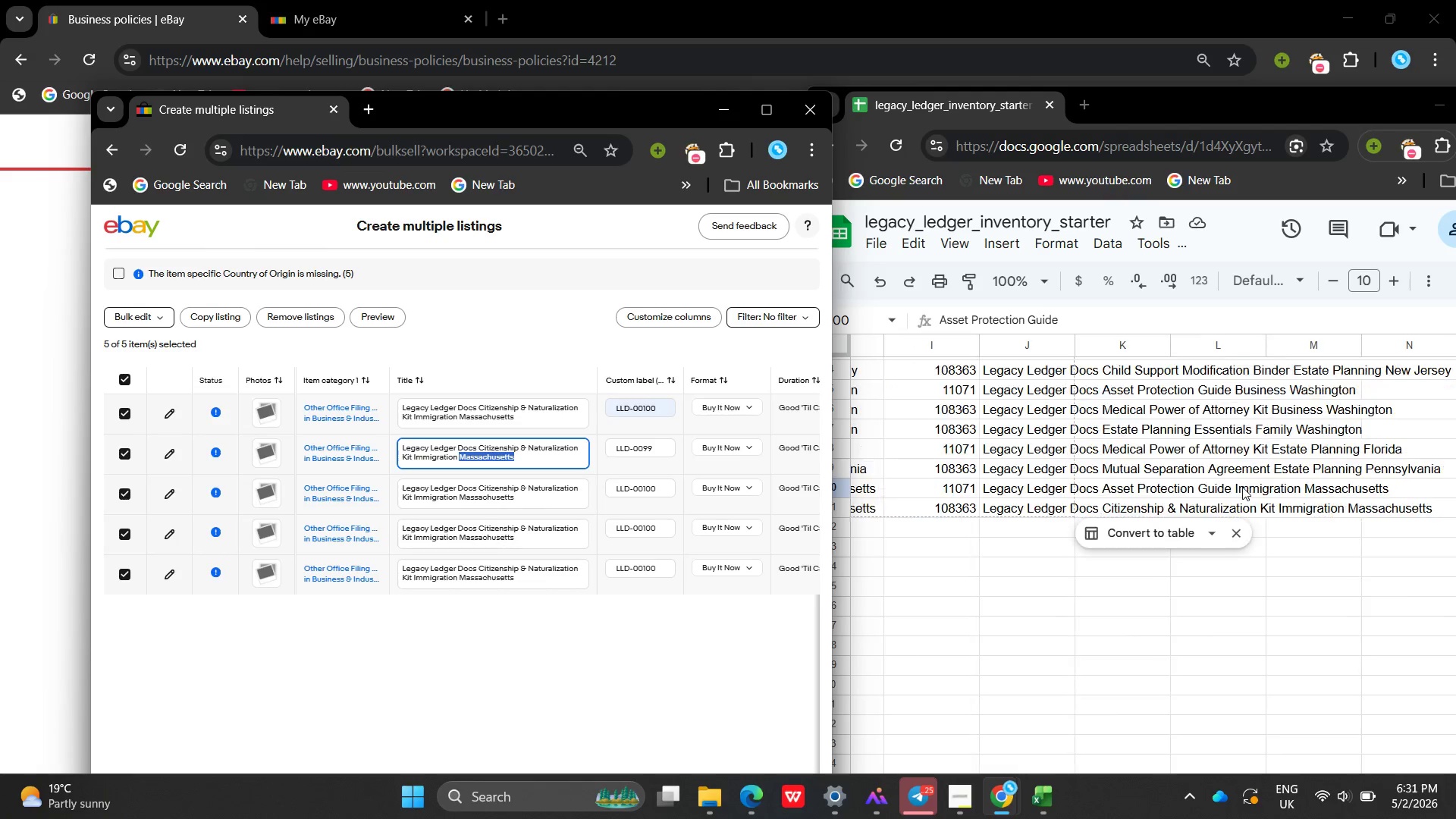 
left_click([1134, 492])
 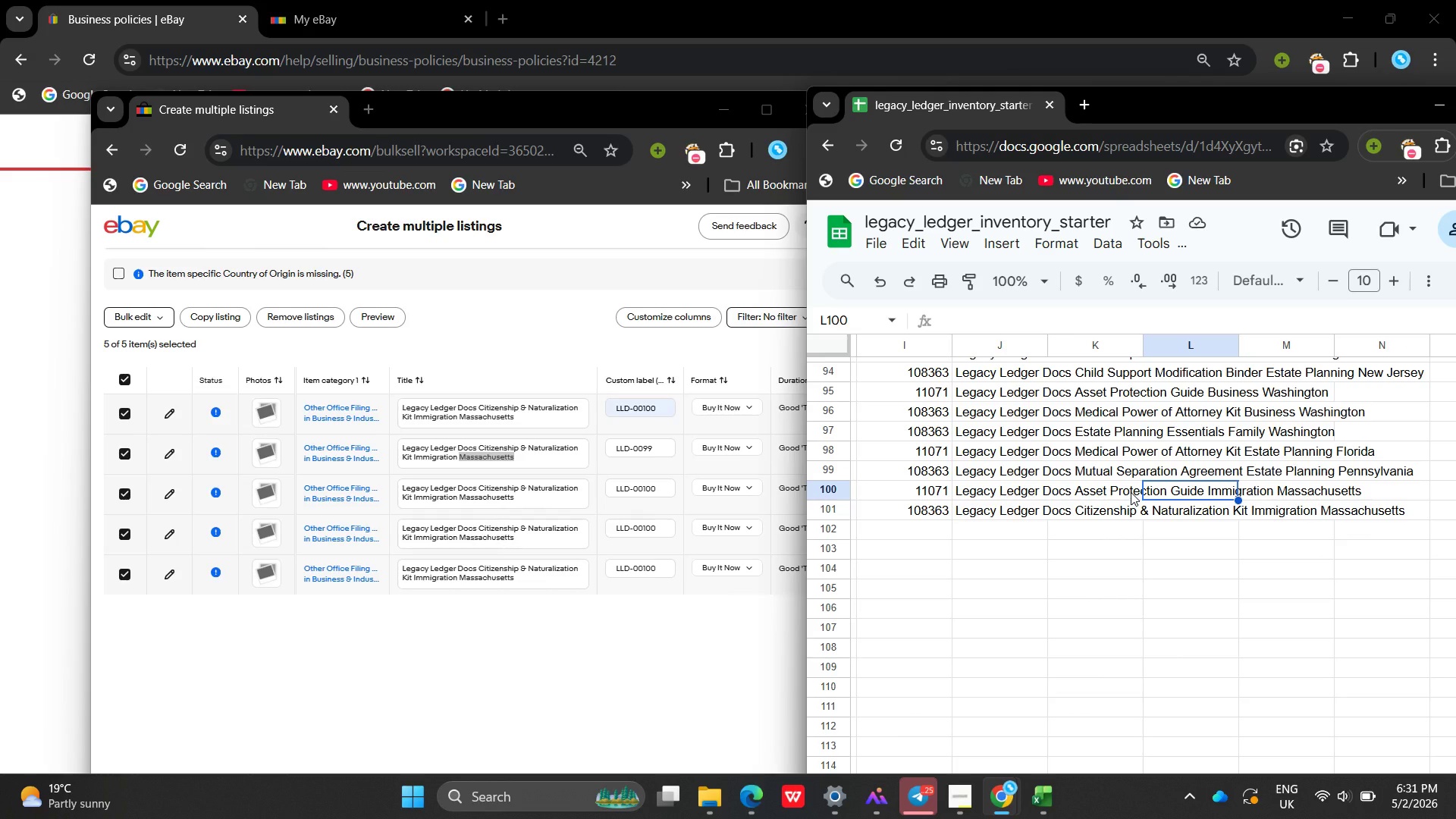 
double_click([1062, 495])
 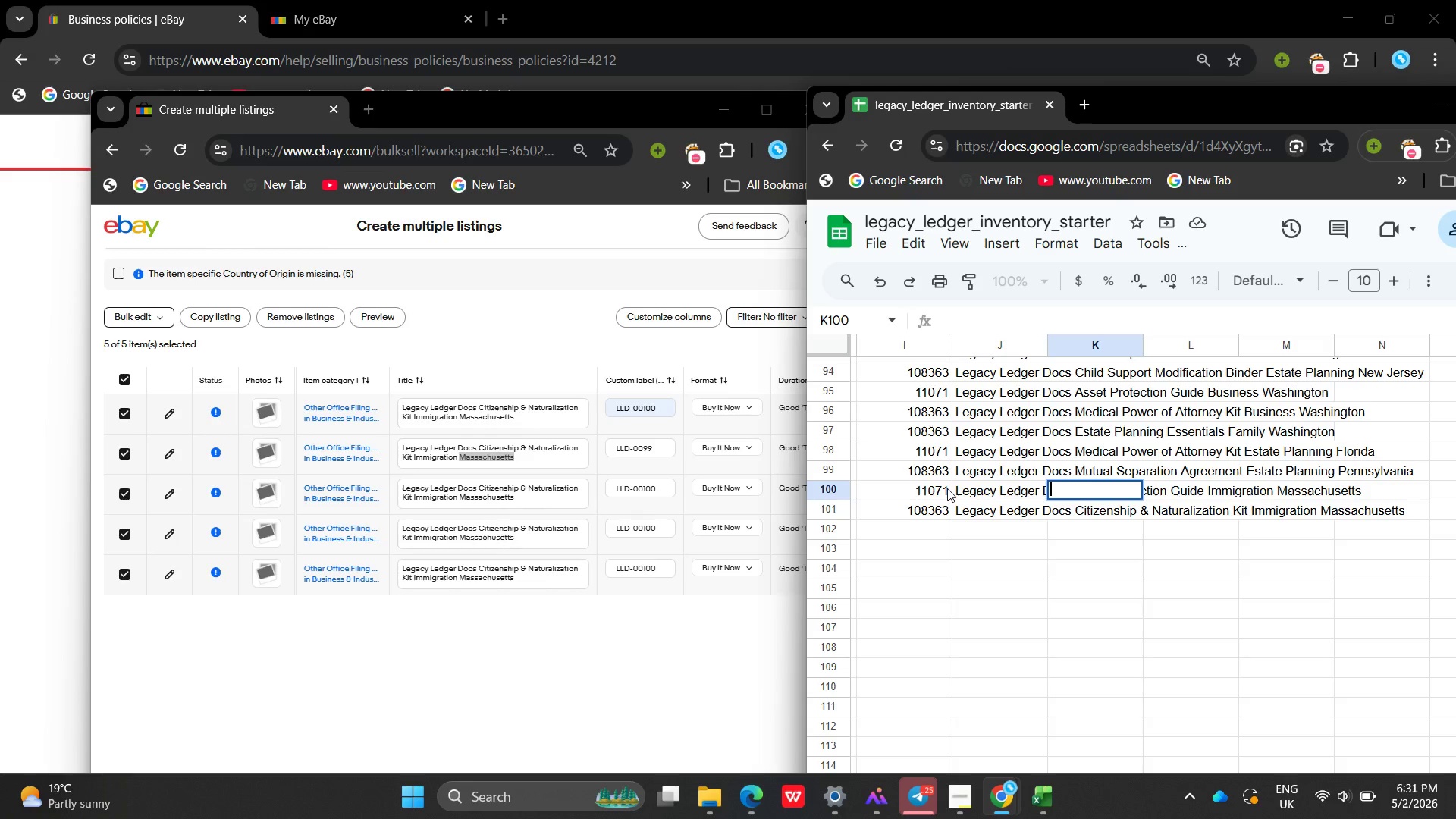 
double_click([955, 487])
 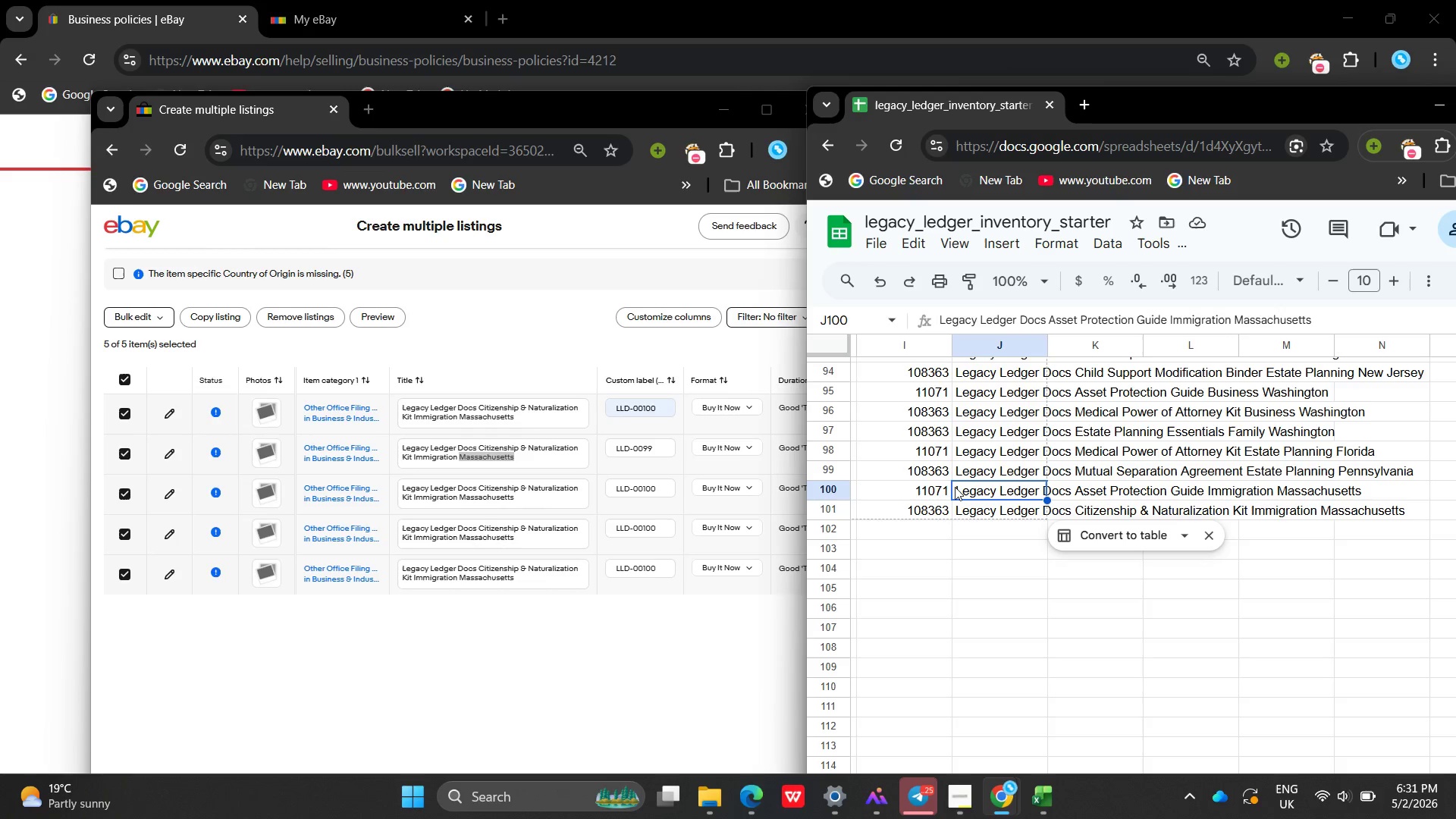 
triple_click([955, 487])
 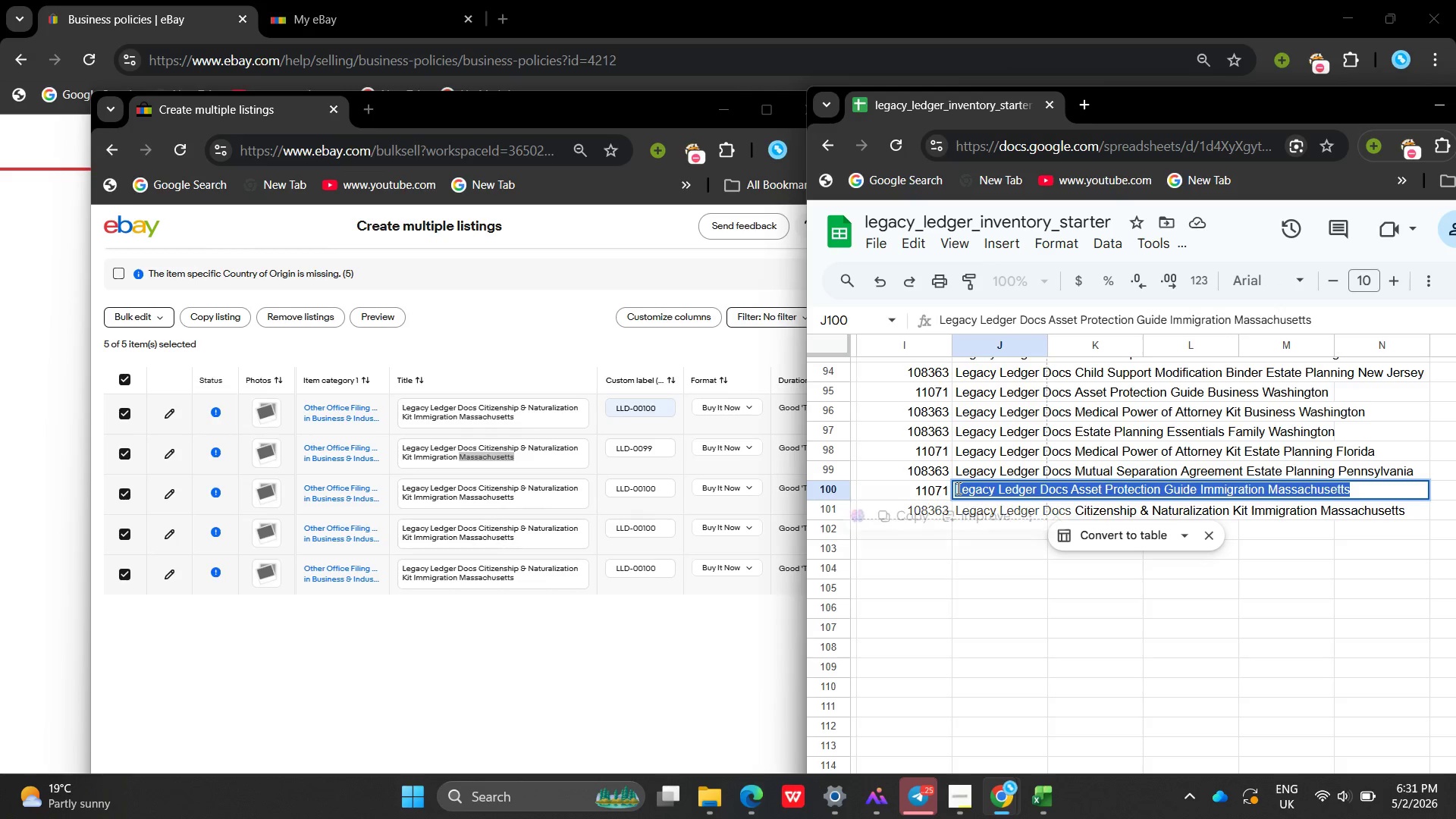 
key(Control+C)
 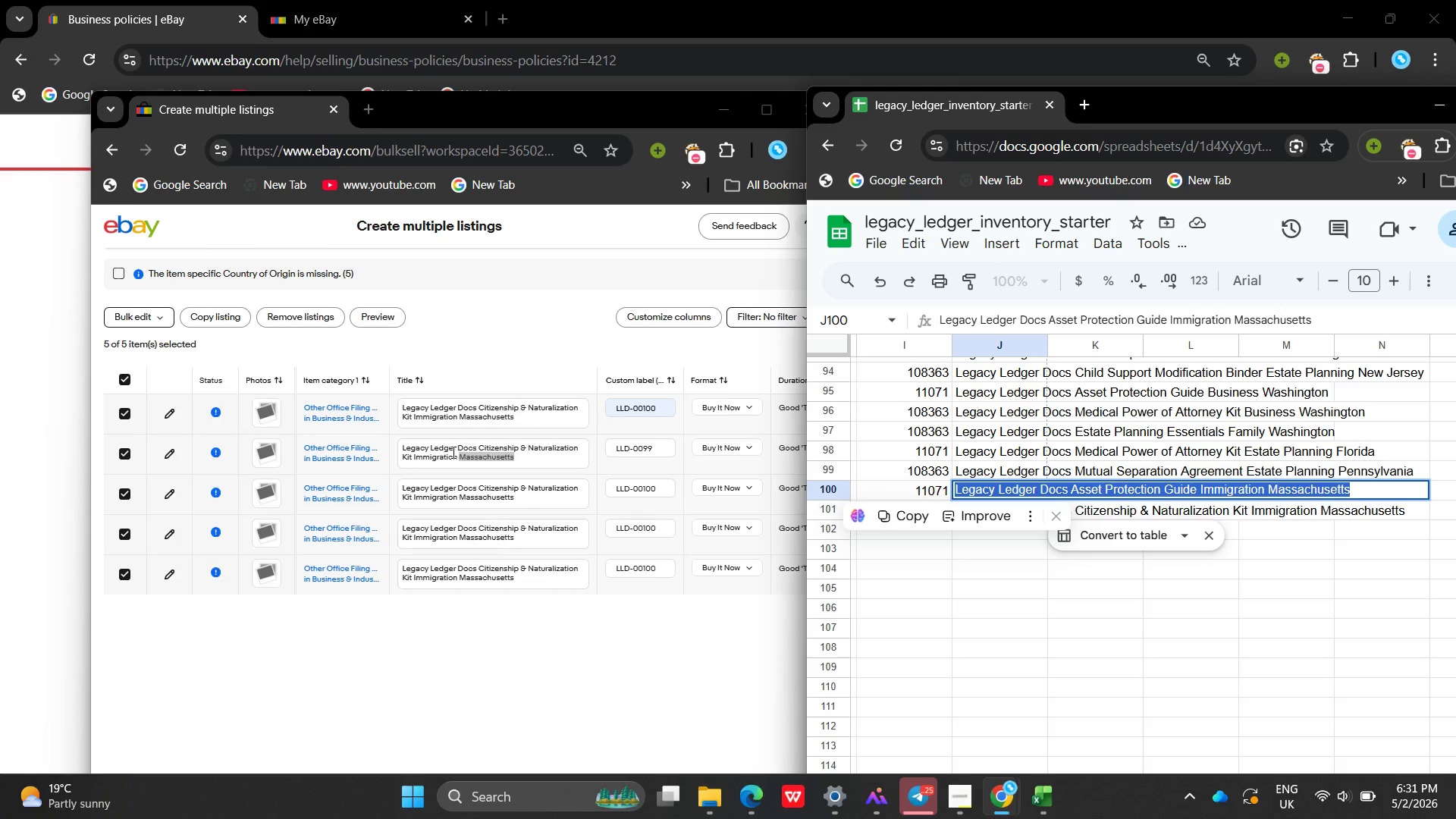 
left_click_drag(start_coordinate=[519, 458], to_coordinate=[359, 459])
 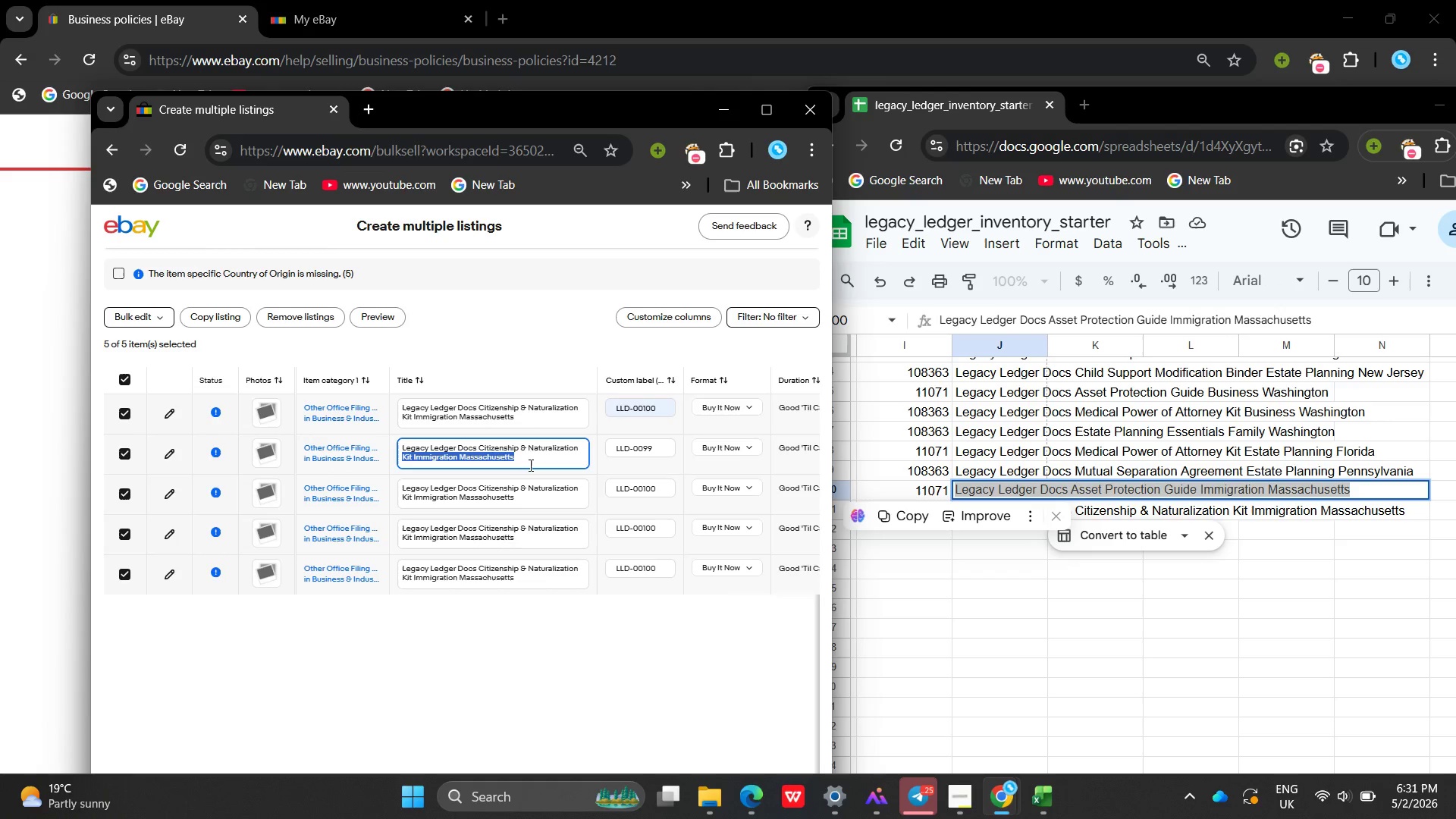 
left_click([533, 463])
 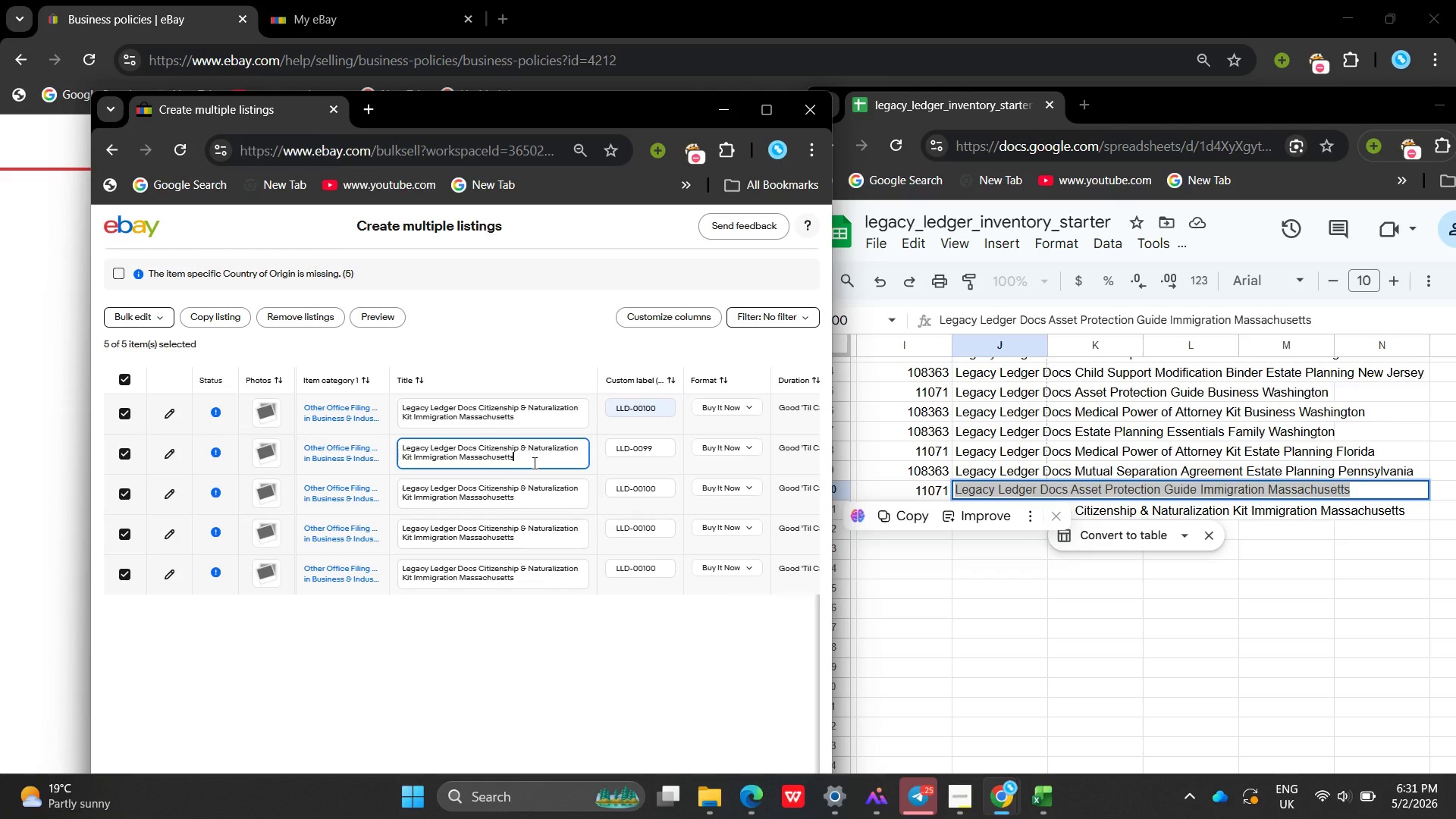 
left_click_drag(start_coordinate=[533, 463], to_coordinate=[376, 450])
 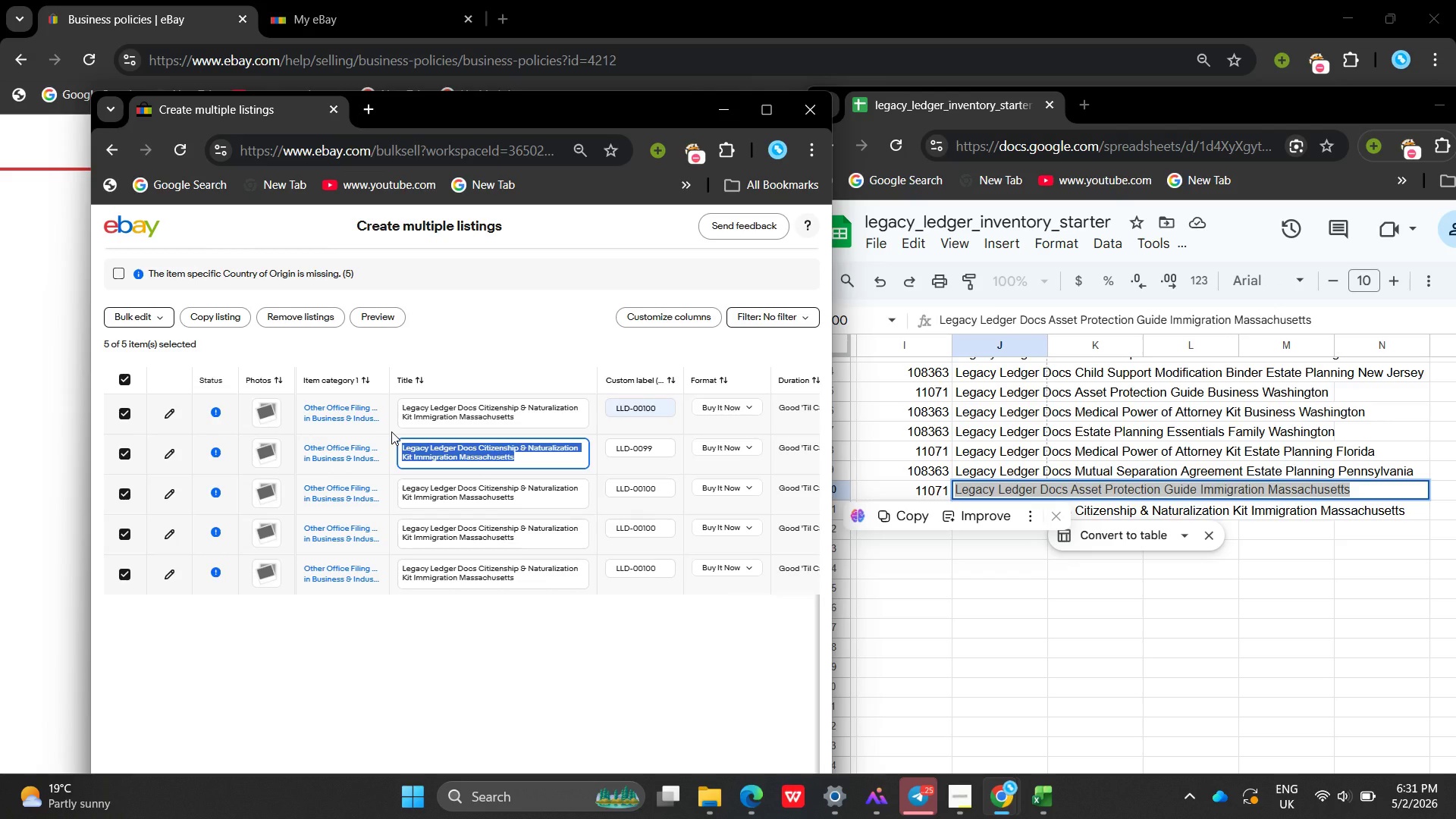 
key(Backspace)
 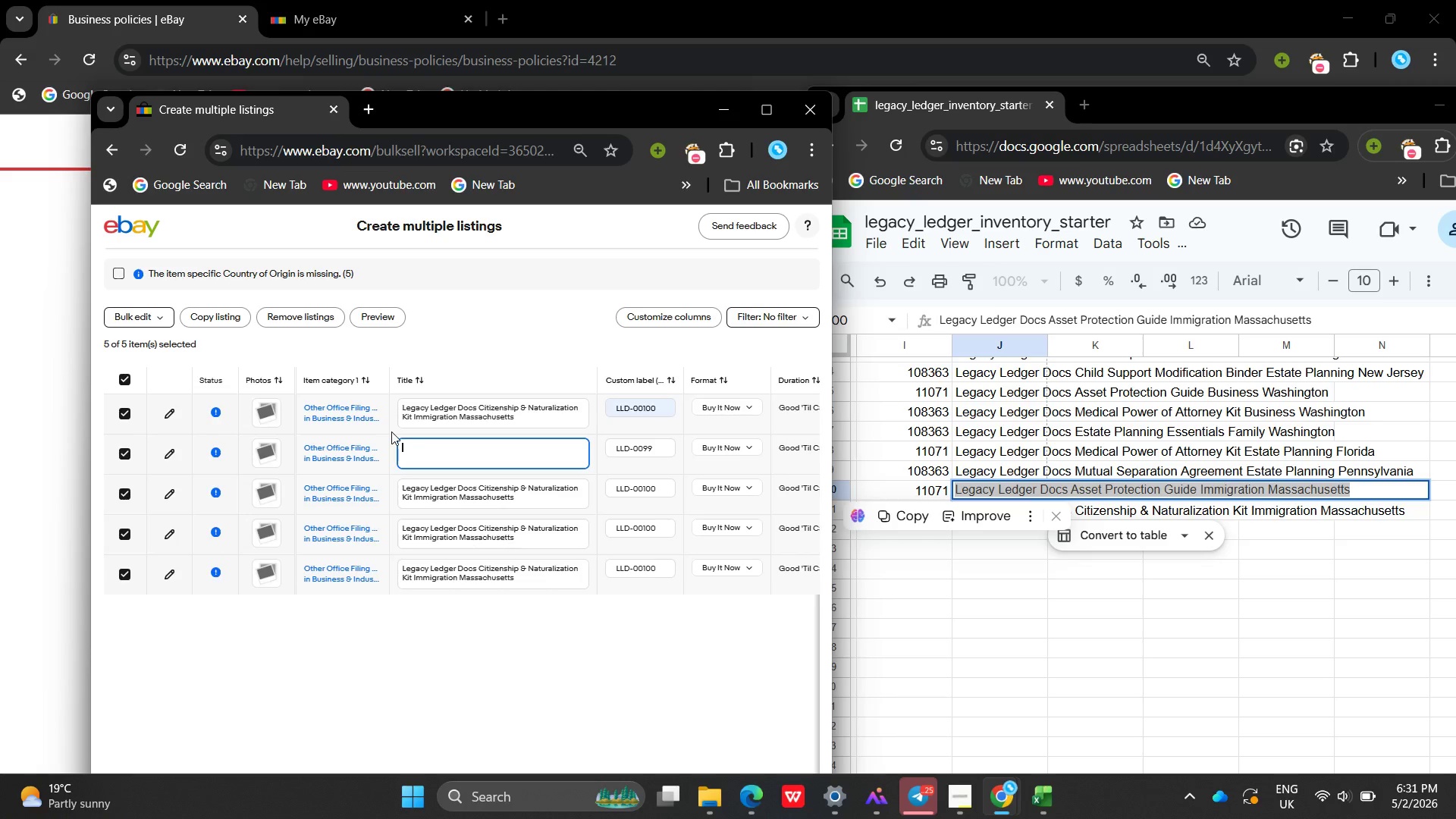 
key(Control+ControlLeft)
 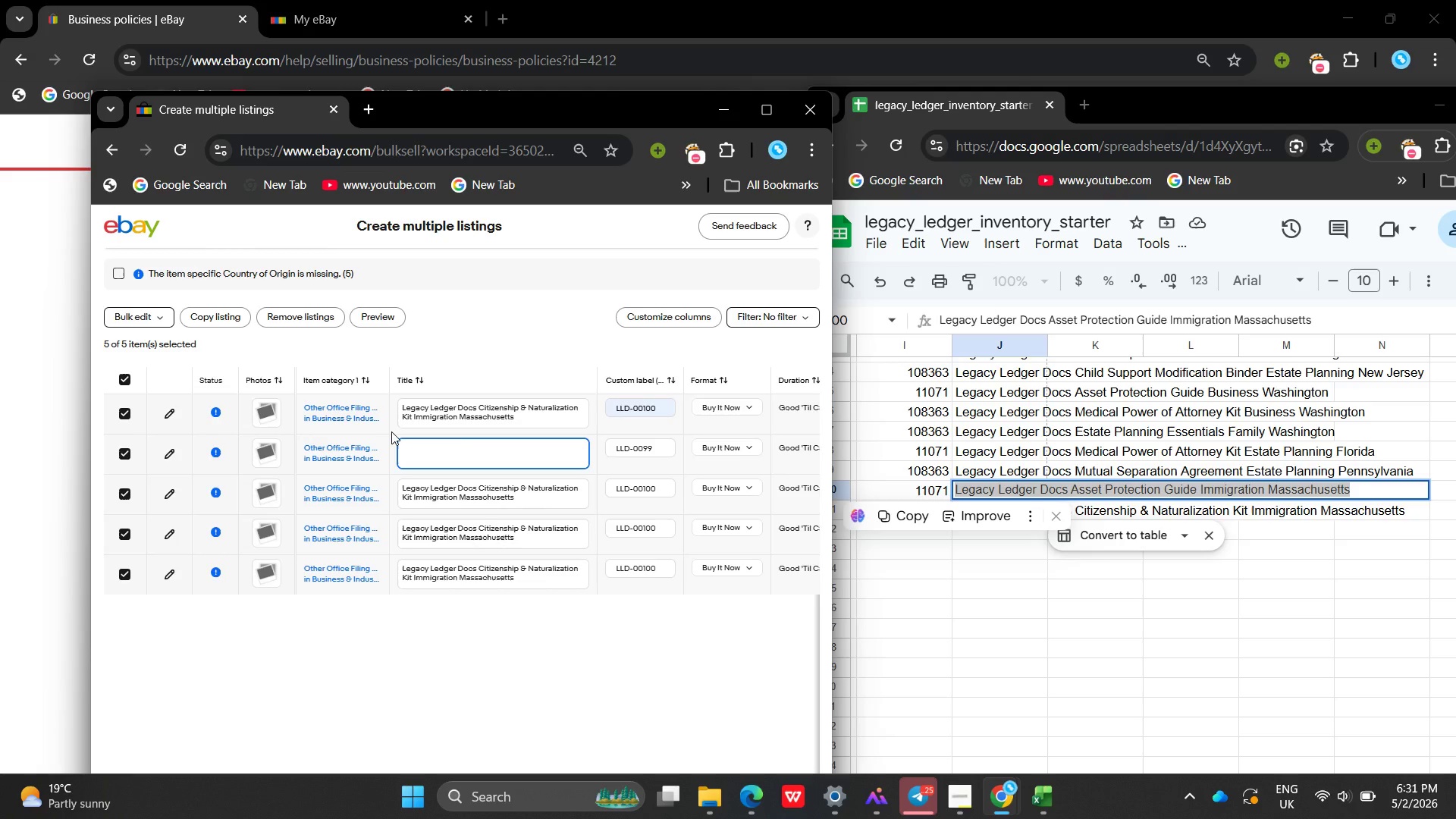 
key(Control+V)
 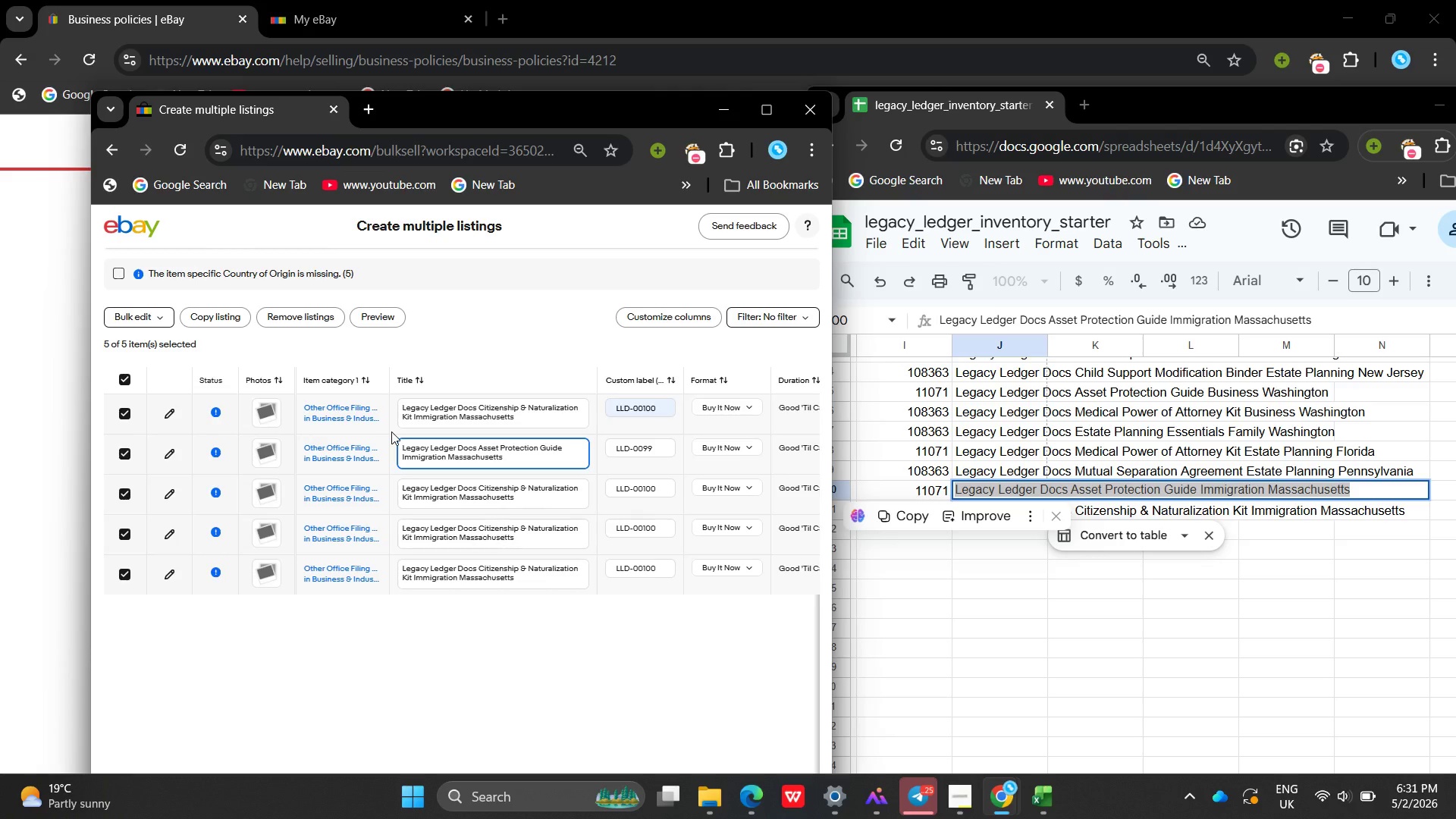 
key(Enter)
 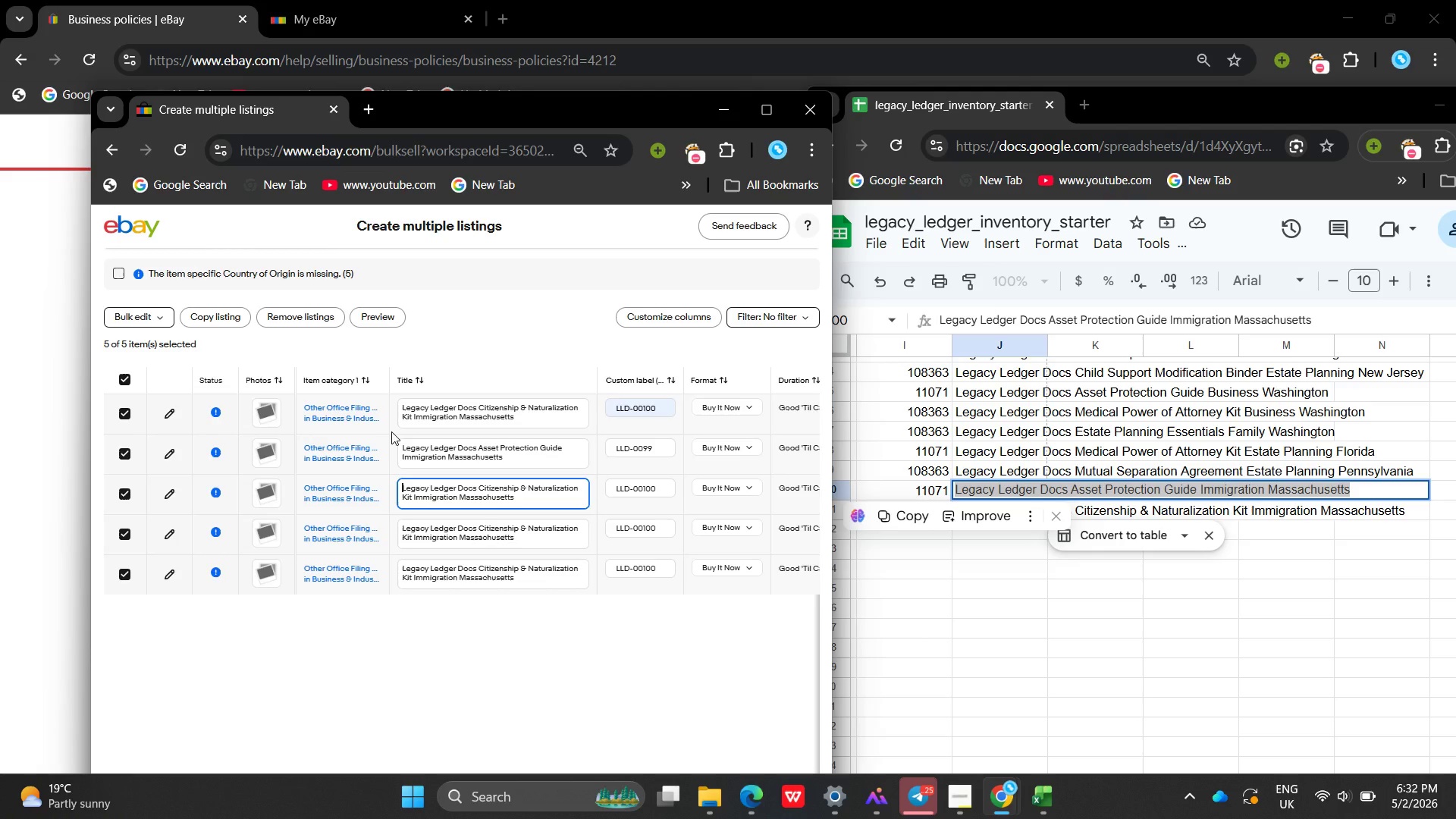 
wait(26.19)
 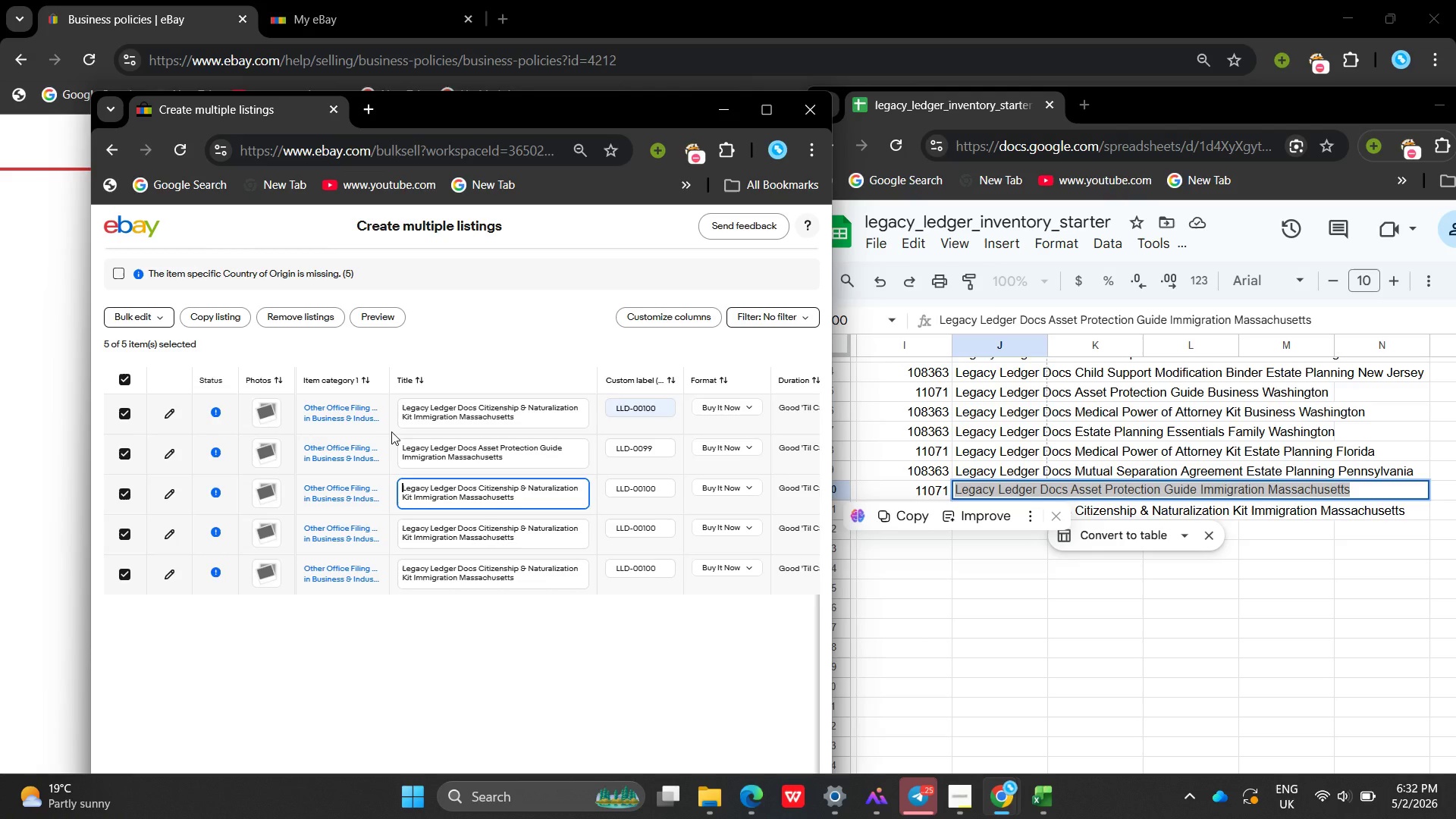 
left_click([529, 510])
 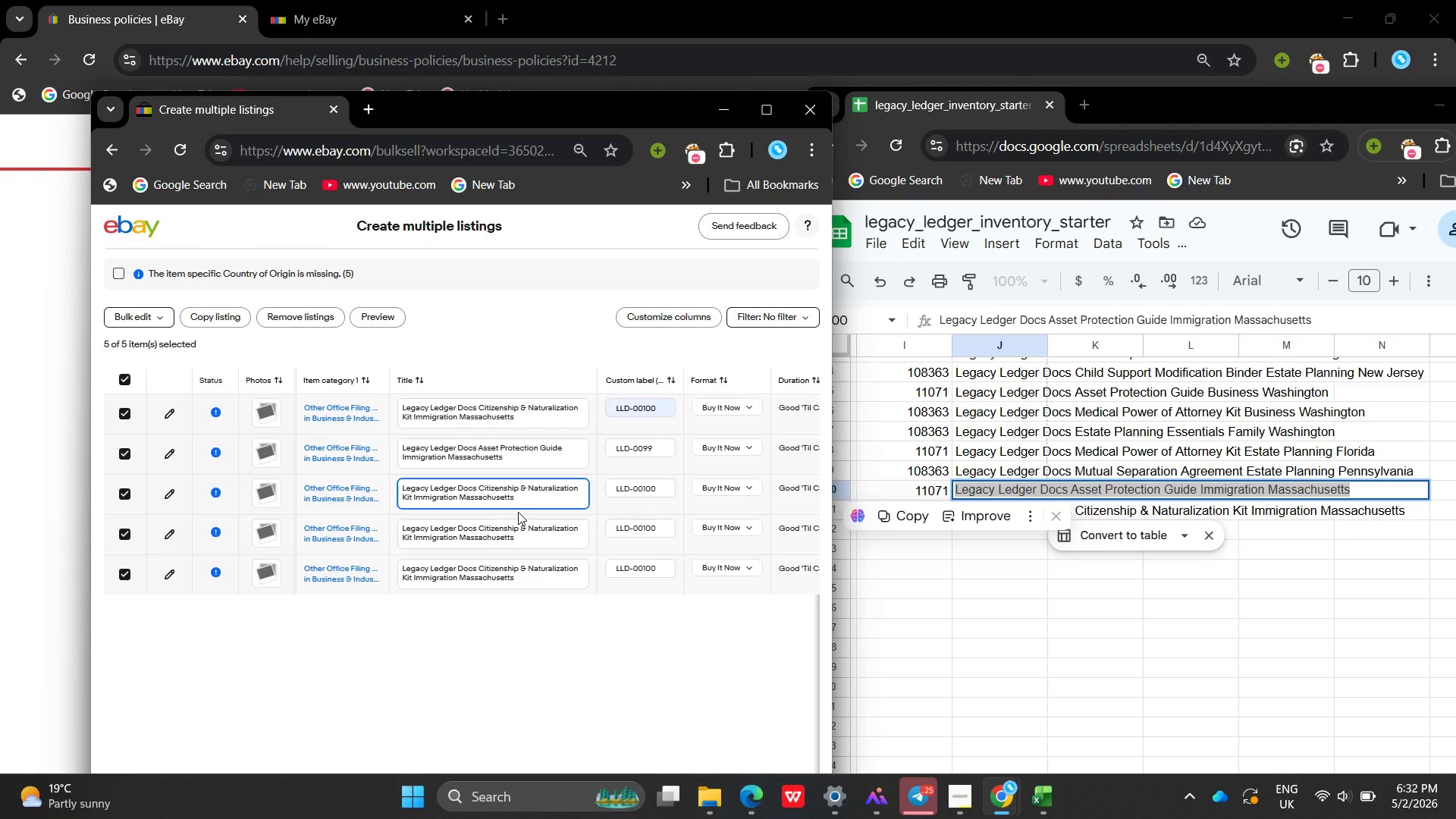 
left_click([501, 452])
 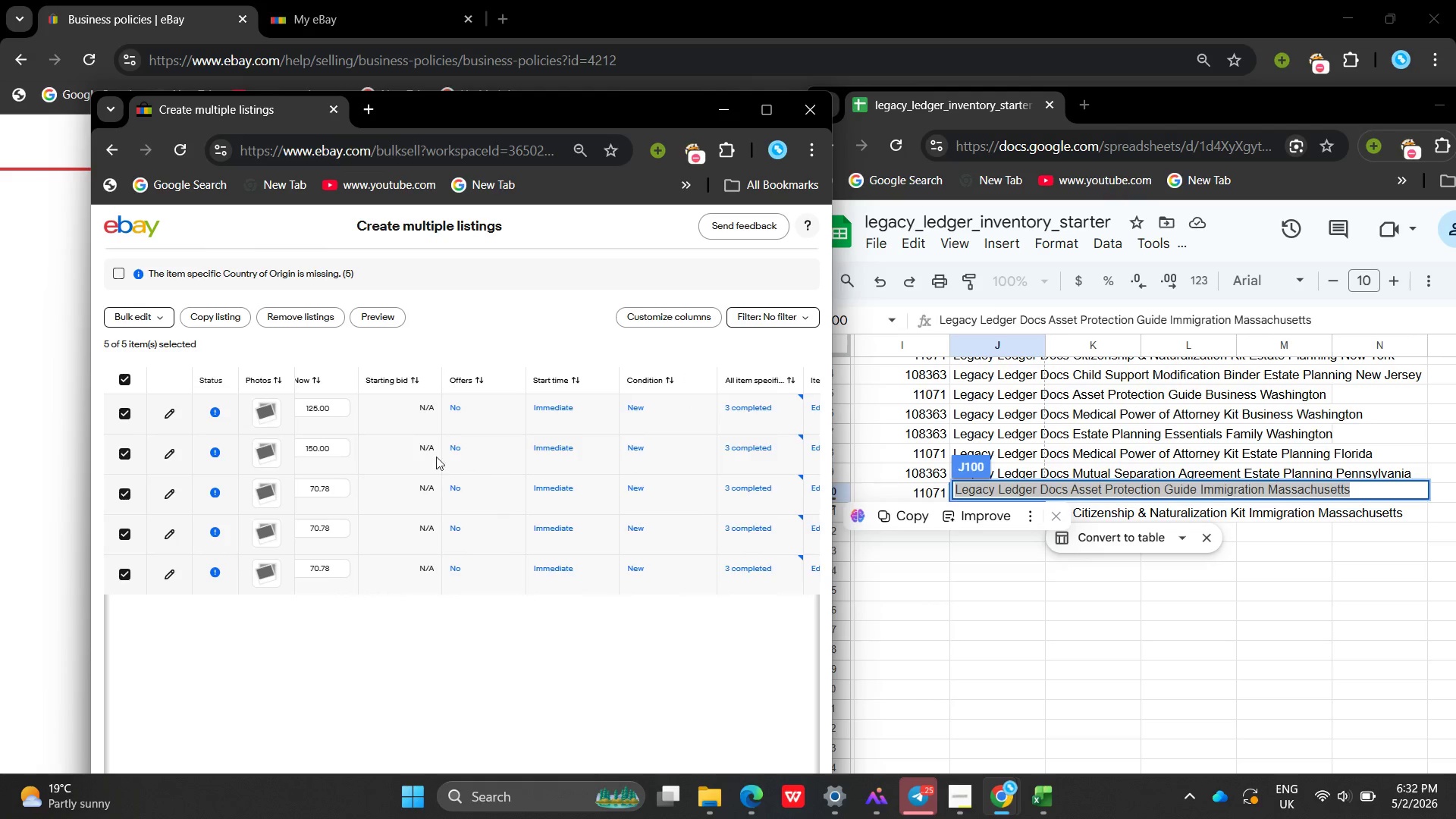 
wait(6.64)
 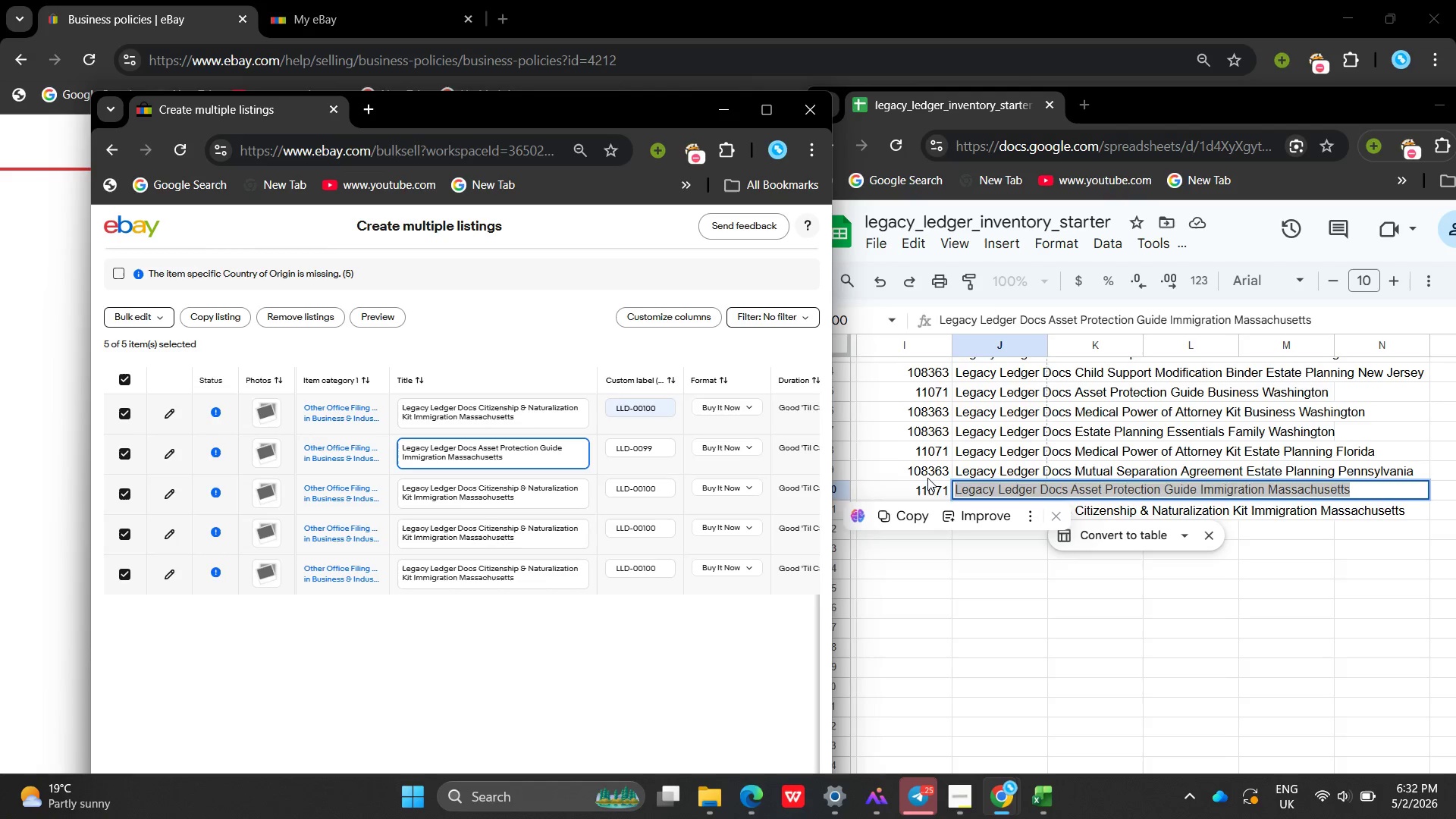 
left_click([124, 381])
 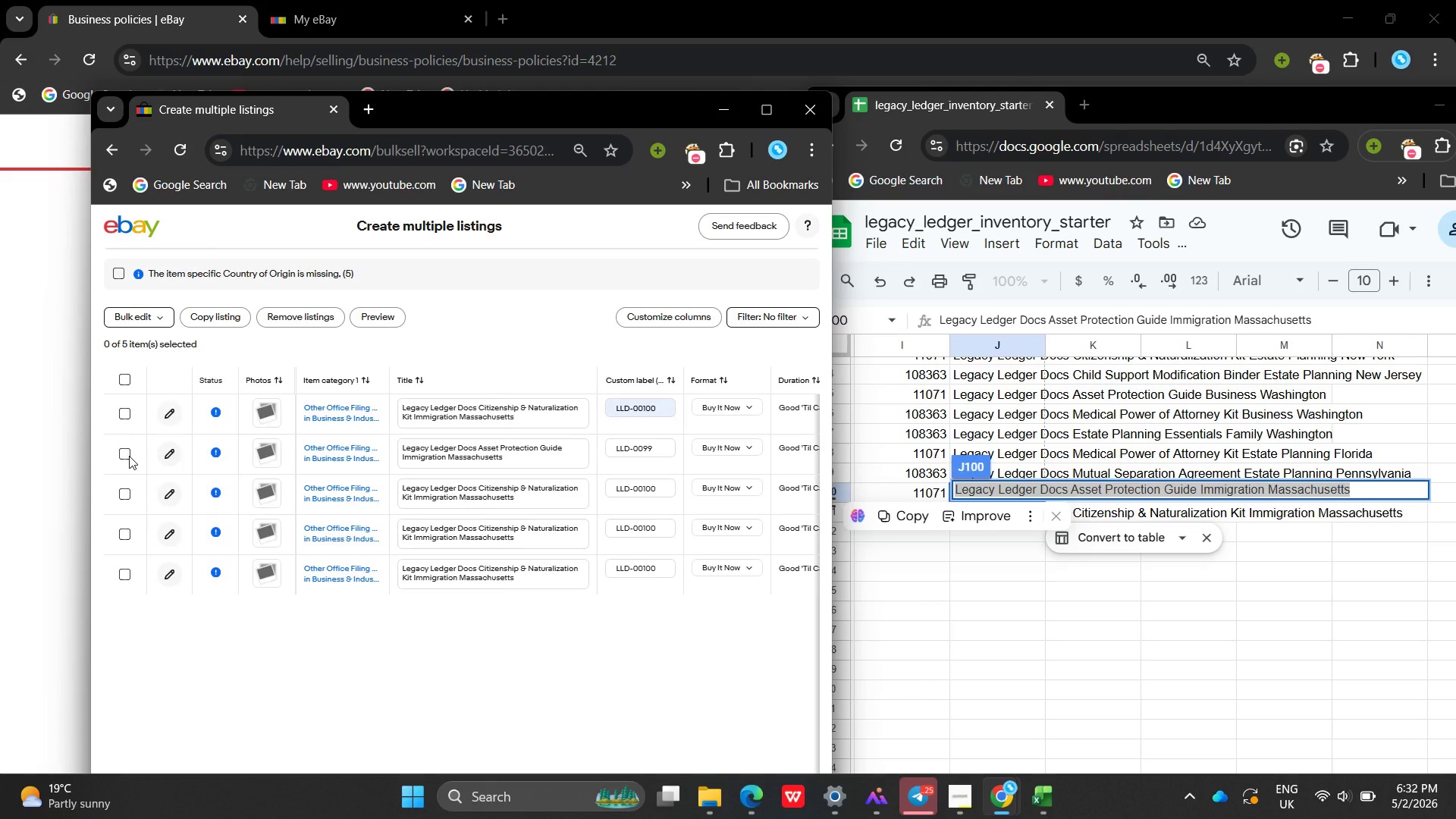 
left_click([125, 454])
 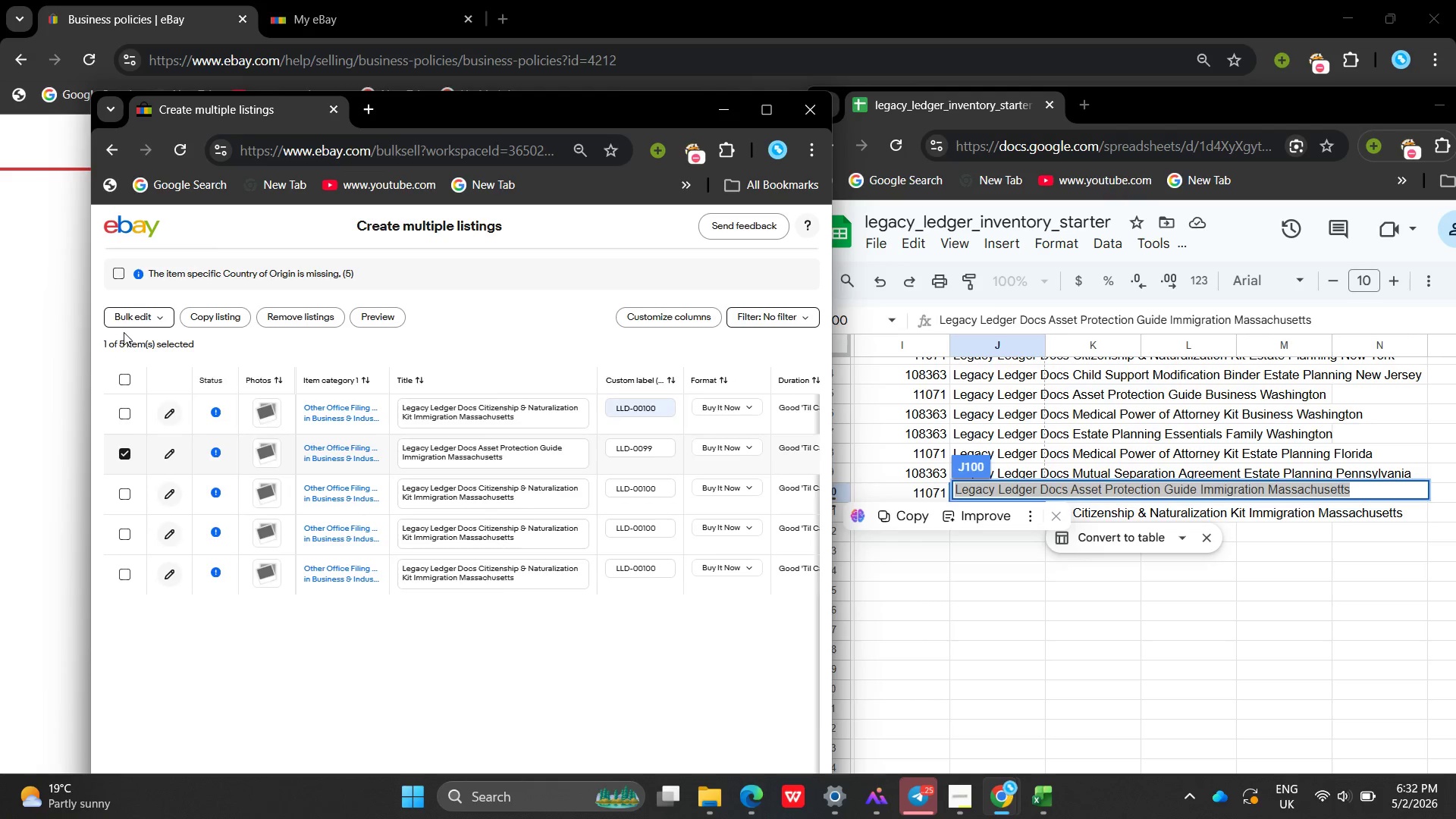 
left_click([125, 324])
 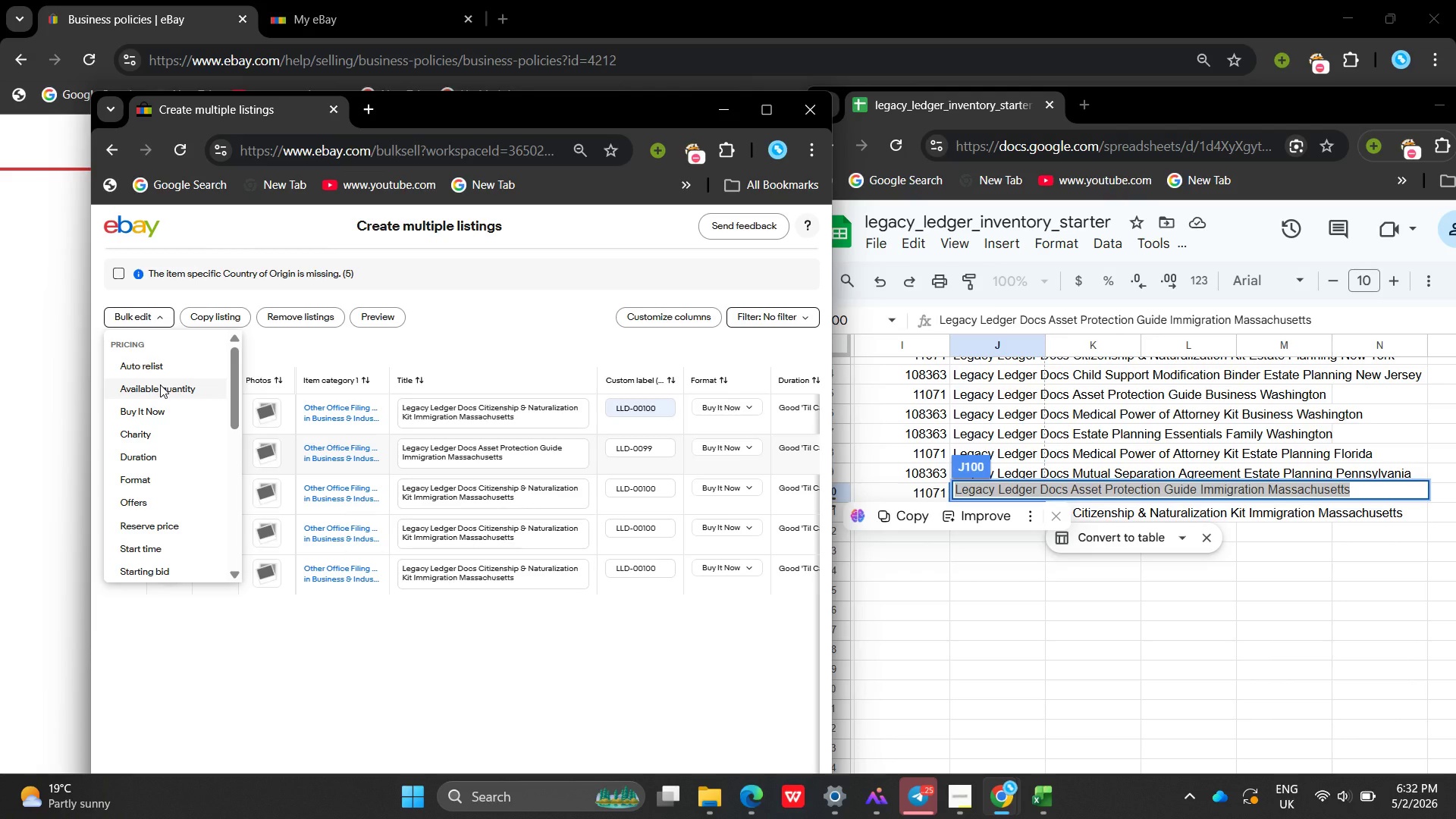 
wait(14.03)
 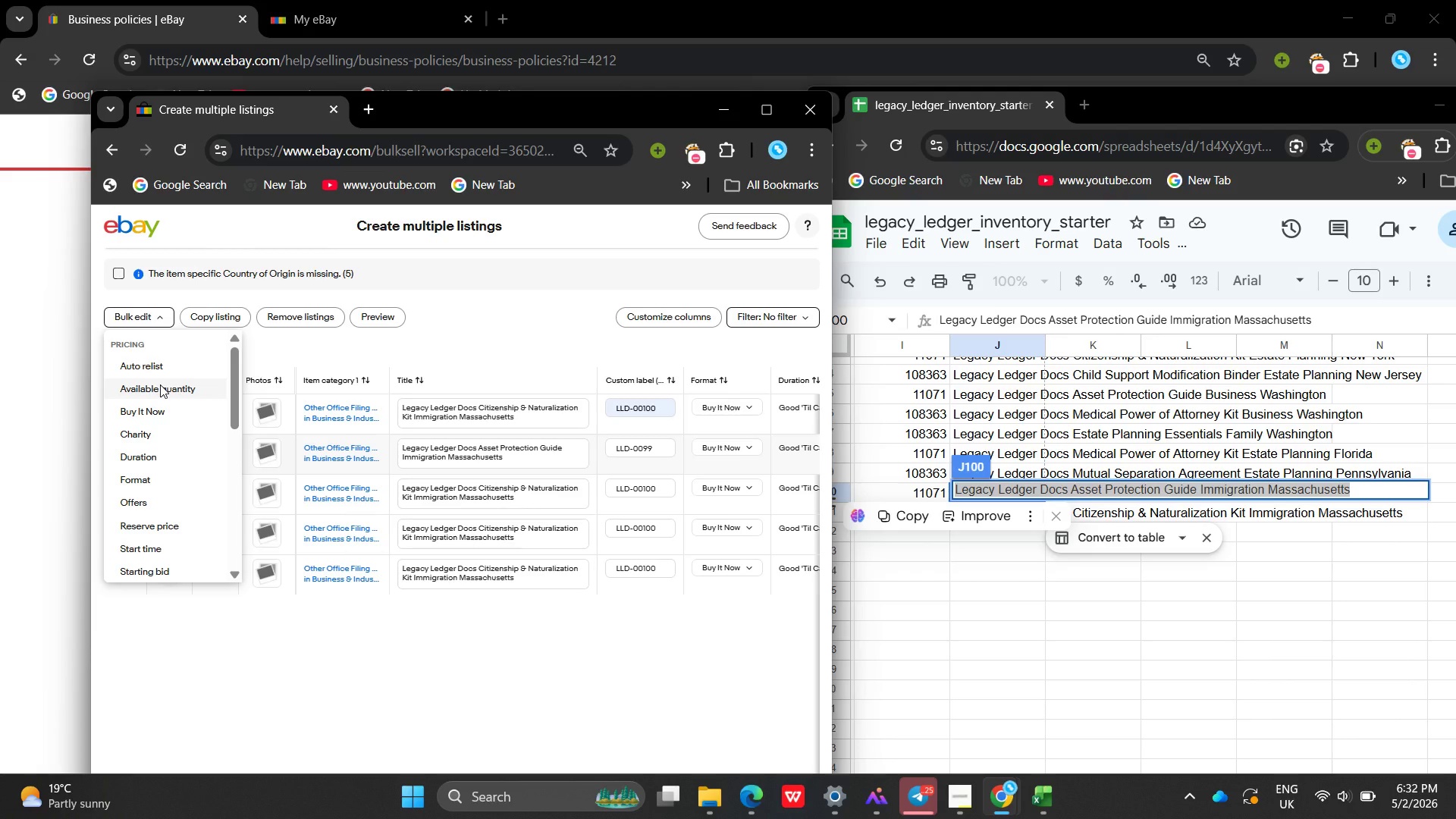 
scroll: coordinate [180, 529], scroll_direction: up, amount: 7.0
 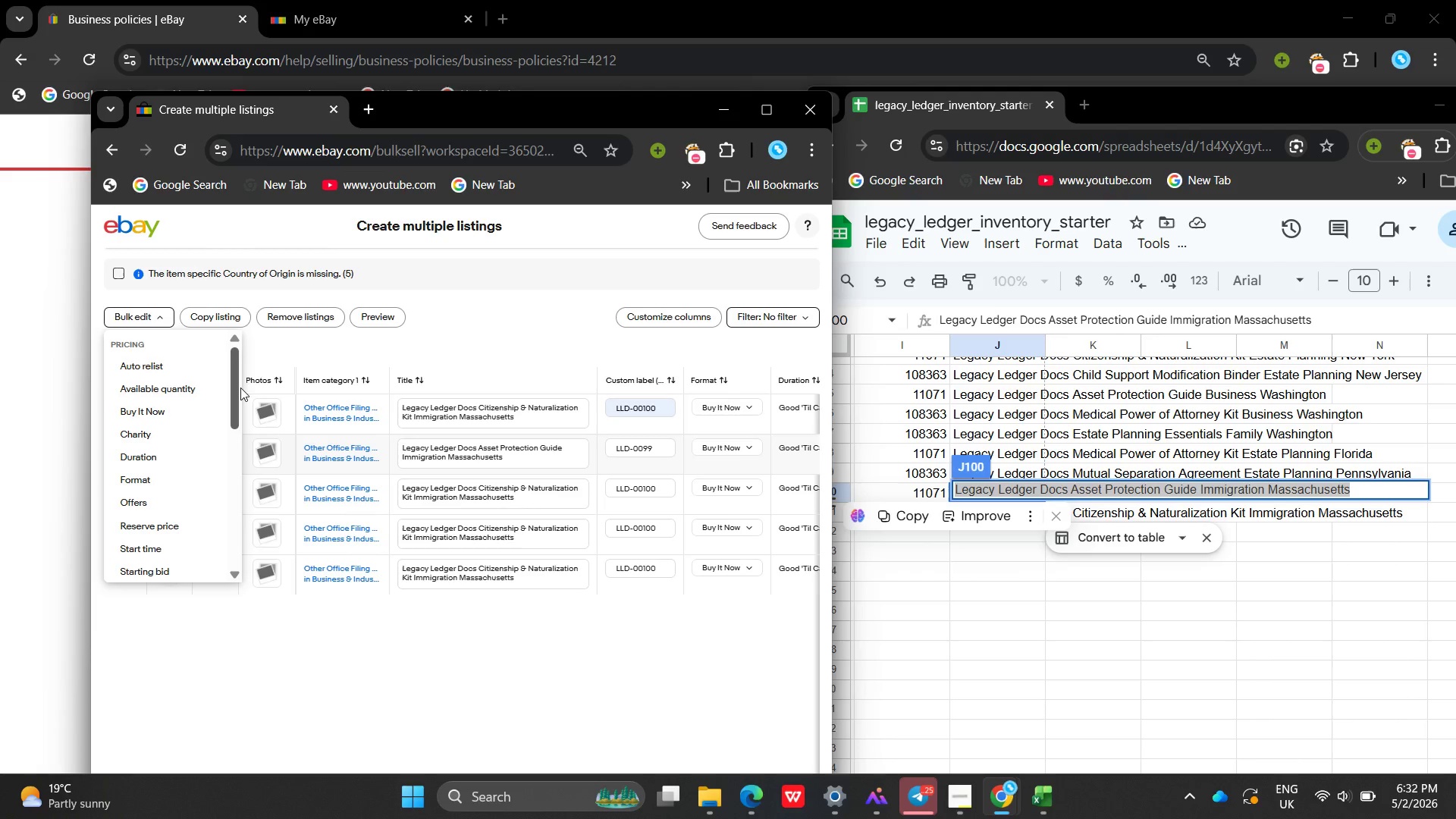 
left_click_drag(start_coordinate=[240, 388], to_coordinate=[243, 481])
 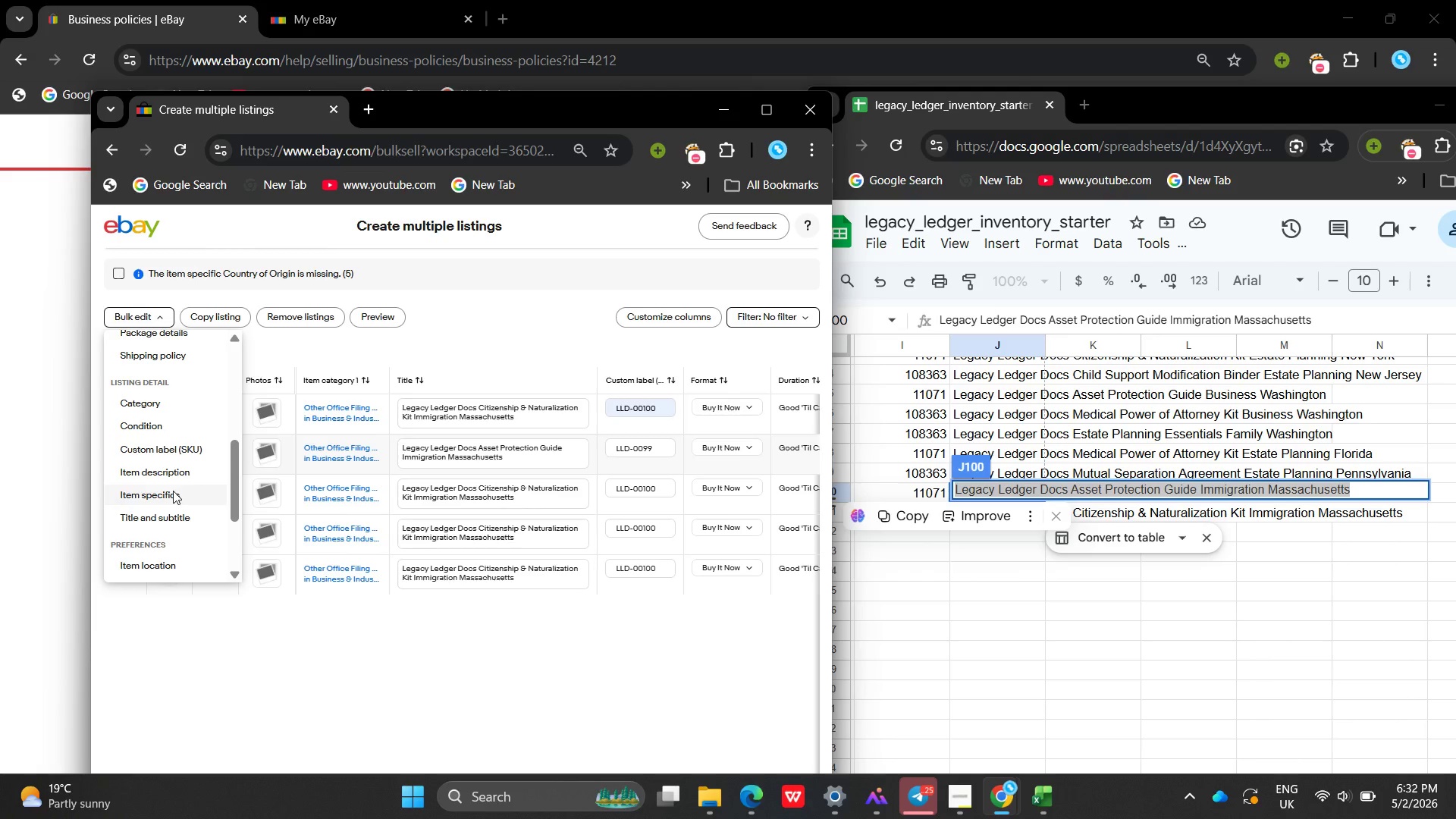 
left_click([173, 491])
 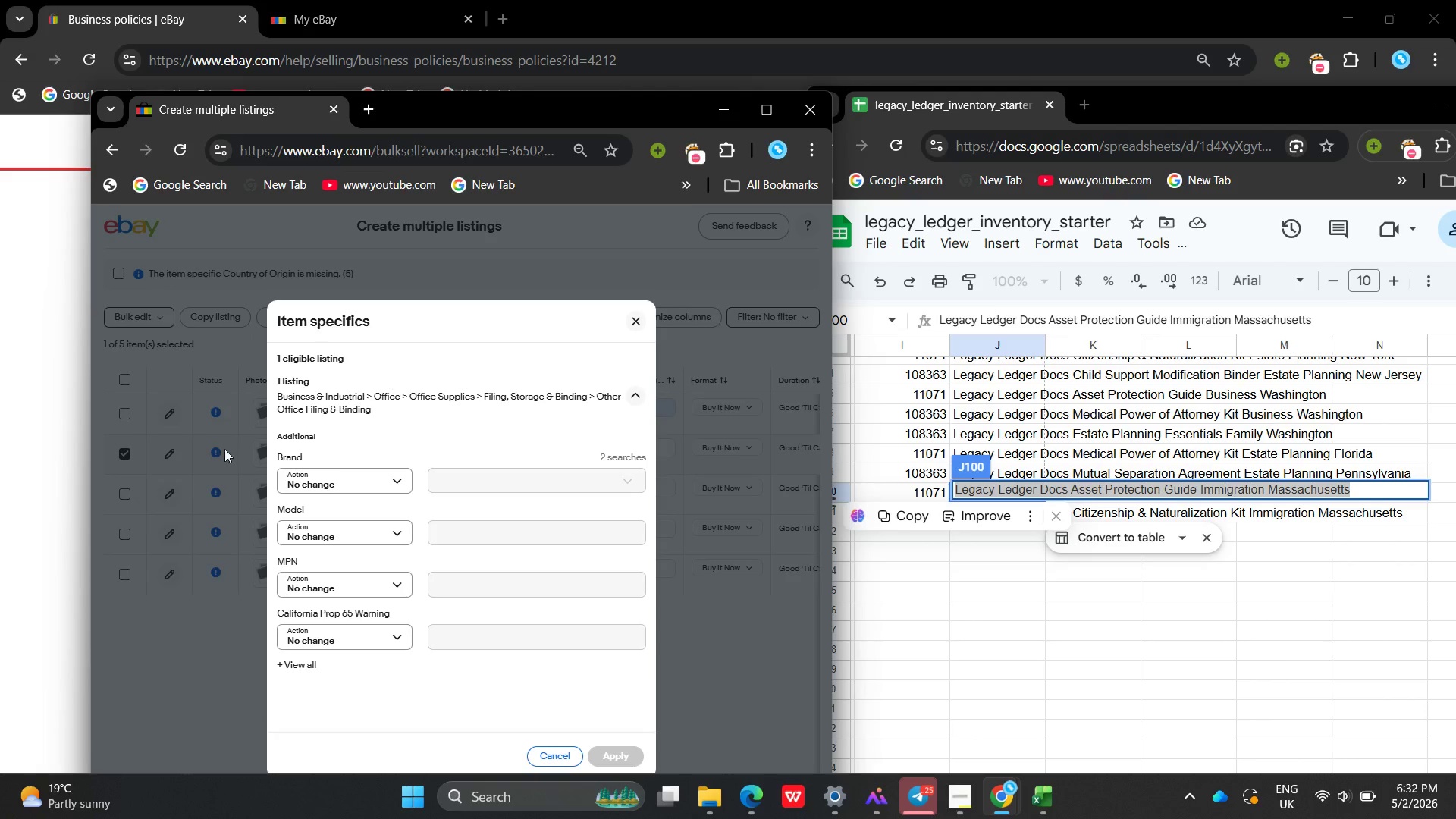 
left_click([372, 490])
 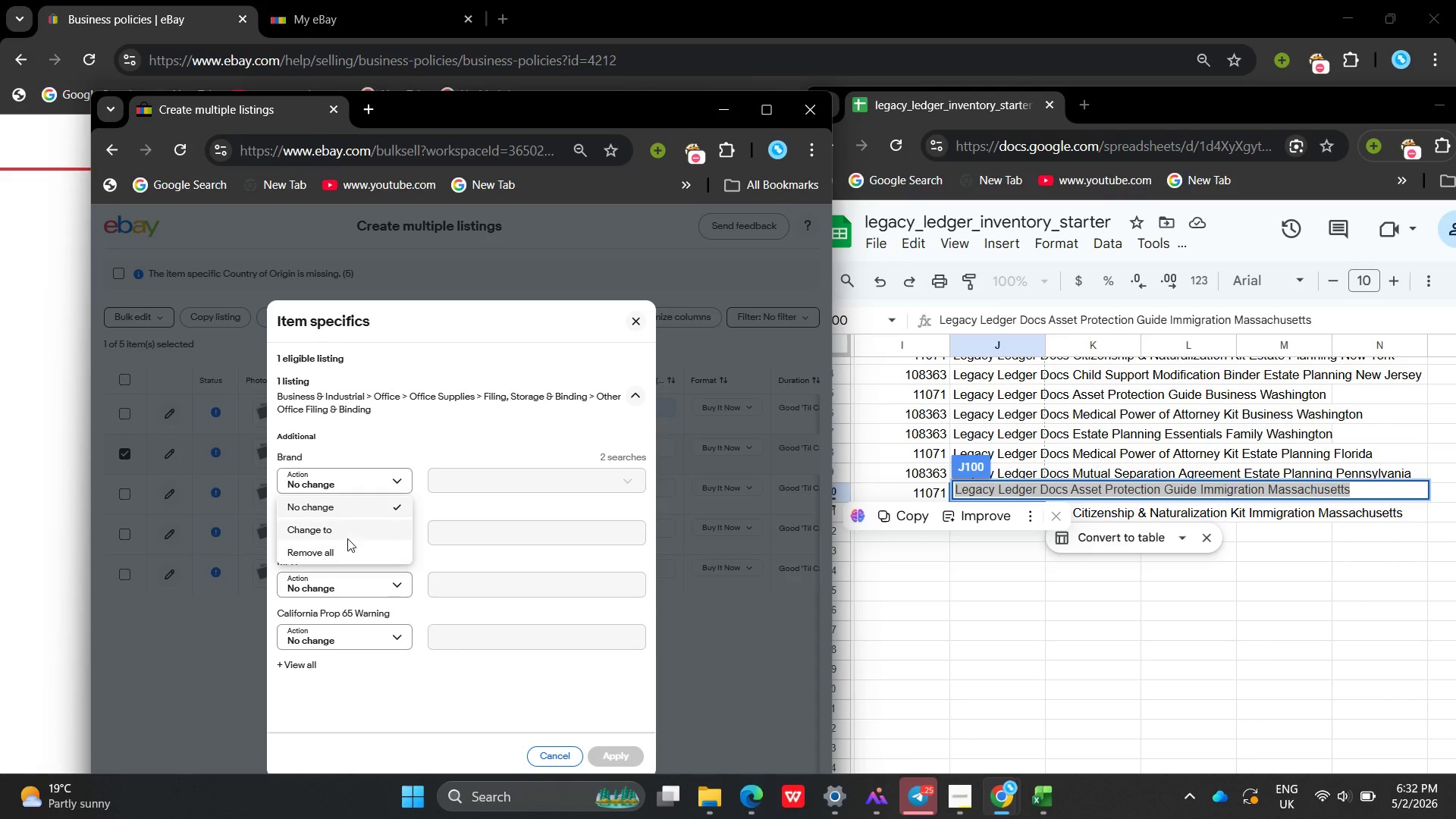 
left_click([346, 538])
 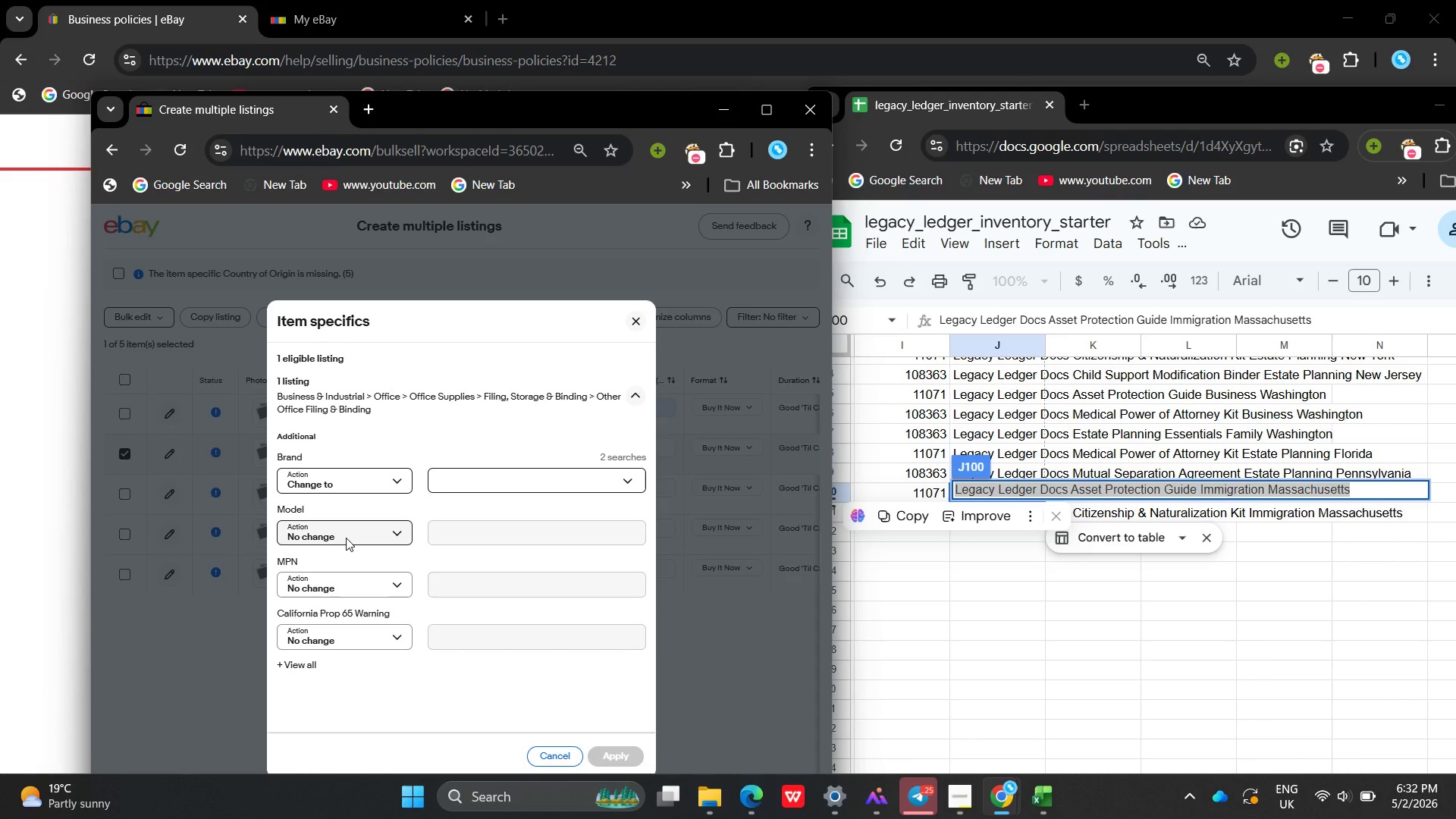 
left_click([507, 470])
 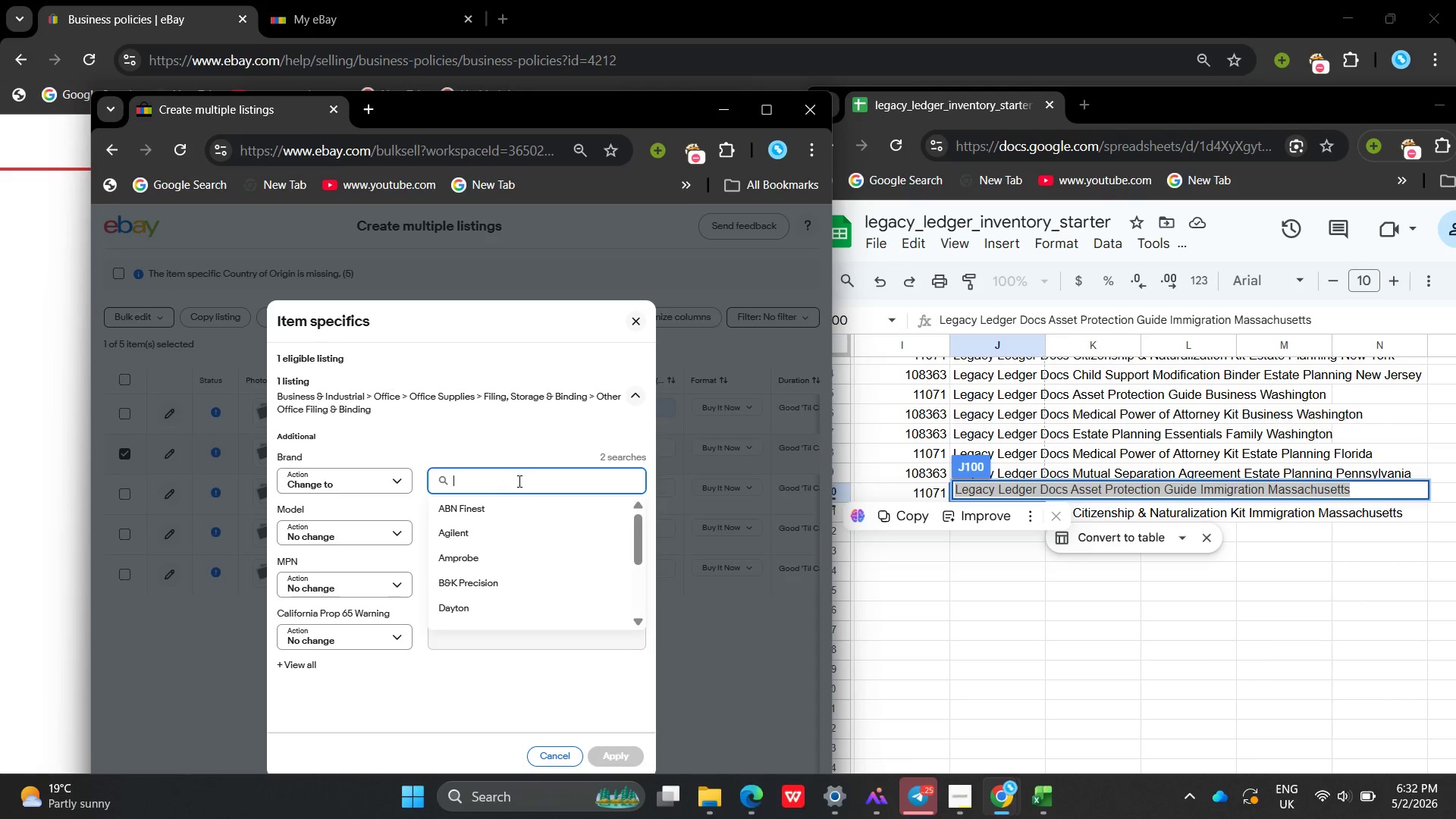 
type(Legacy Ledger Docs)
 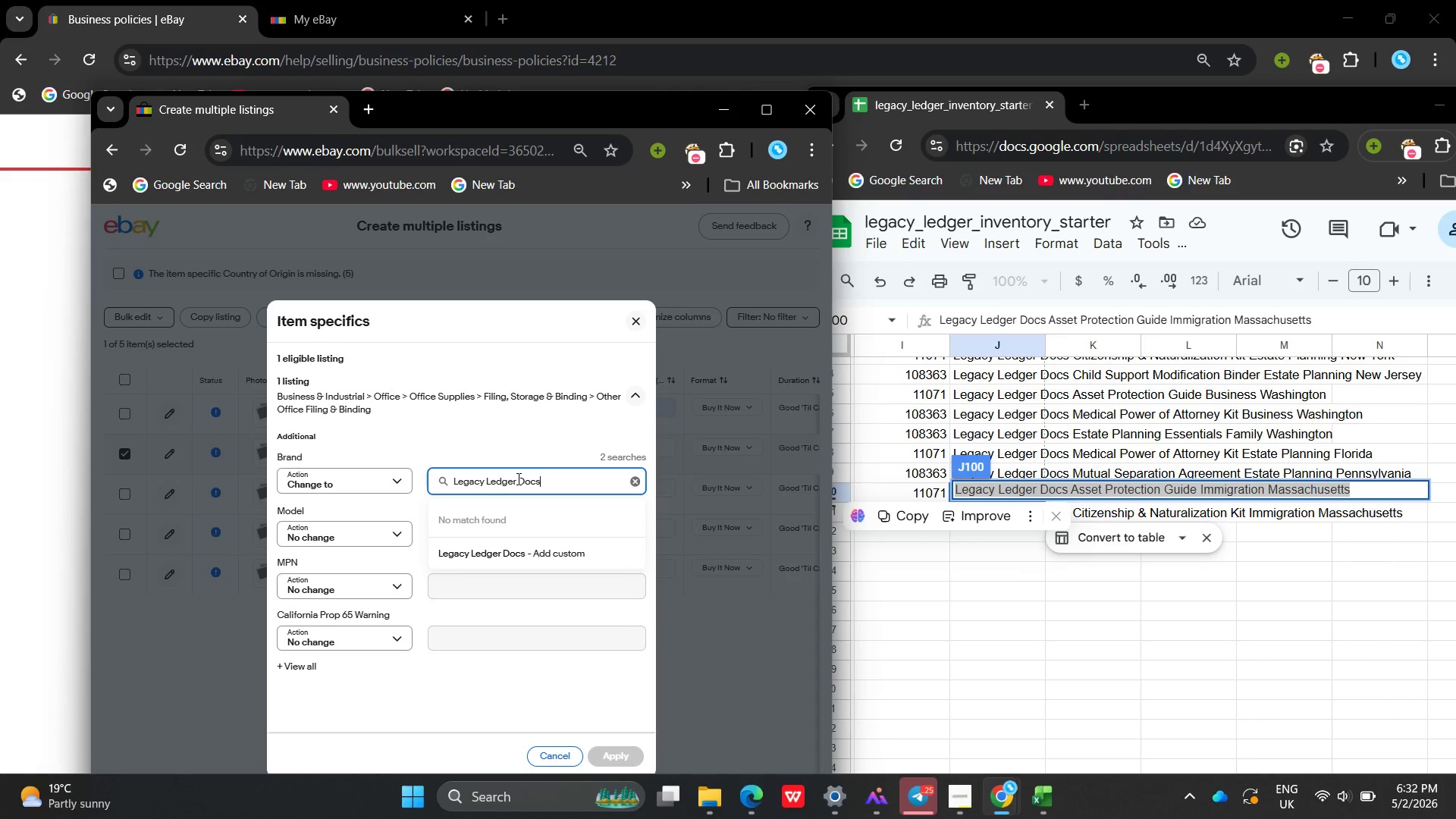 
key(Enter)
 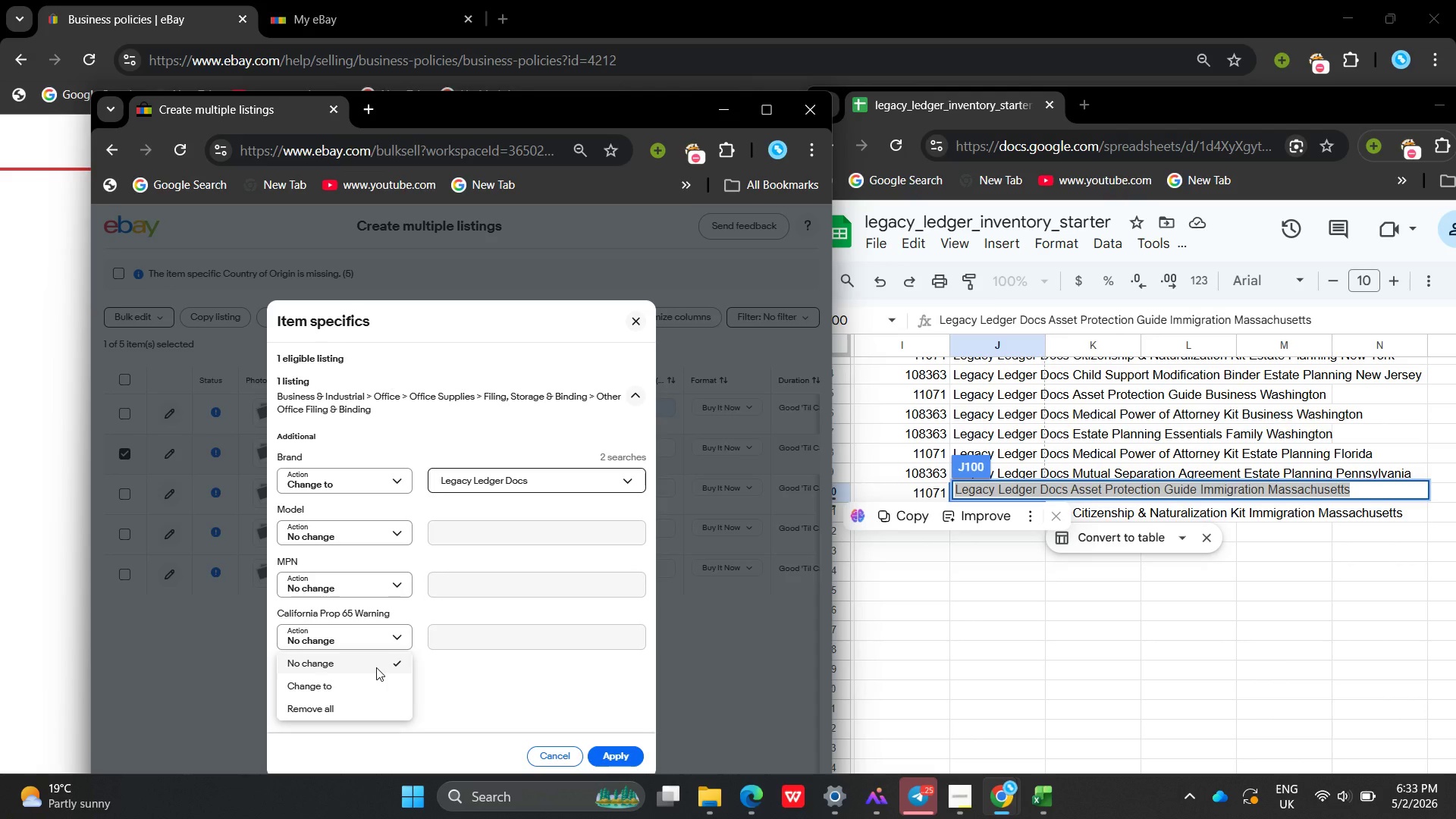 
left_click([365, 680])
 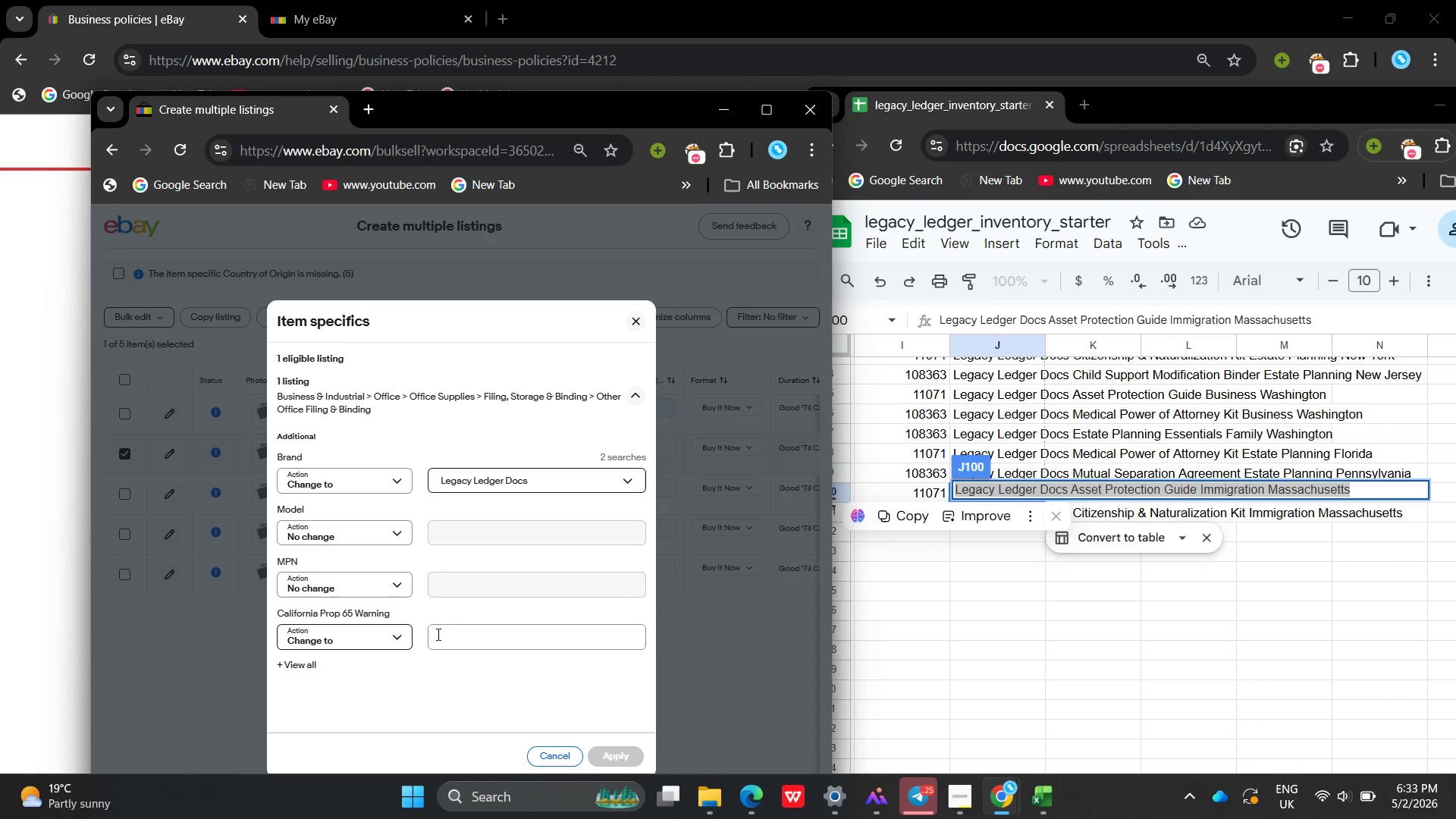 
left_click_drag(start_coordinate=[460, 629], to_coordinate=[463, 629])
 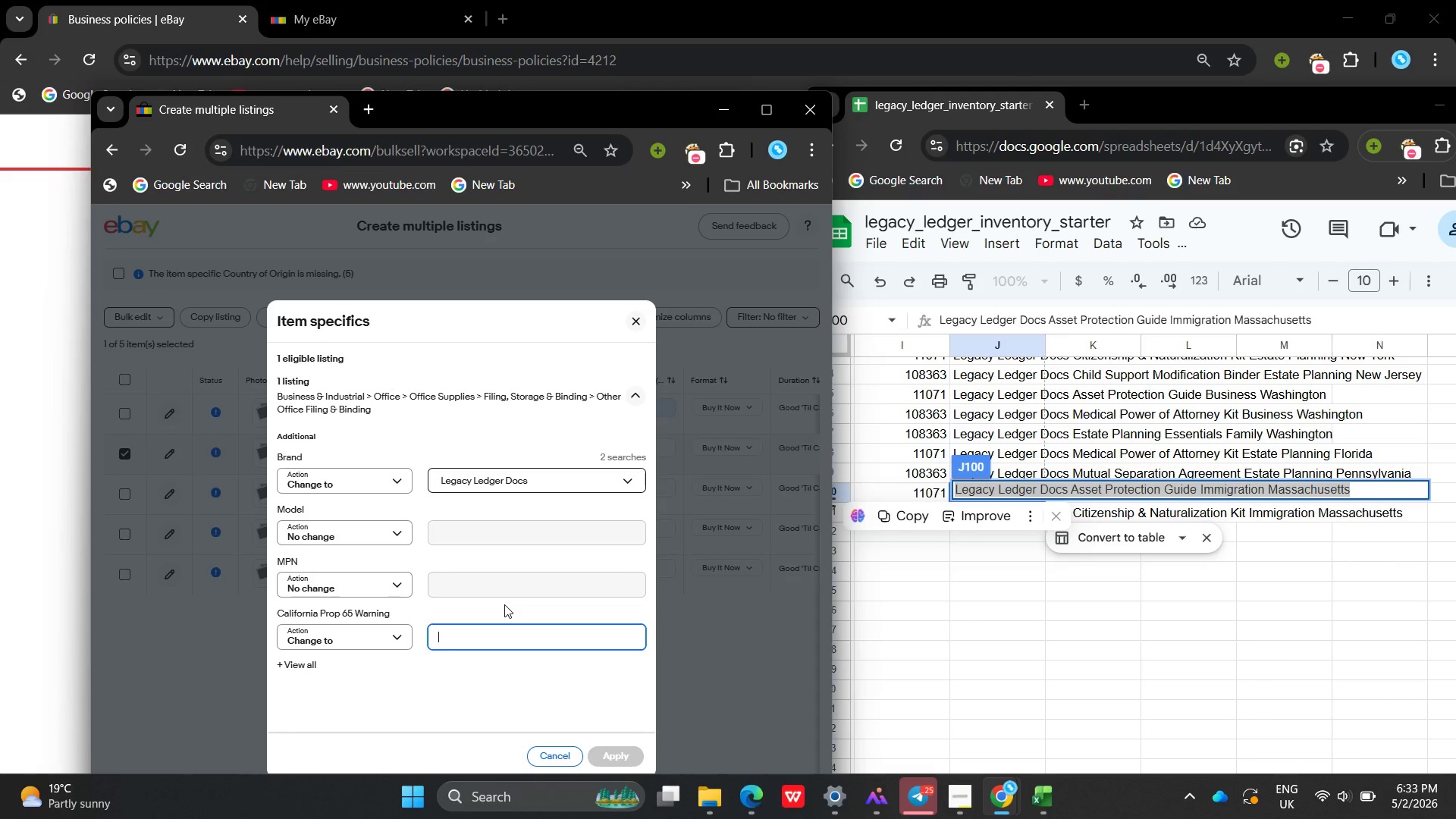 
type(Doesn not apply)
 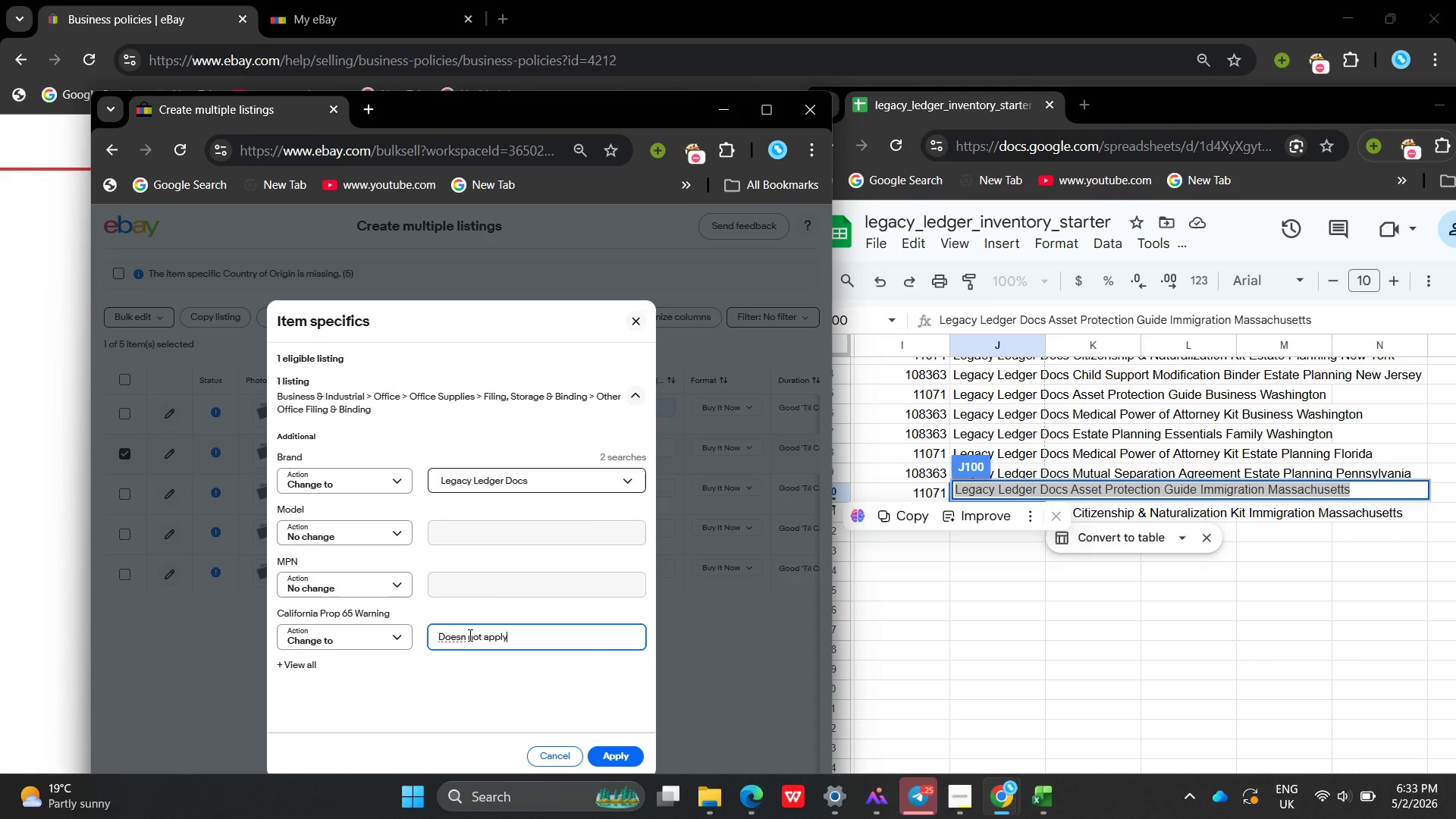 
left_click([468, 639])
 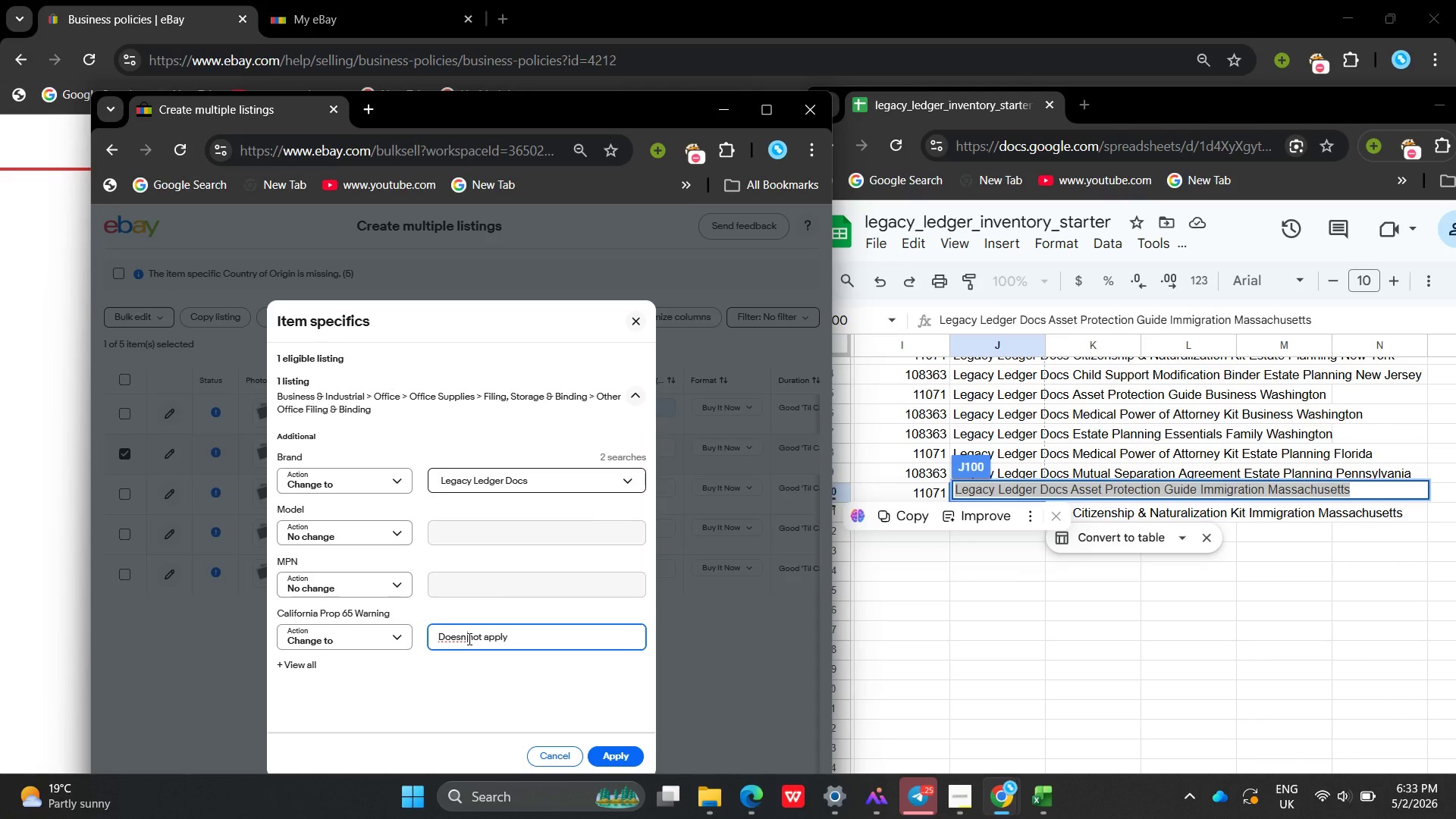 
key(Backspace)
 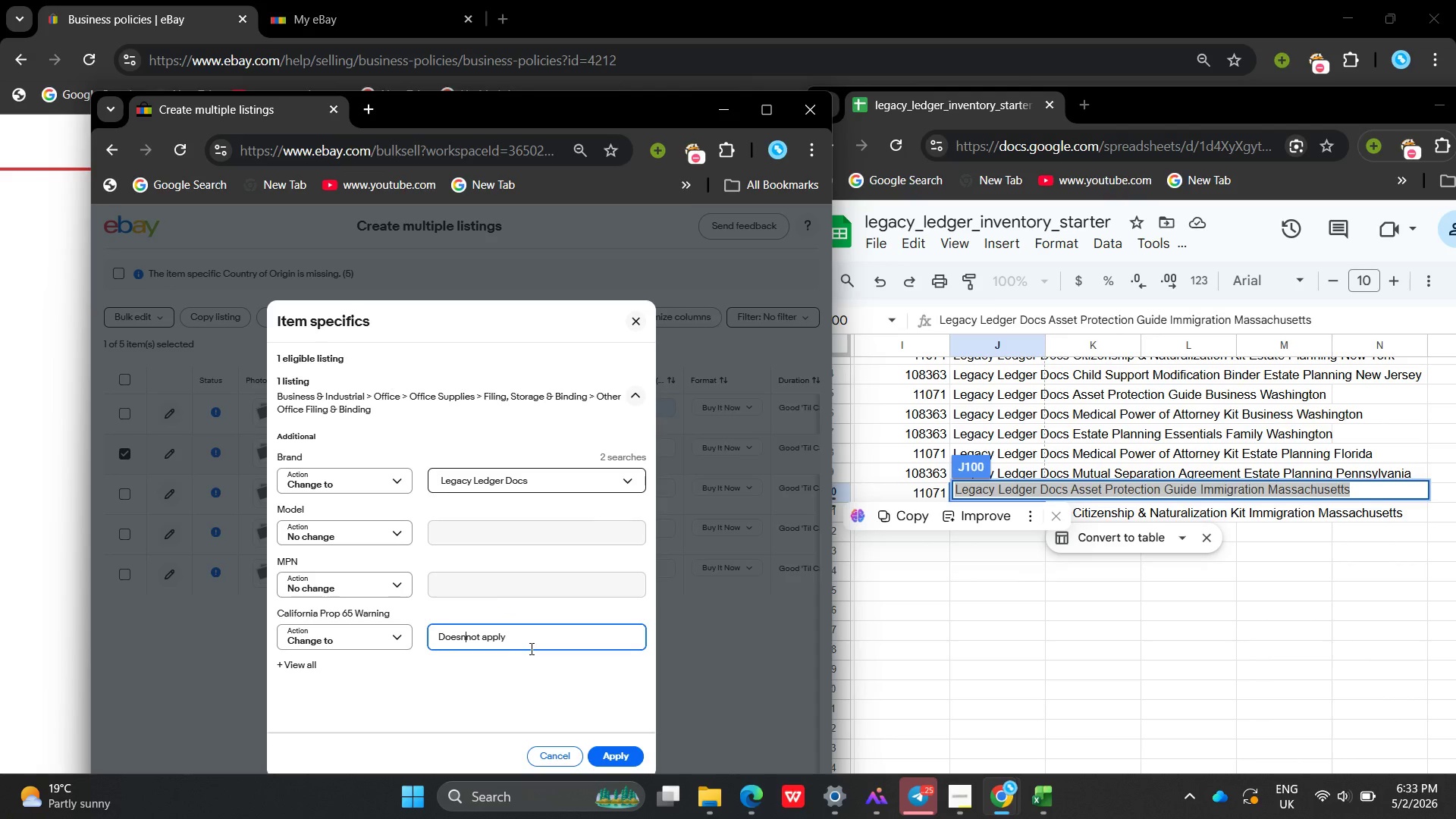 
key(Space)
 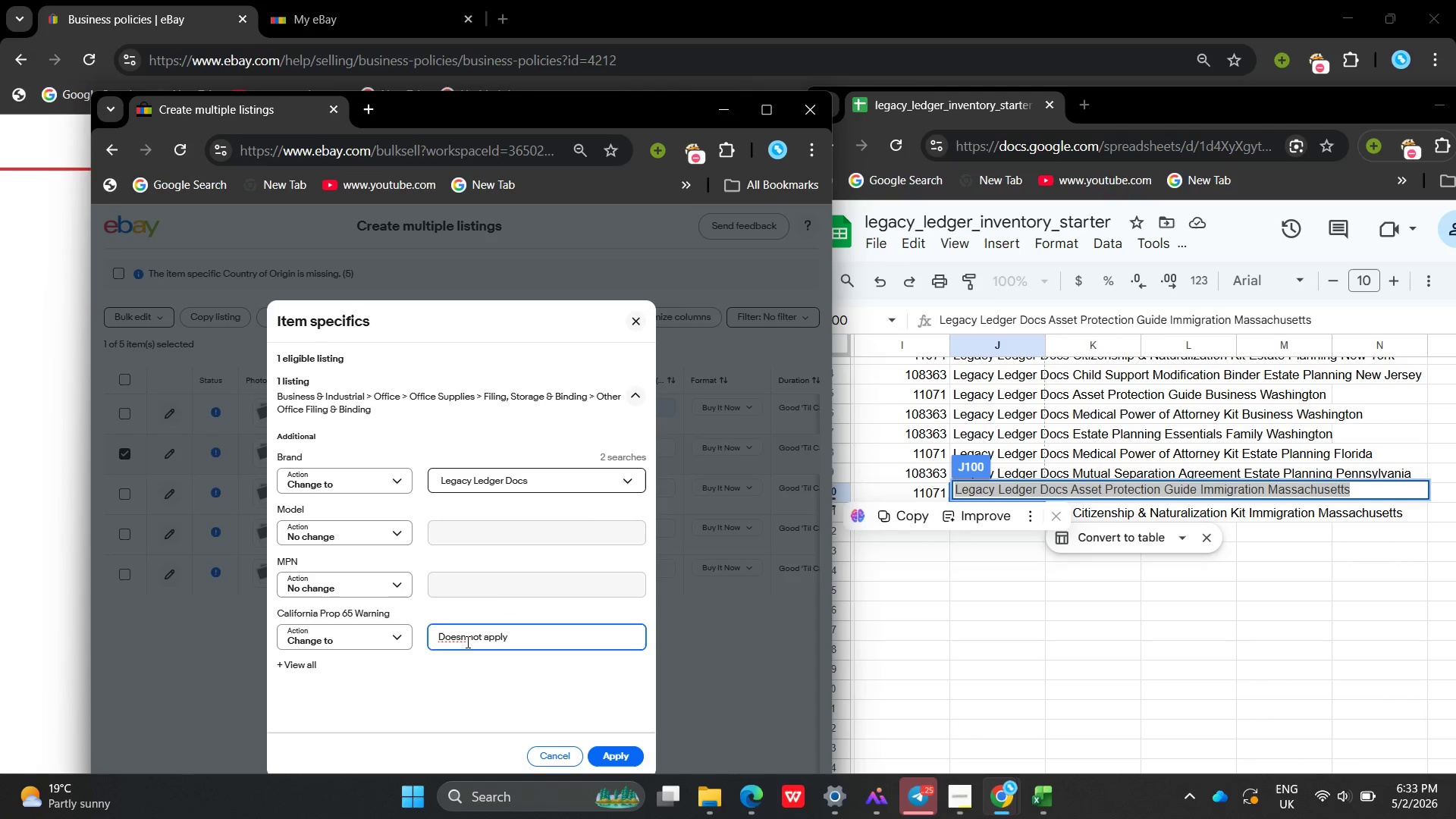 
key(Backspace)
 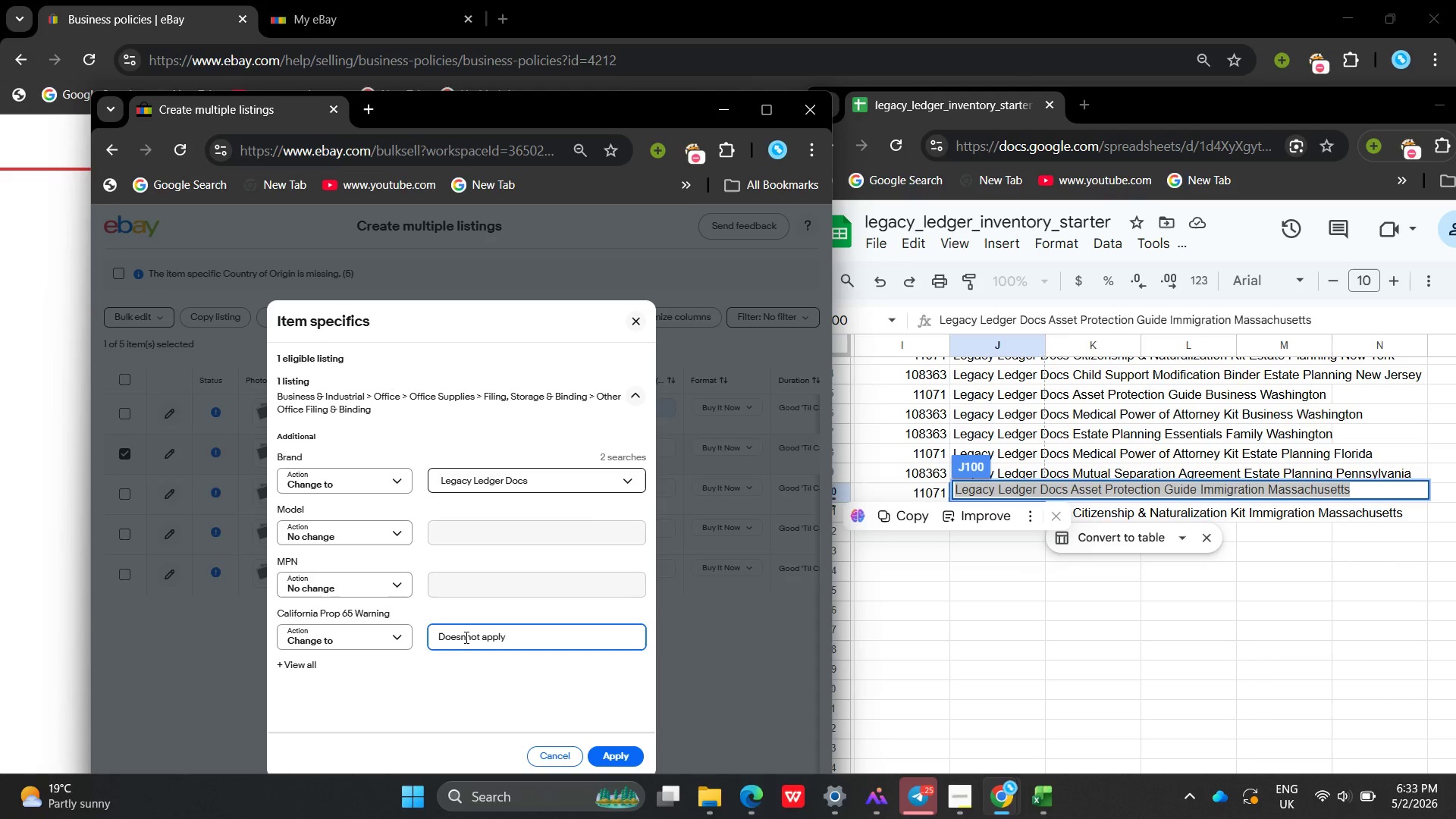 
key(Backspace)
 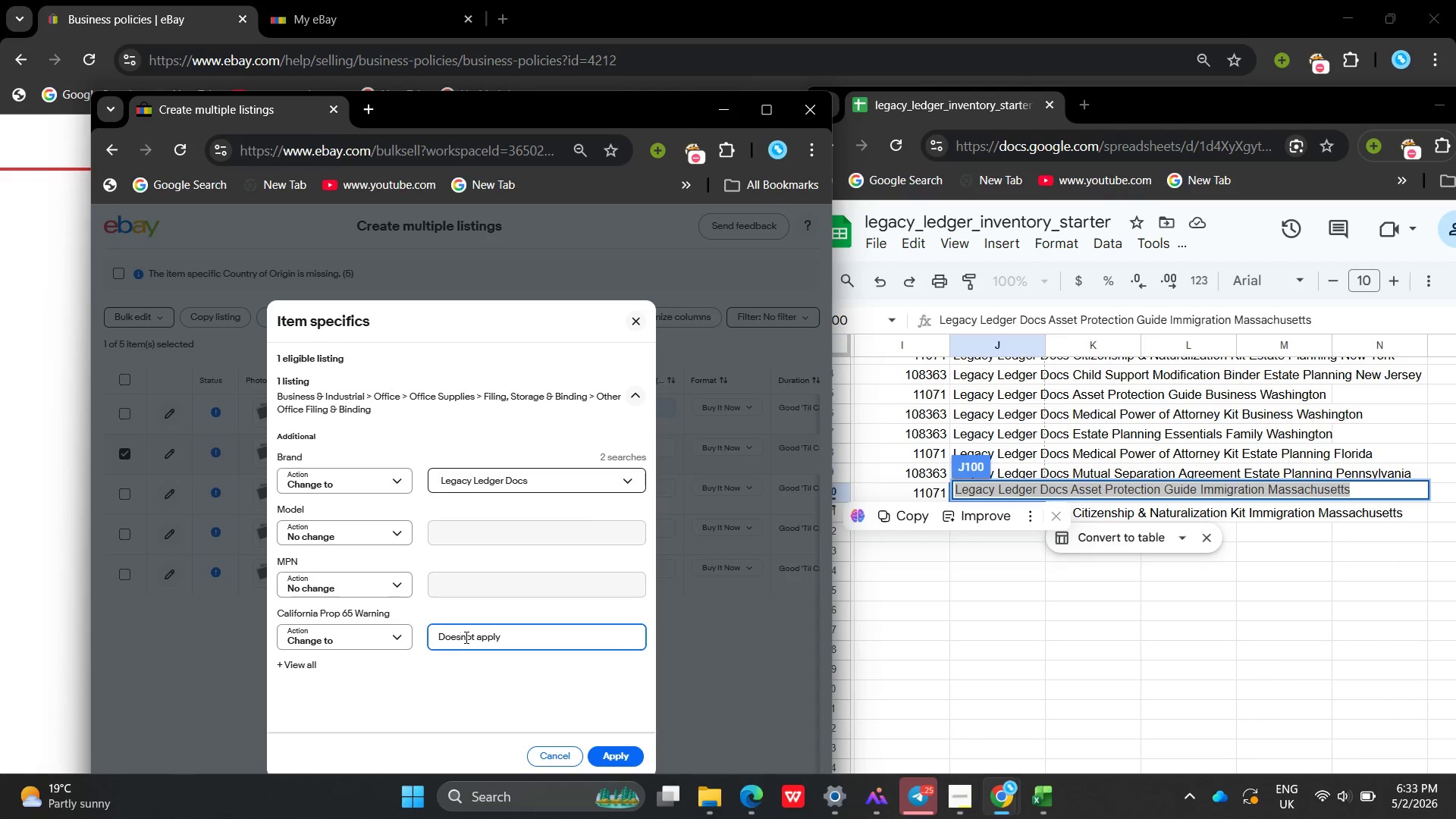 
key(Space)
 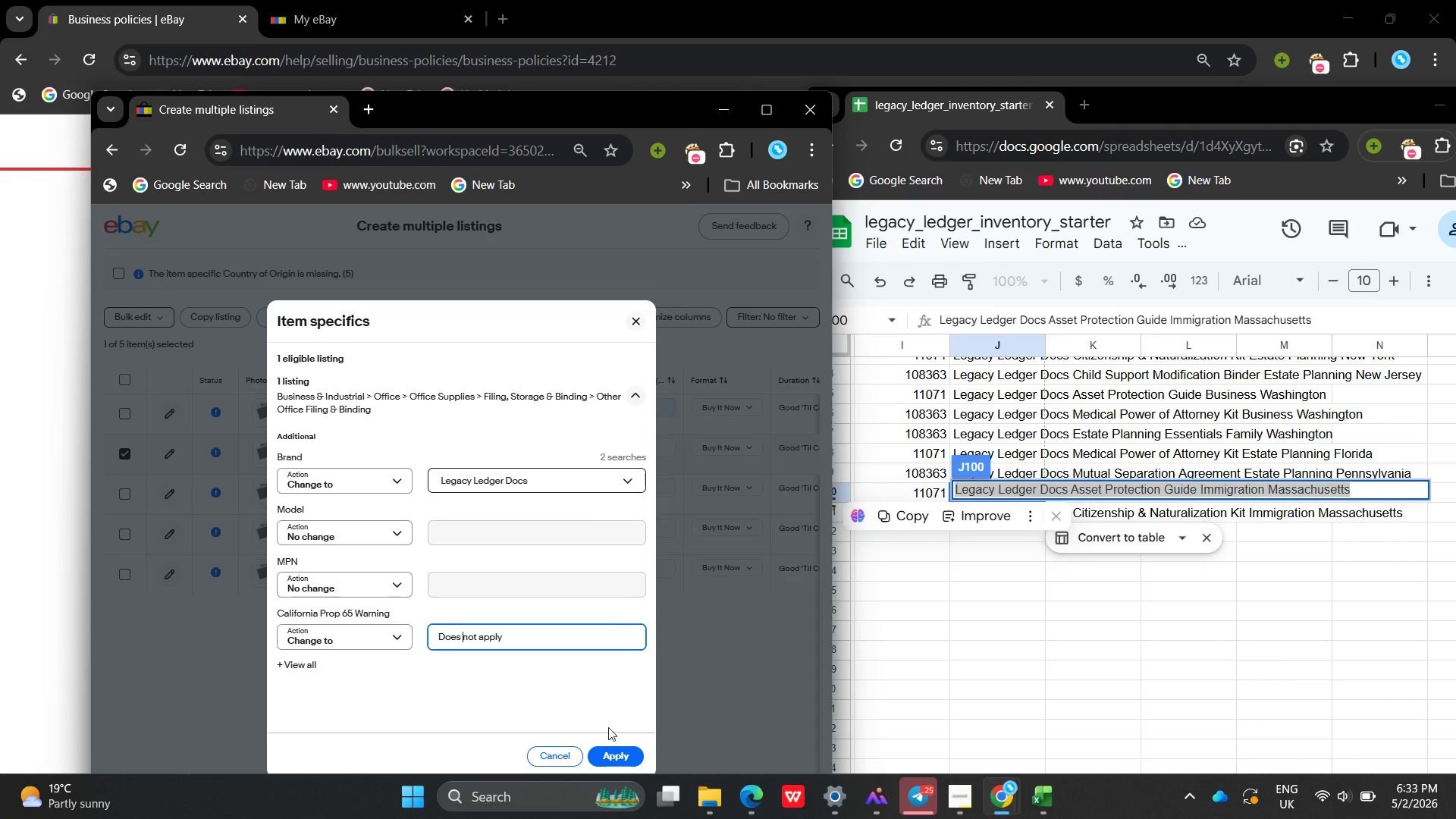 
left_click([610, 759])
 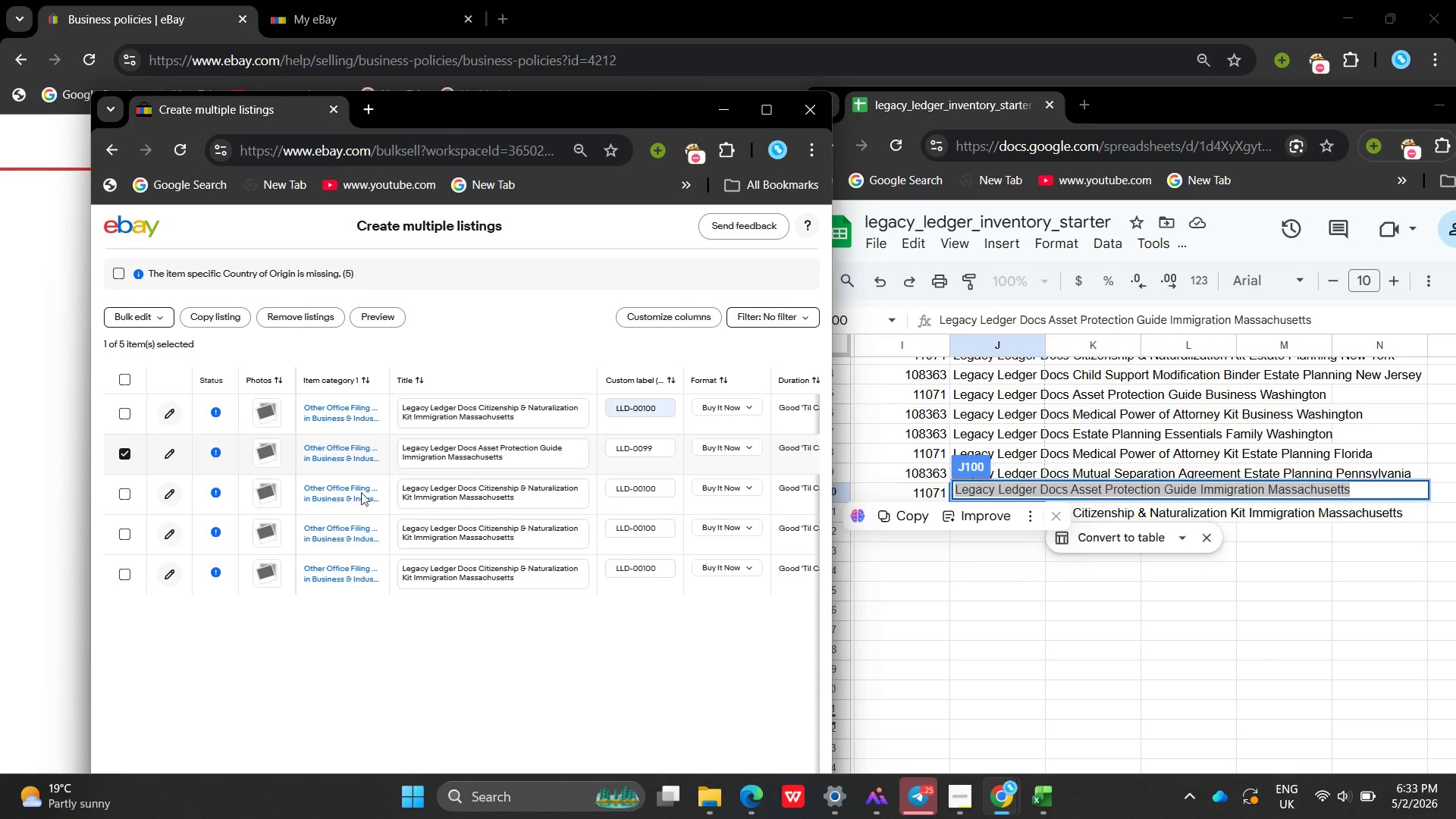 
left_click([146, 311])
 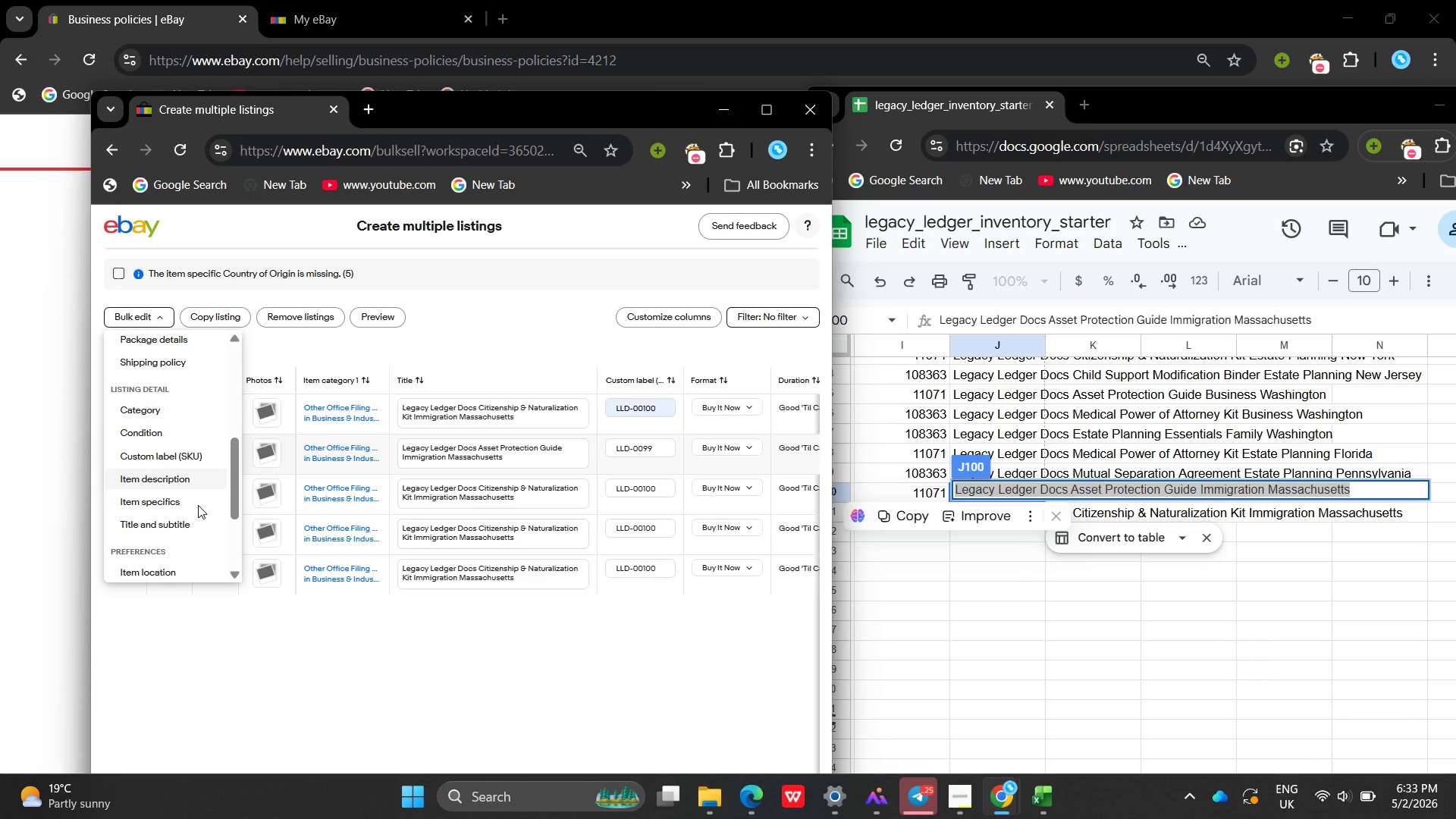 
left_click([196, 502])
 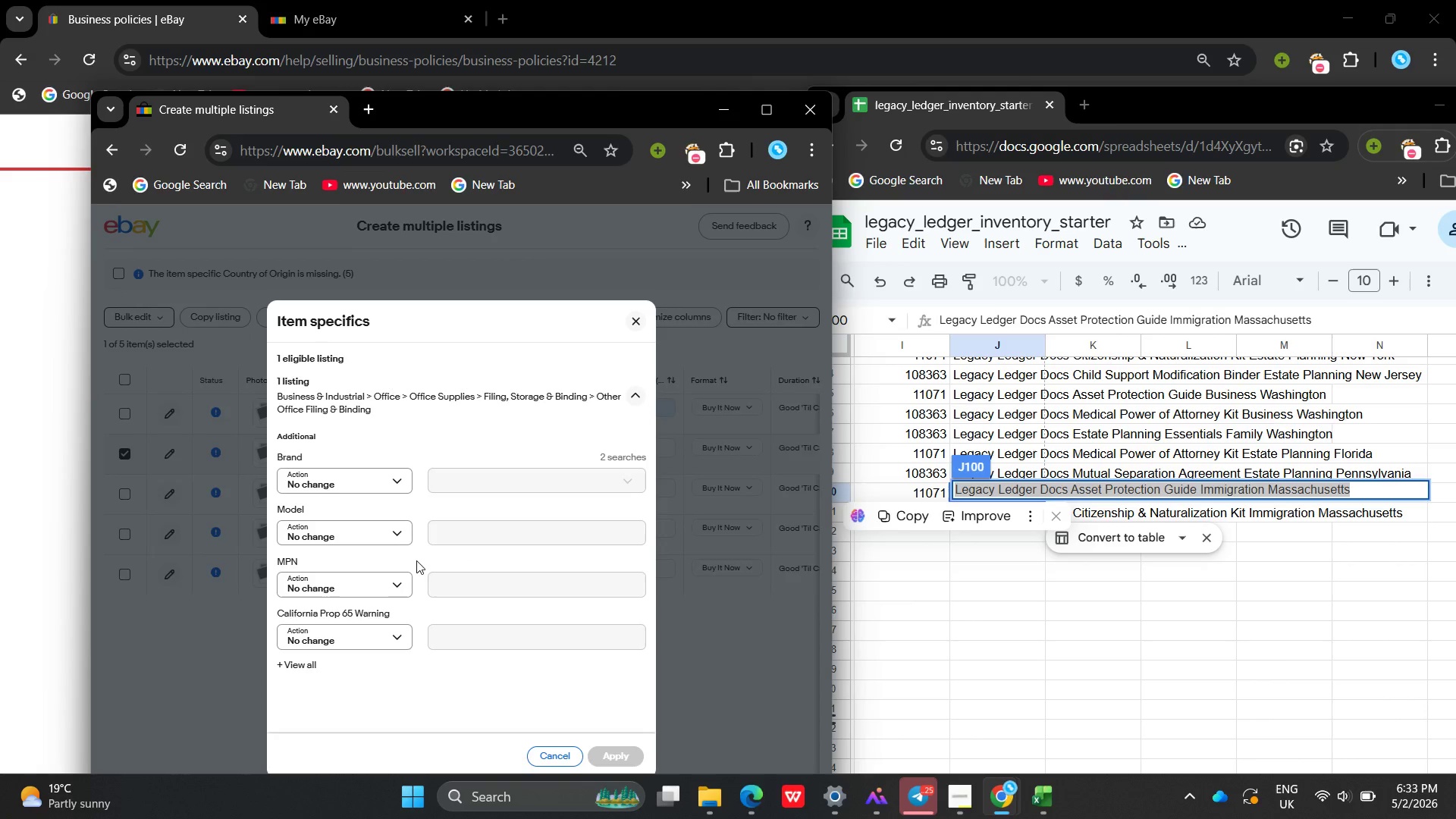 
left_click([305, 660])
 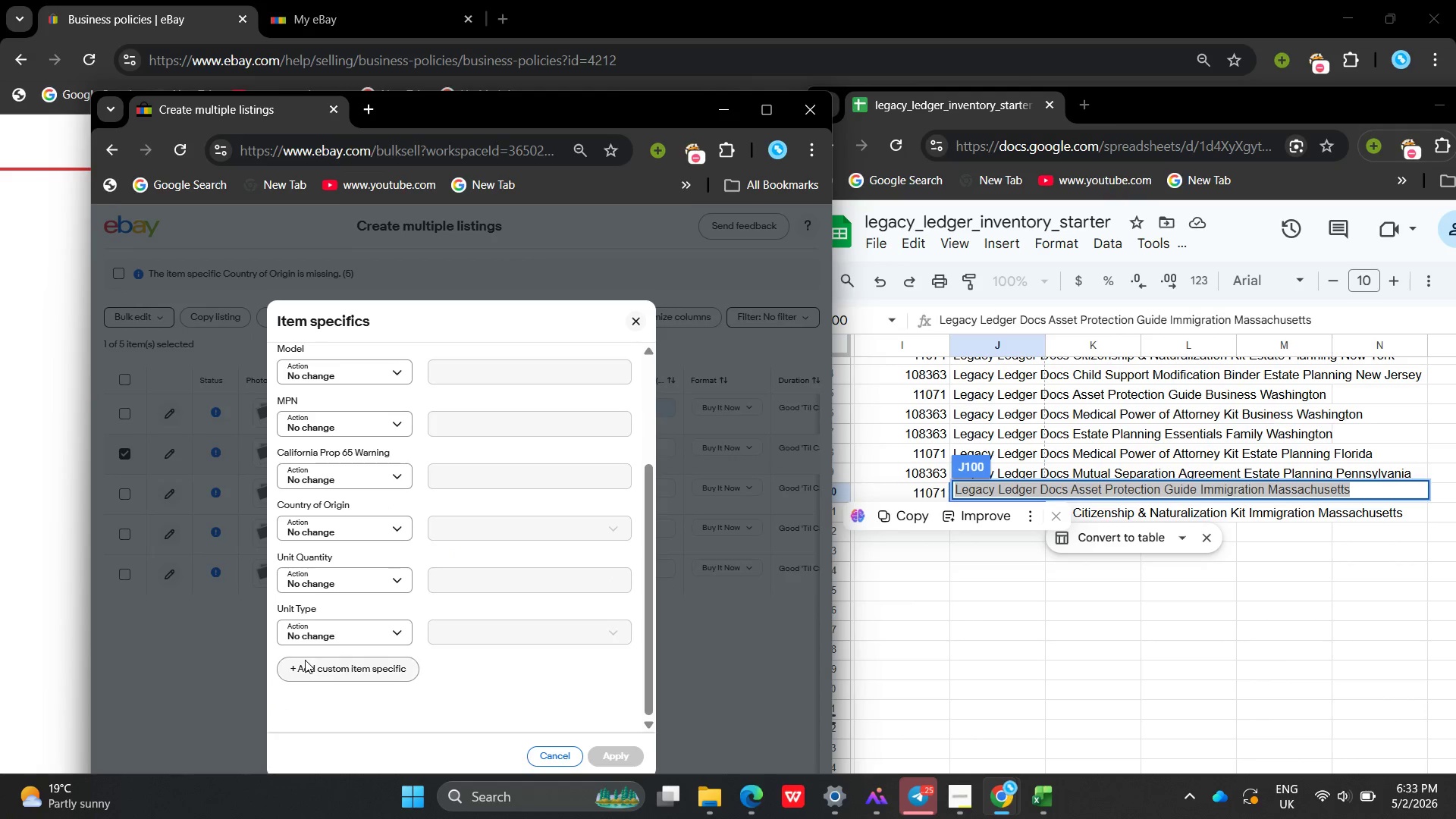 
left_click([378, 583])
 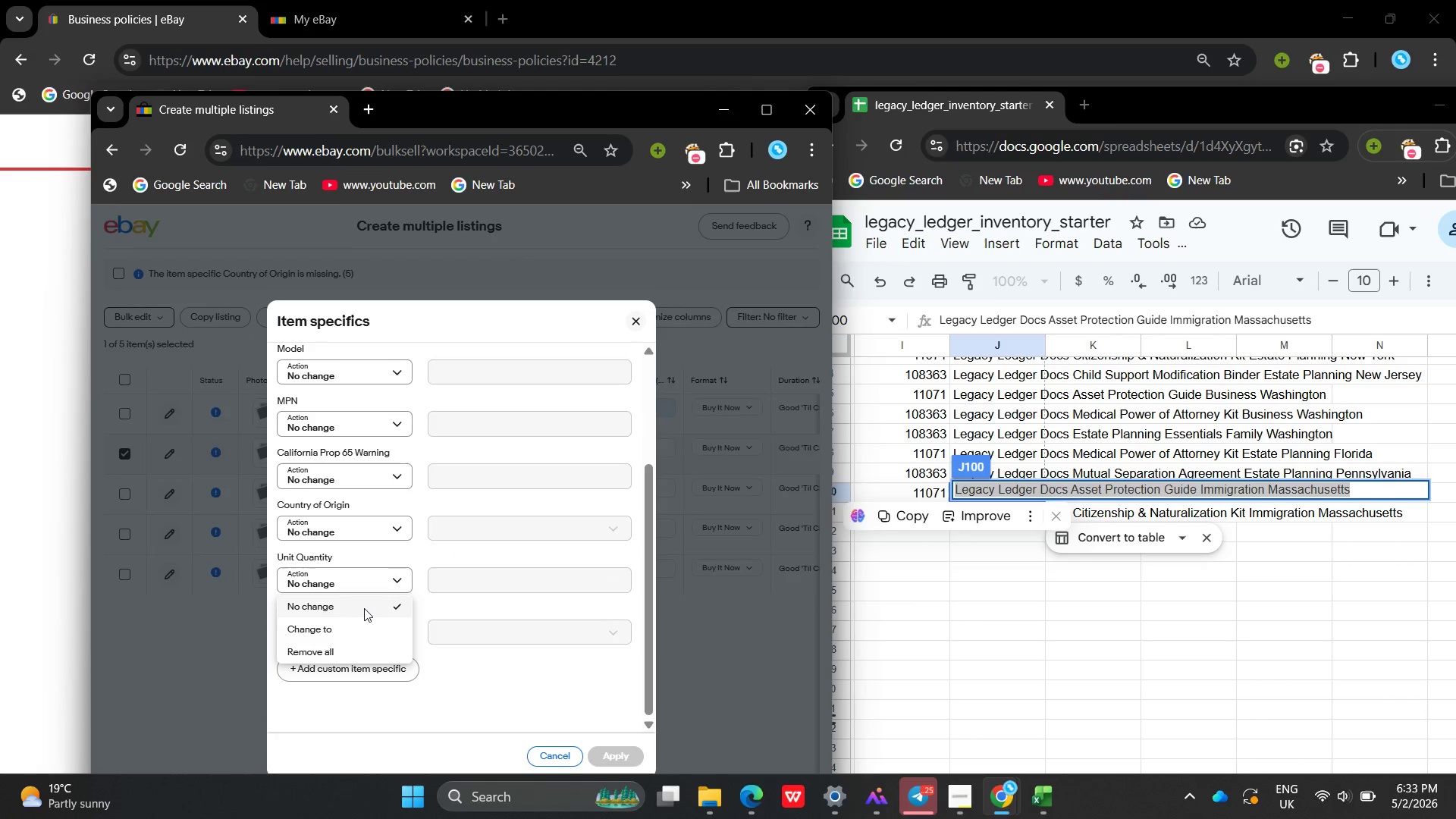 
left_click([357, 622])
 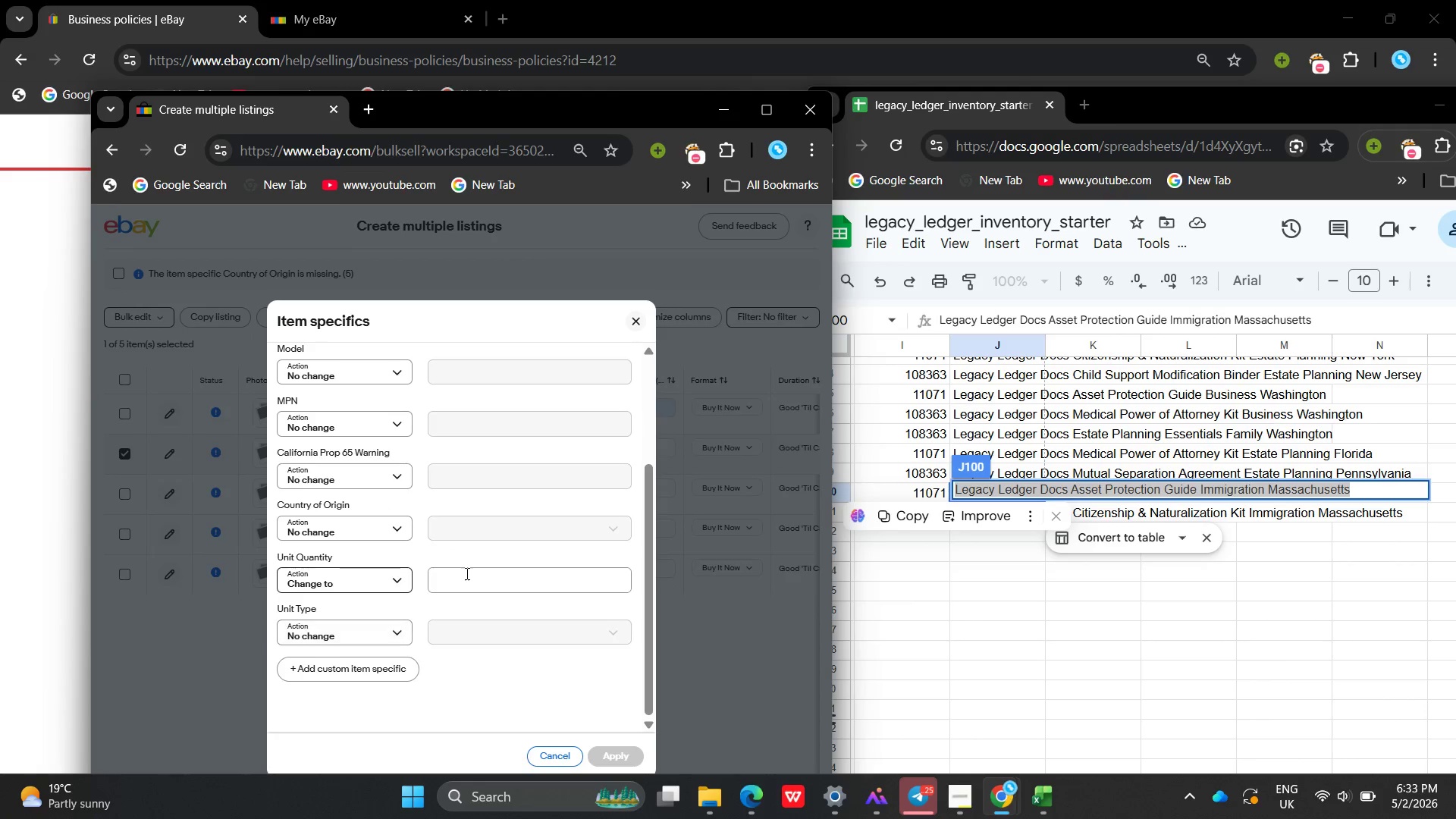 
left_click([466, 573])
 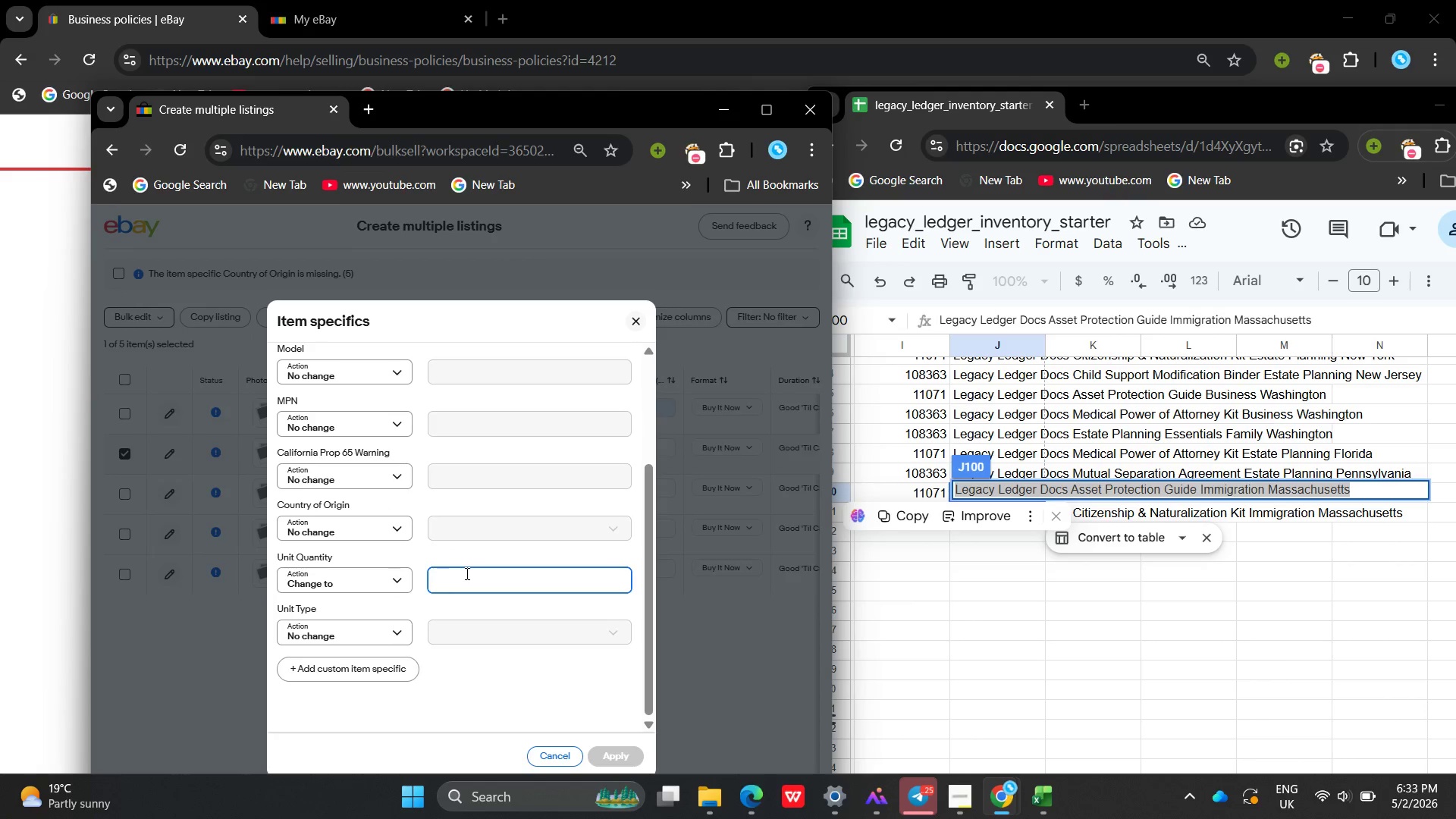 
key(1)
 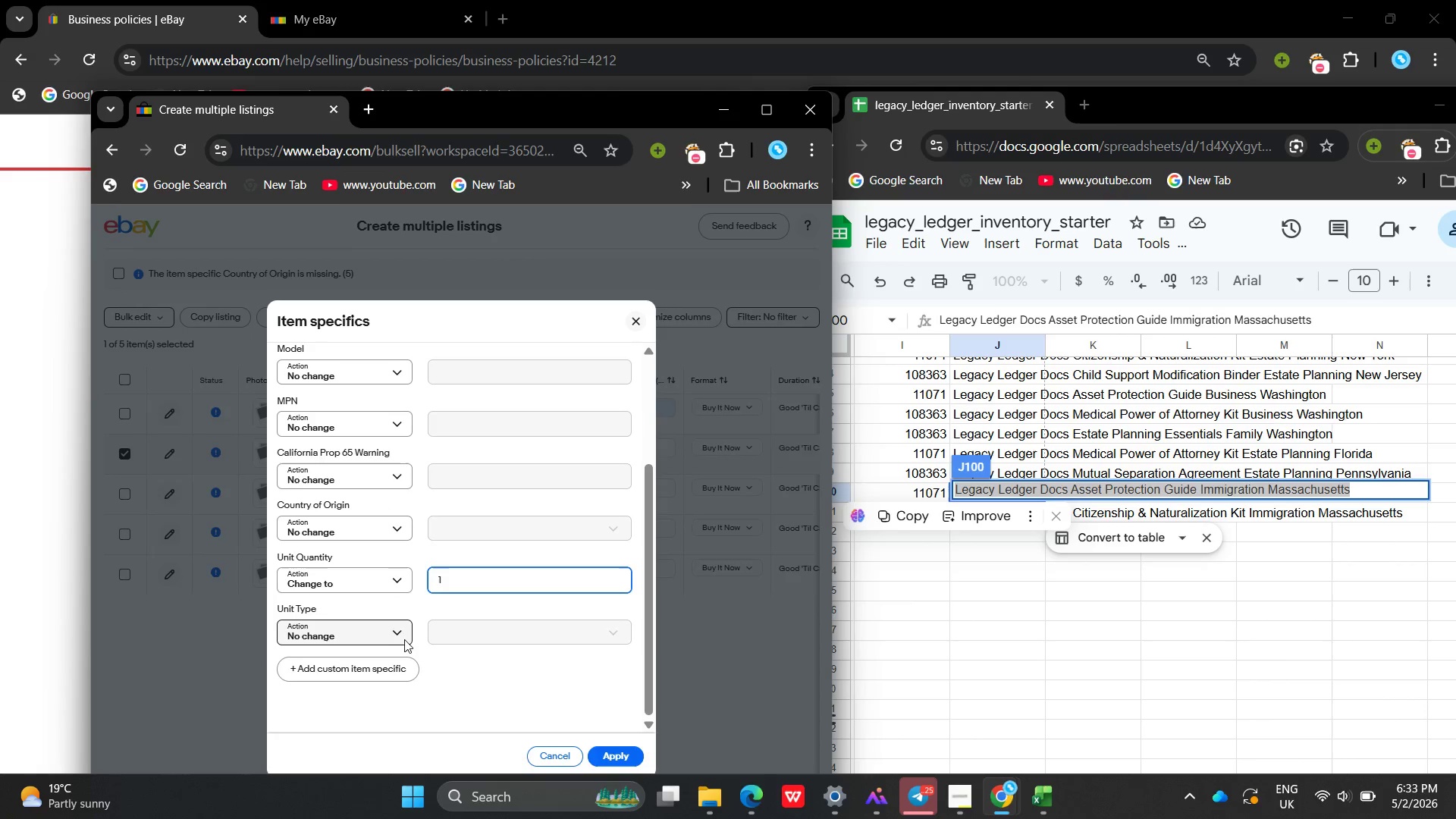 
left_click([385, 639])
 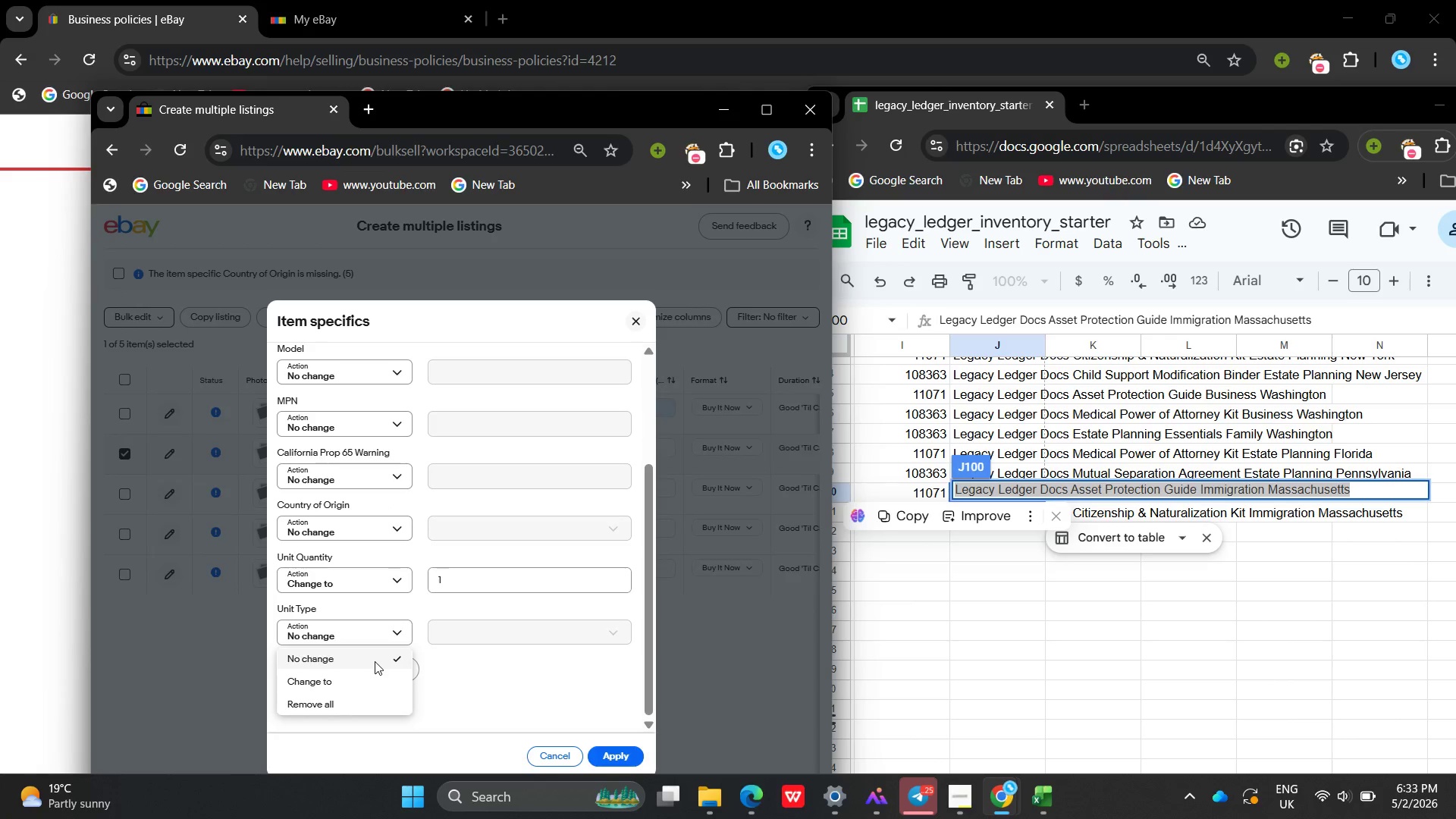 
left_click([368, 677])
 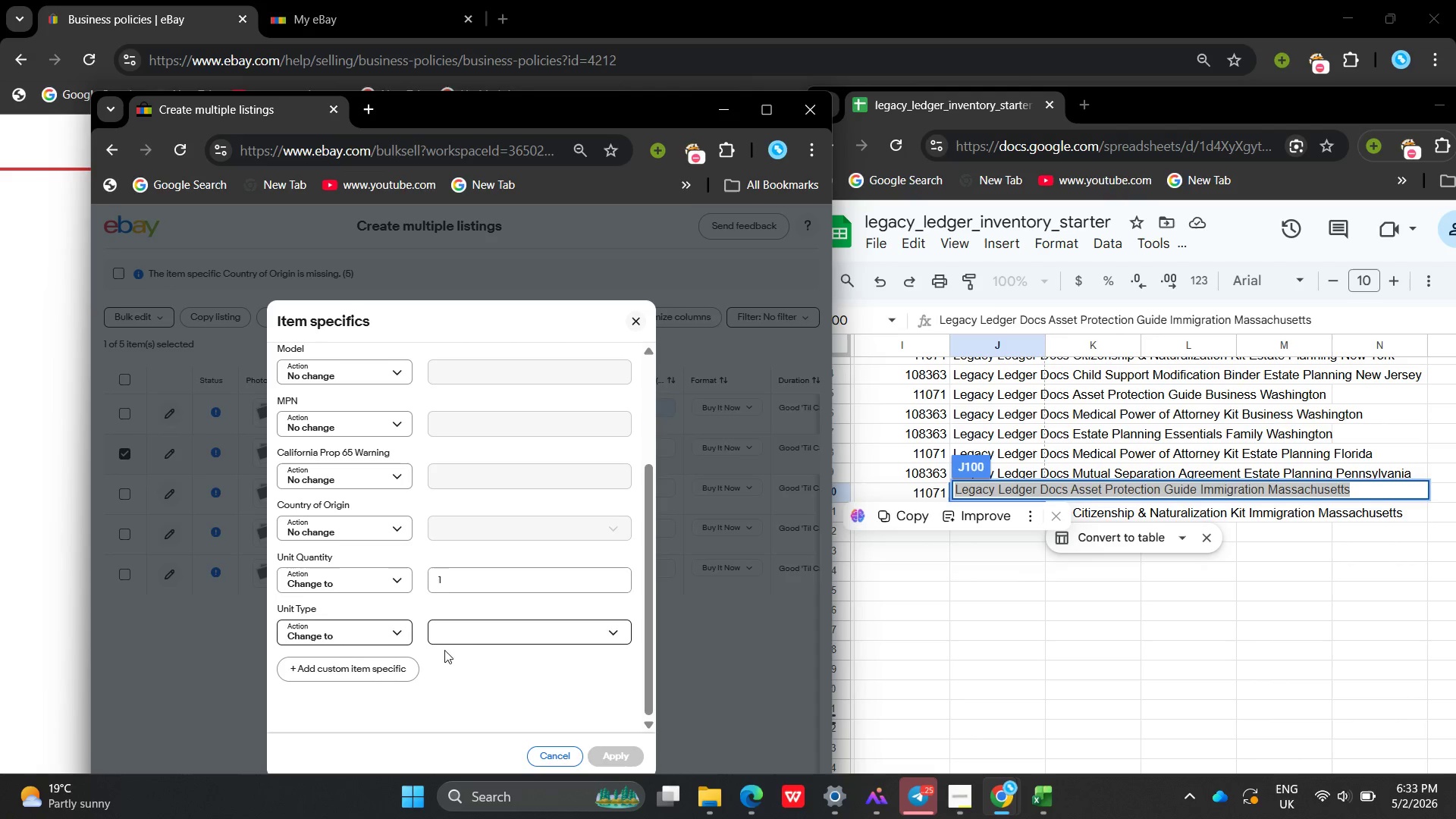 
left_click([478, 641])
 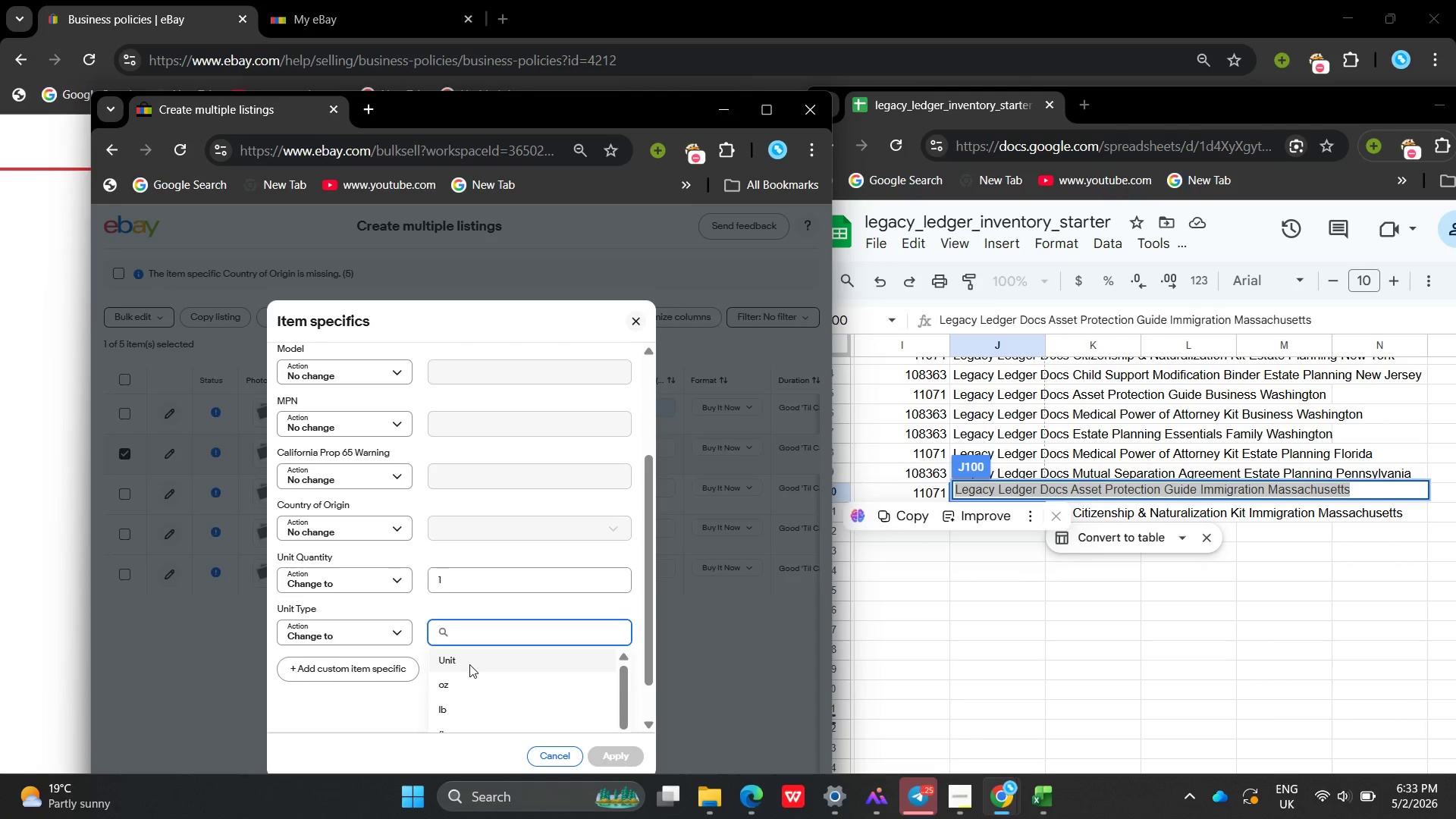 
left_click([468, 665])
 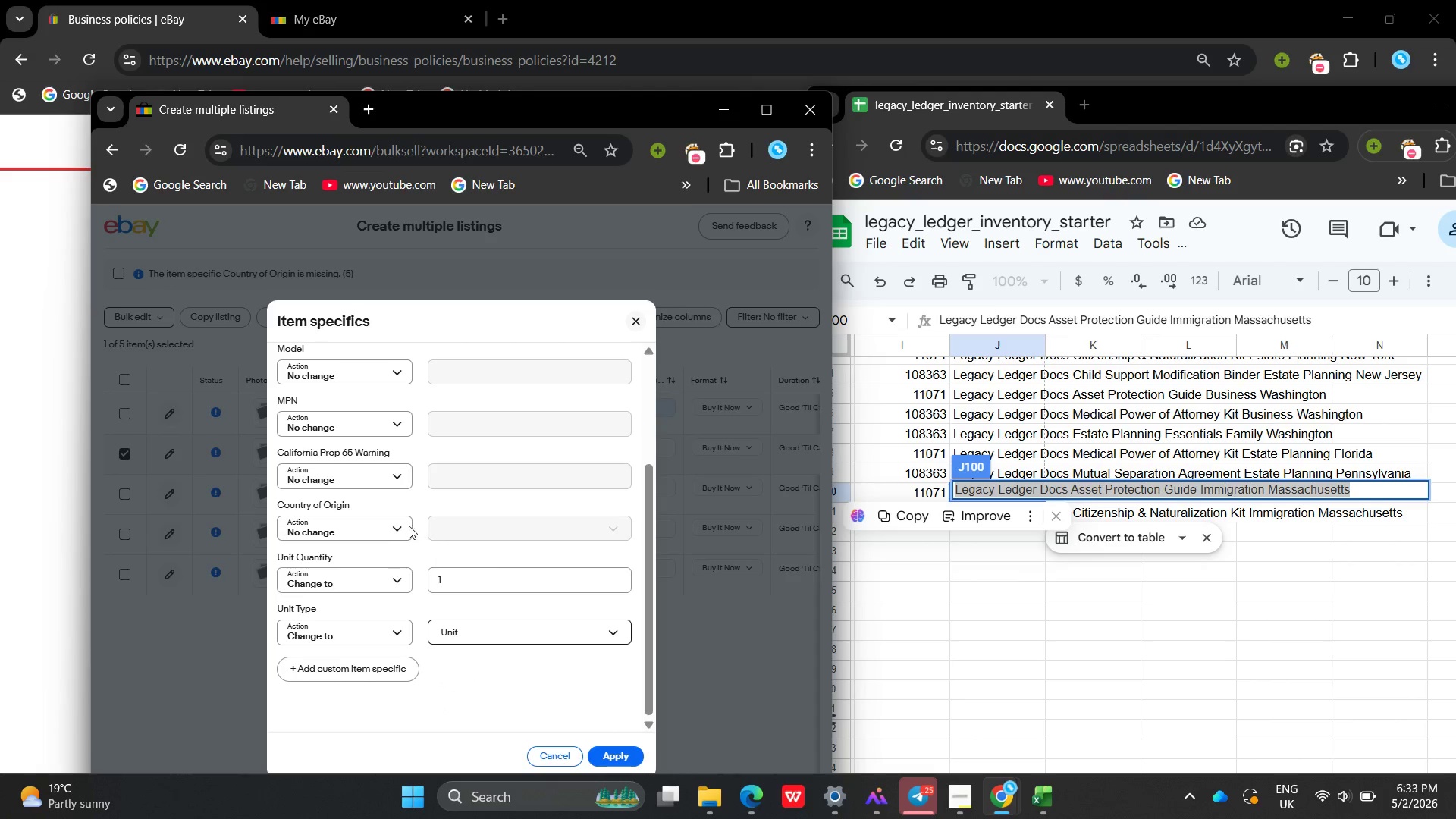 
left_click([386, 521])
 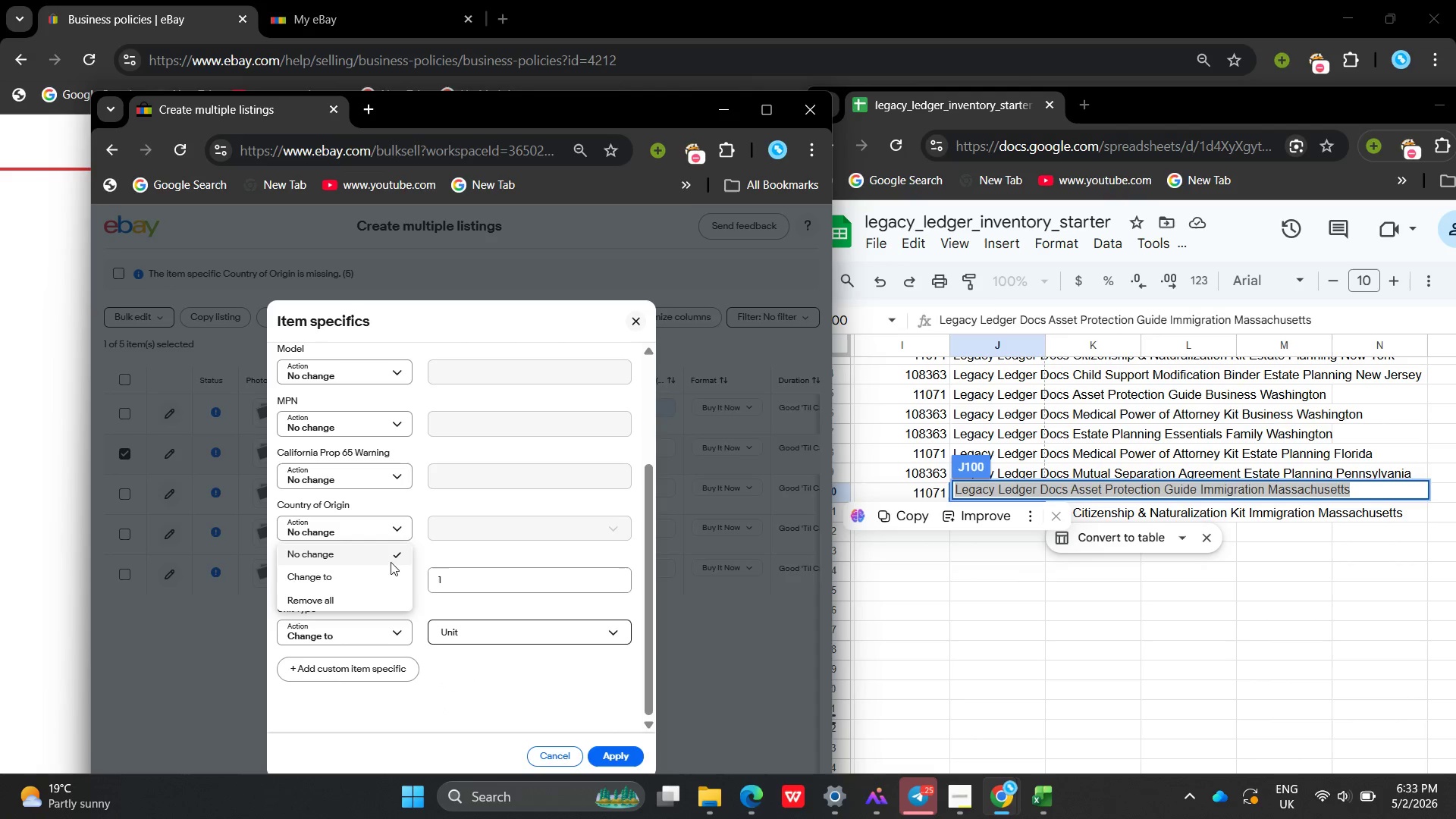 
left_click([377, 579])
 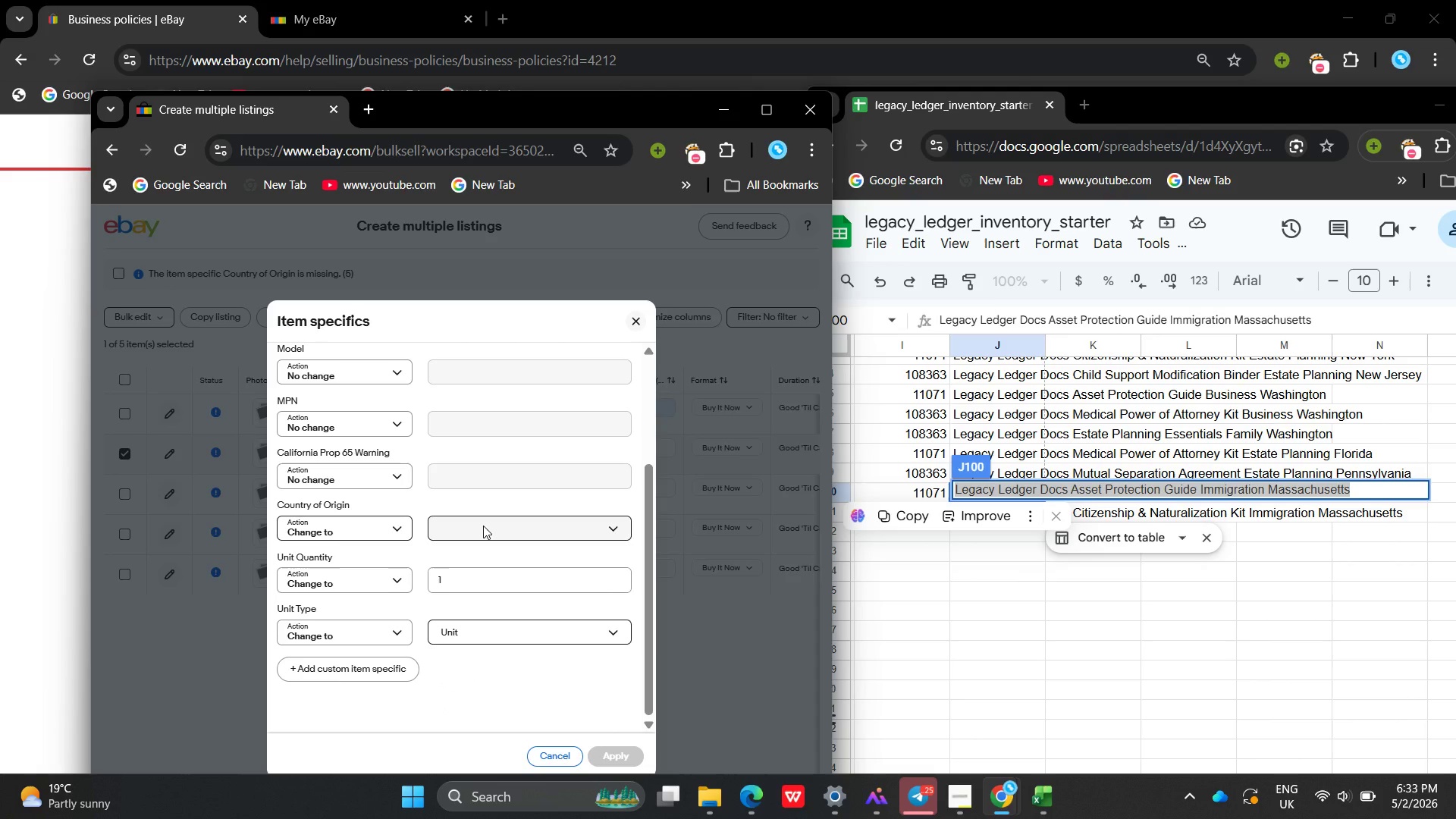 
left_click([483, 526])
 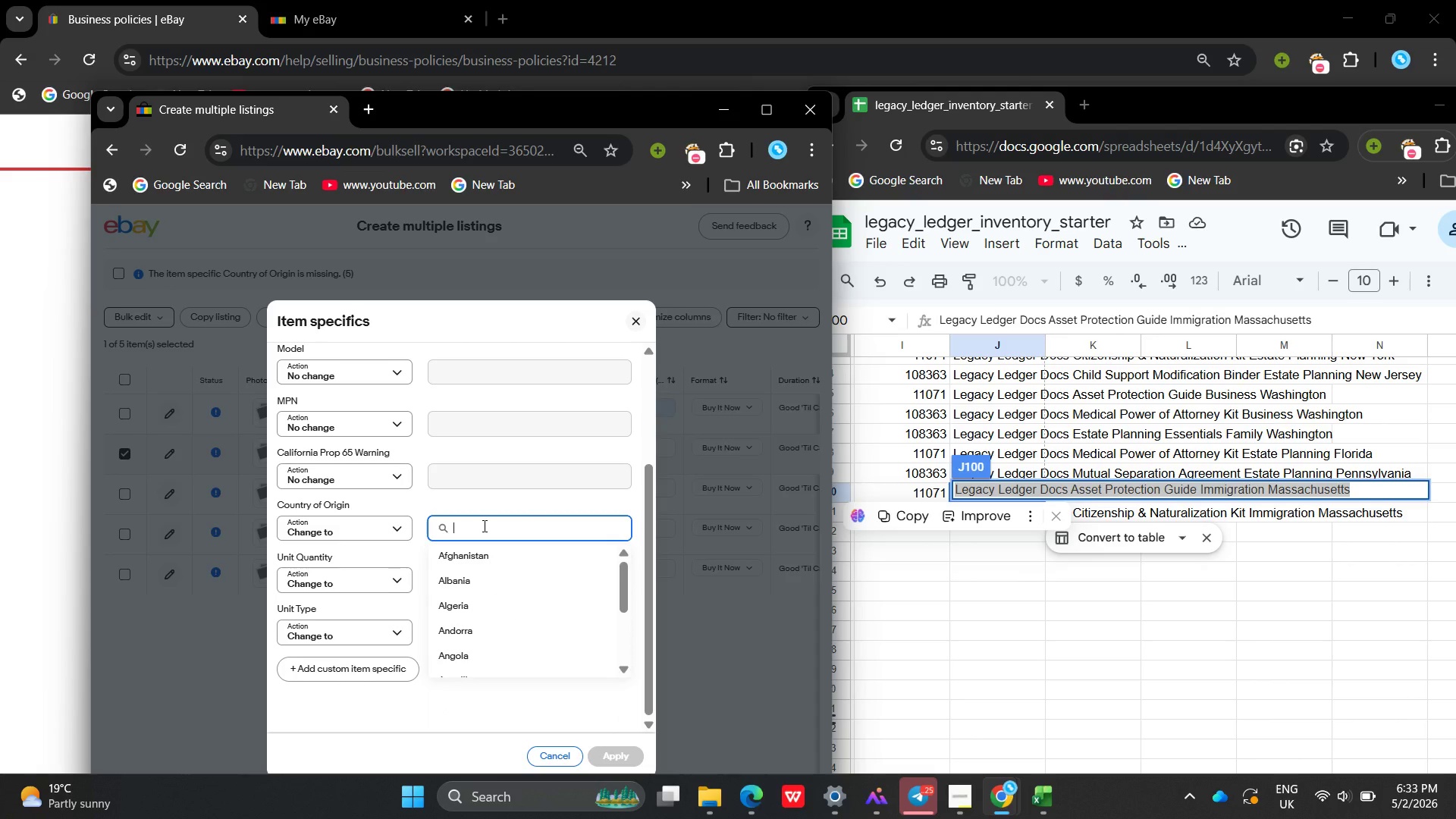 
key(Control+ControlLeft)
 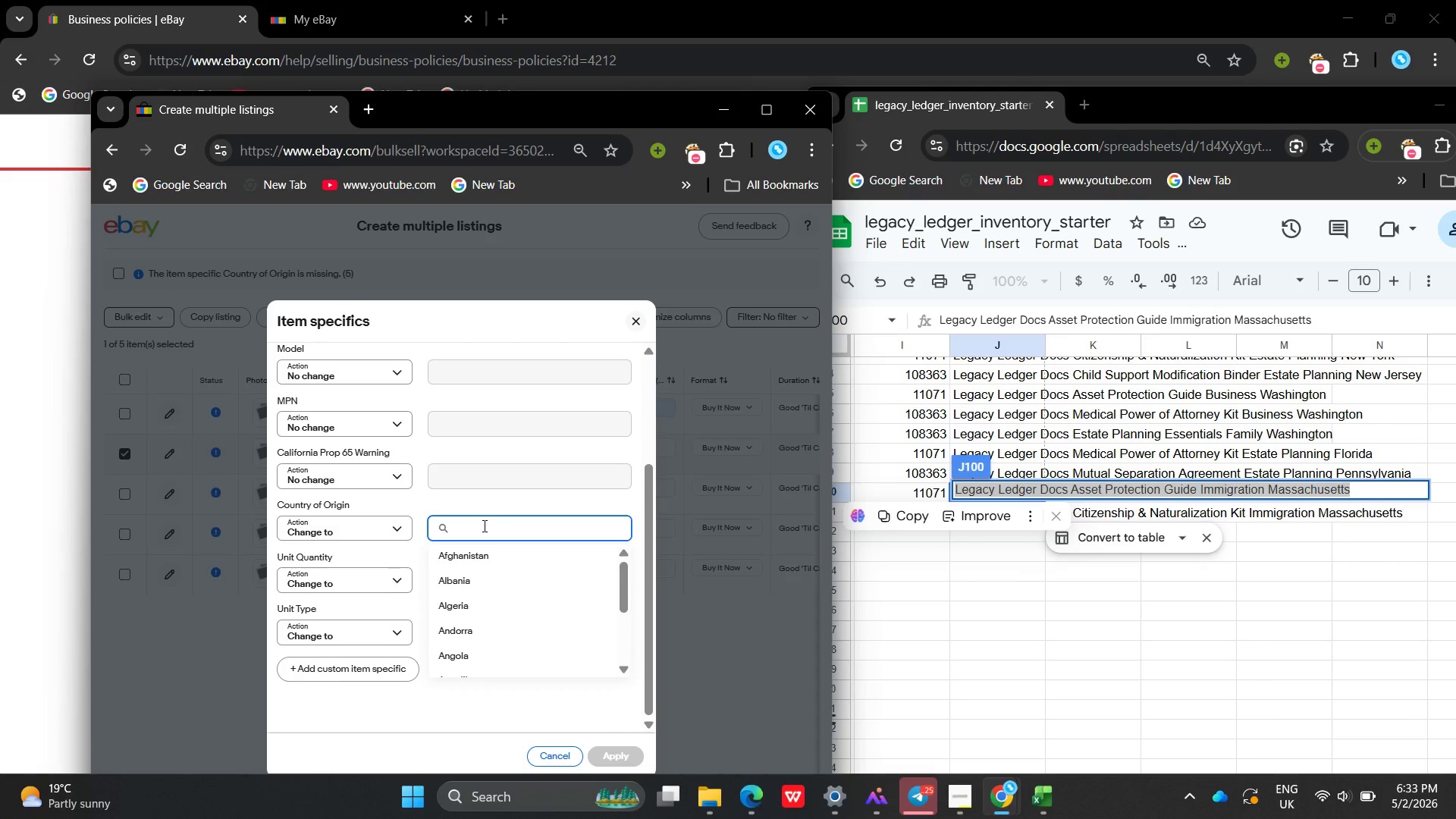 
type(USA)
key(Backspace)
key(Backspace)
type(nite)
 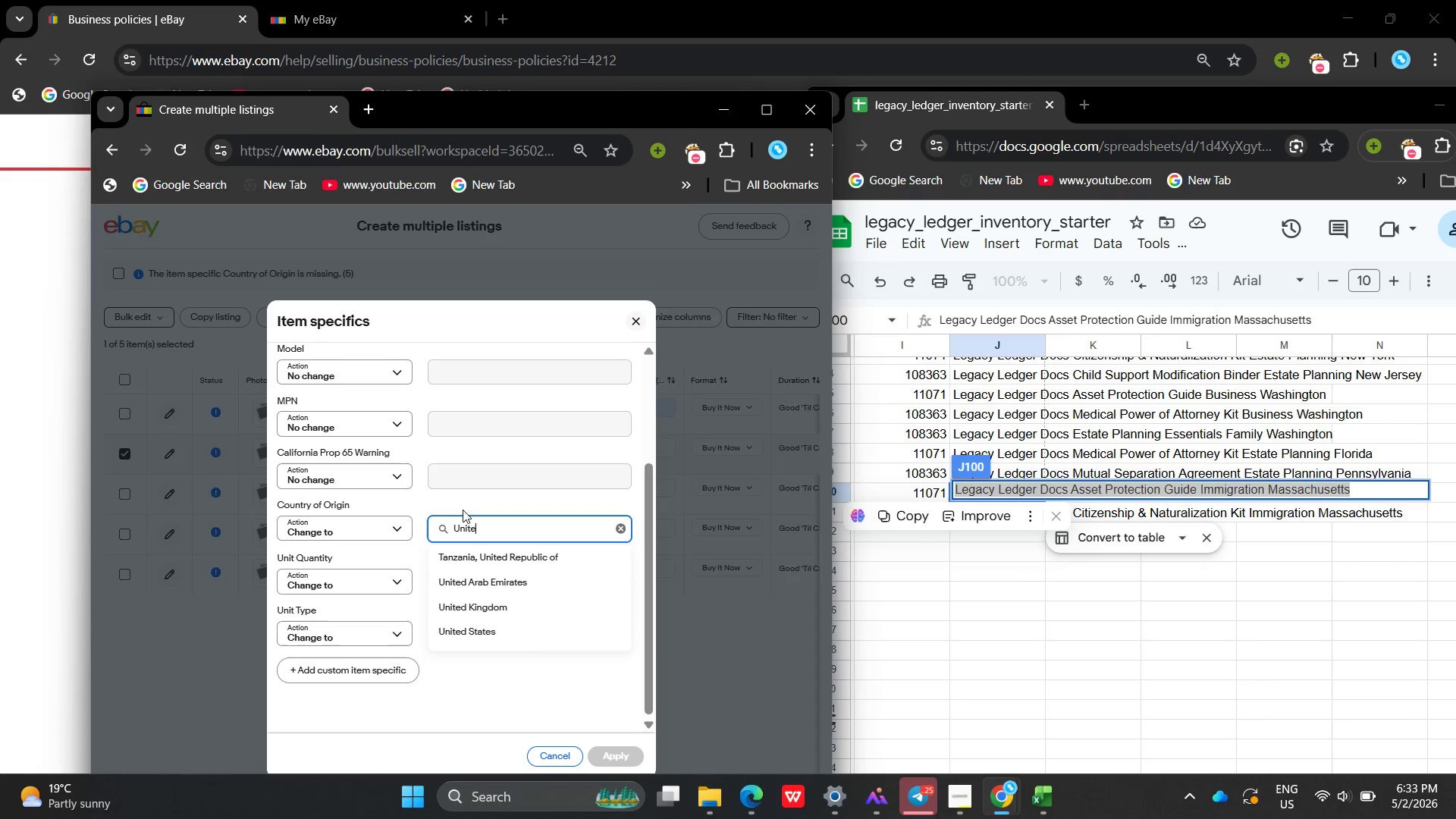 
key(D)
 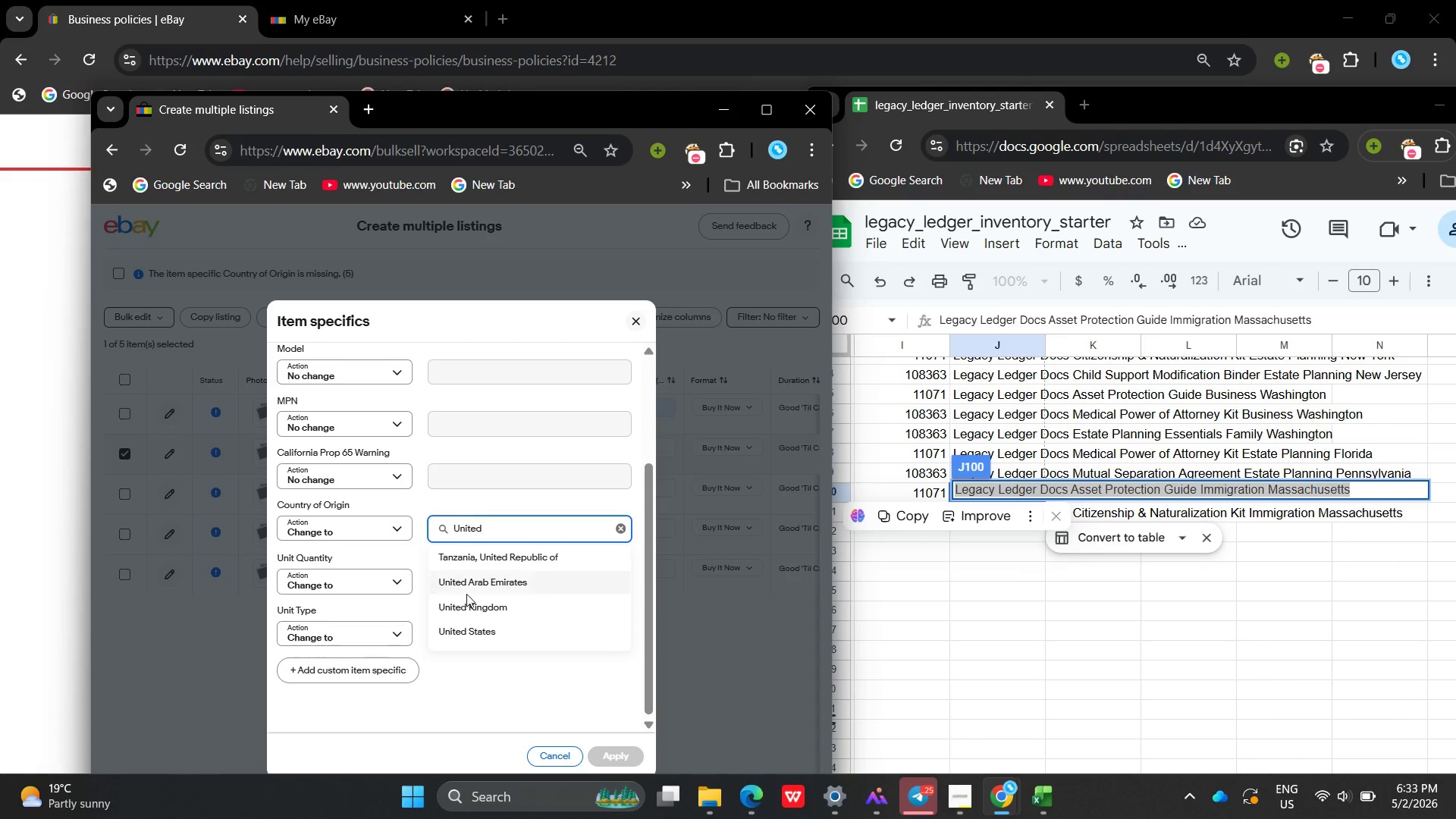 
left_click([469, 629])
 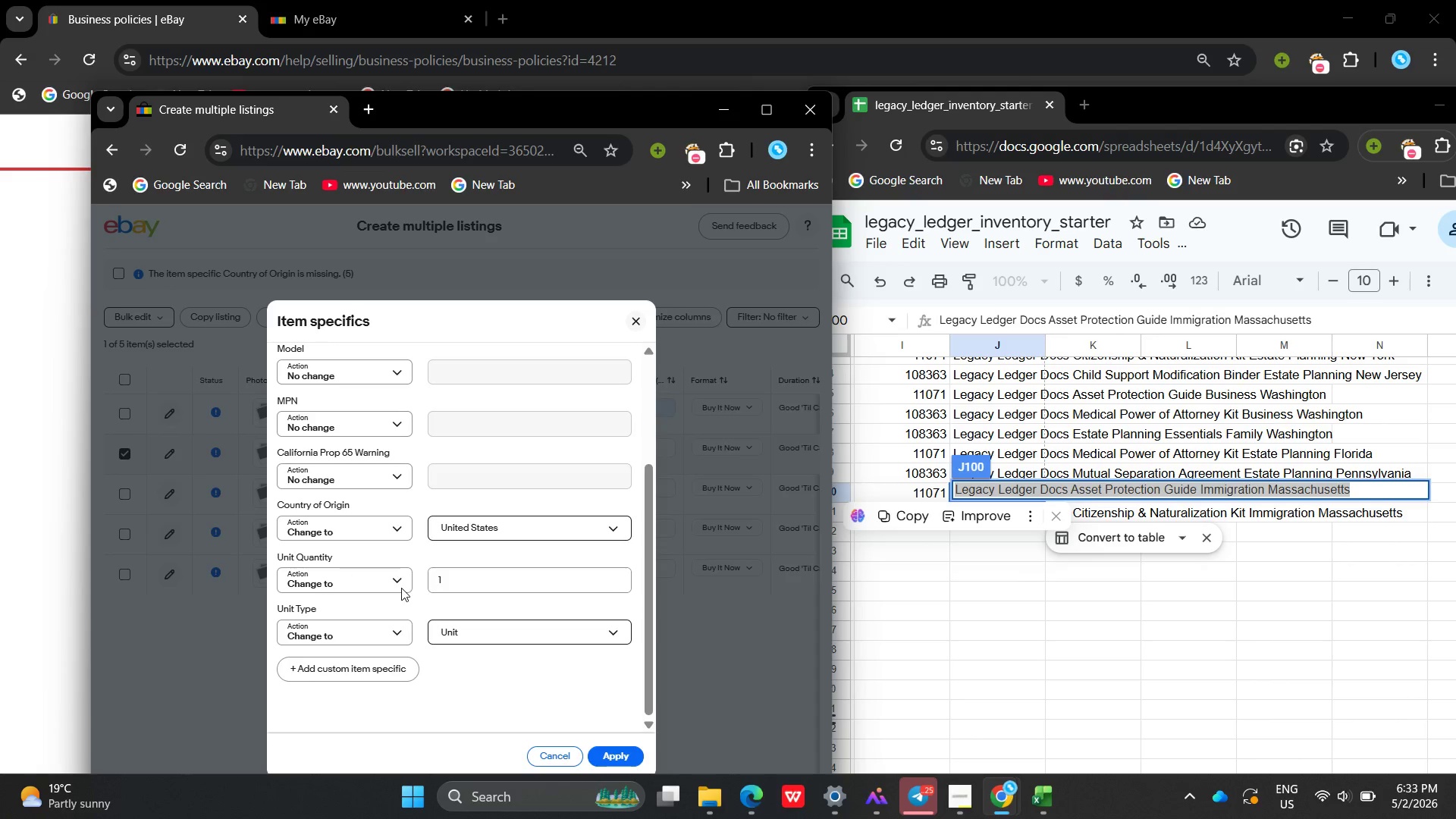 
left_click([357, 671])
 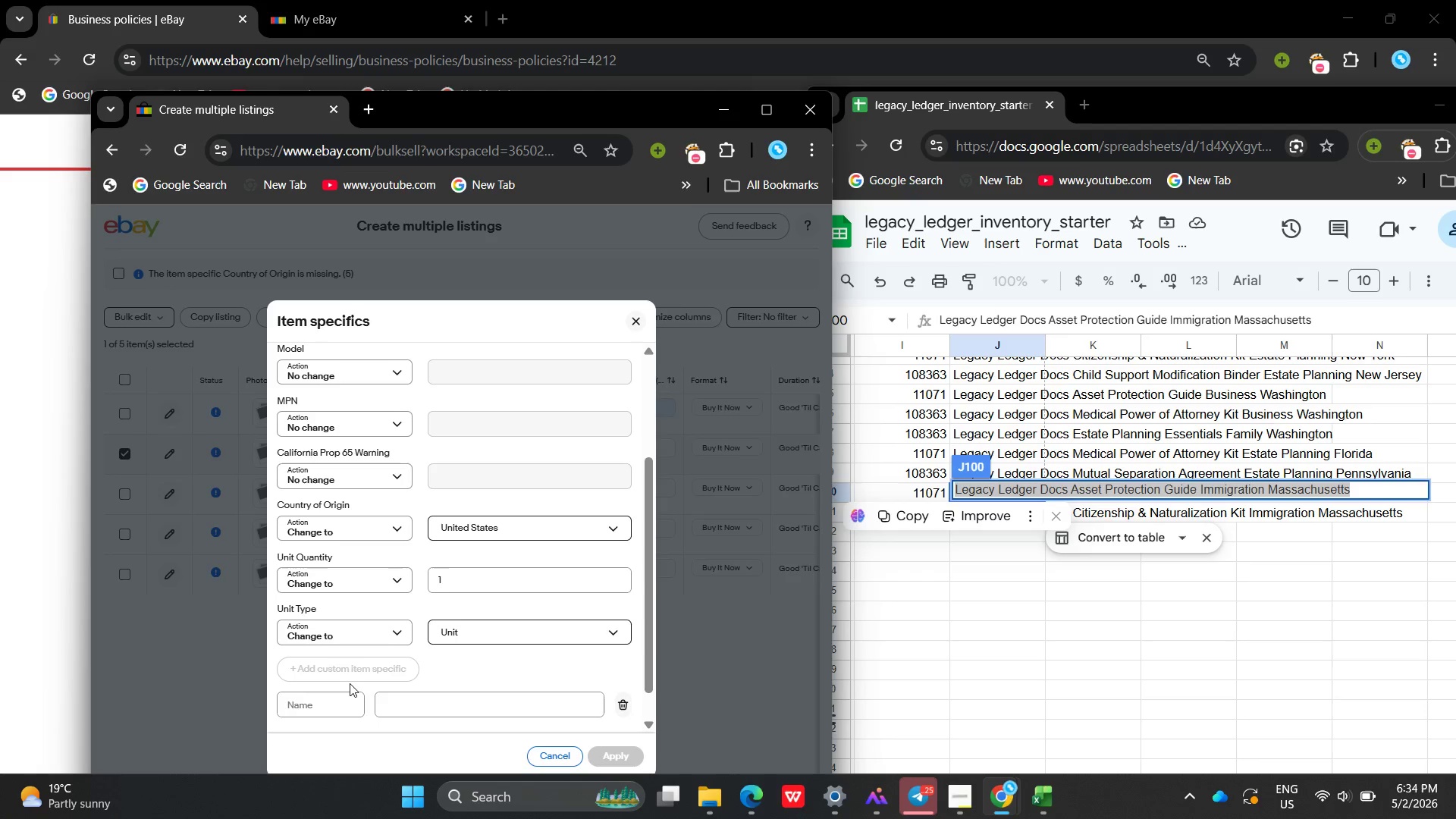 
left_click([337, 704])
 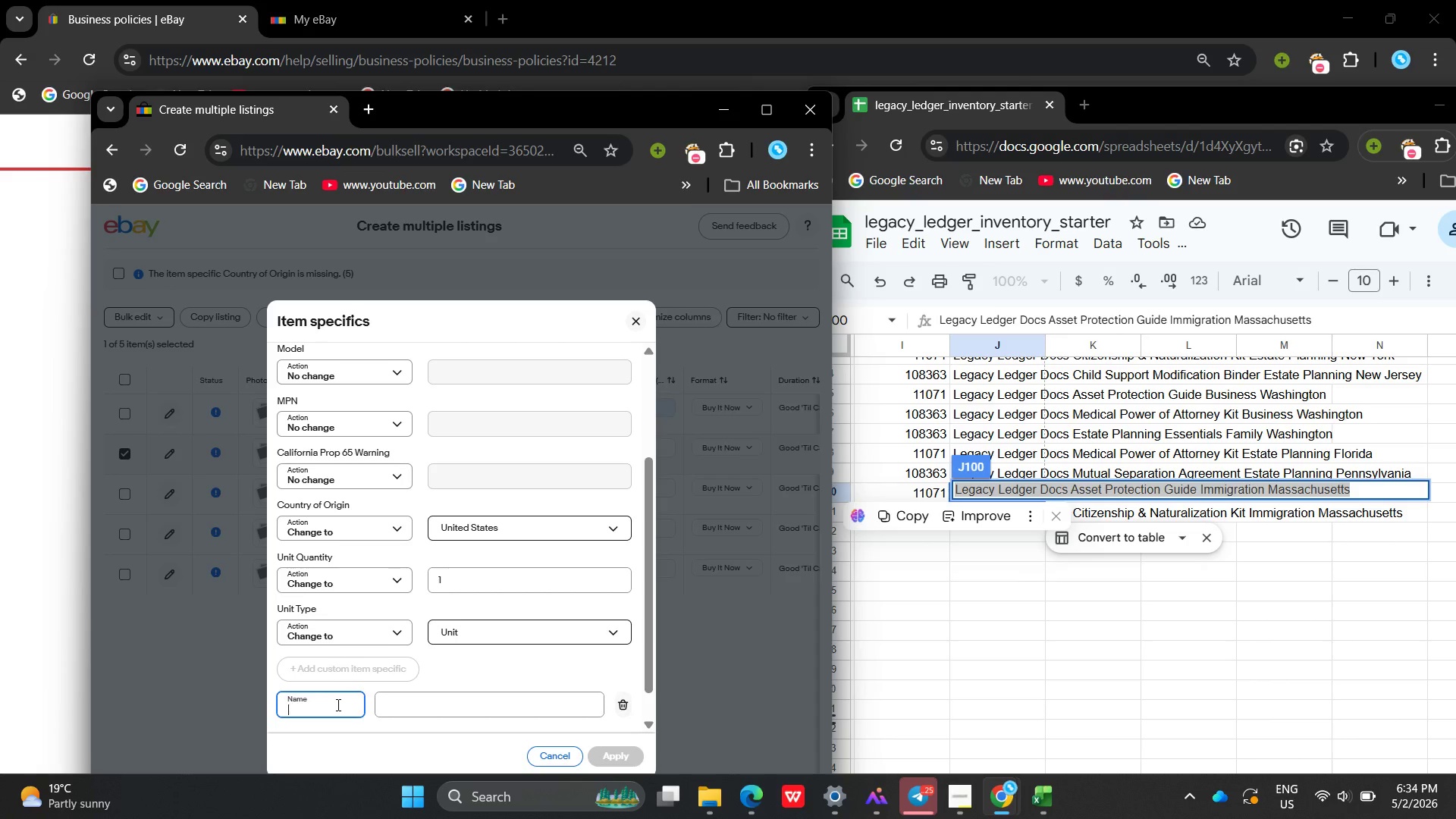 
type(Color )
 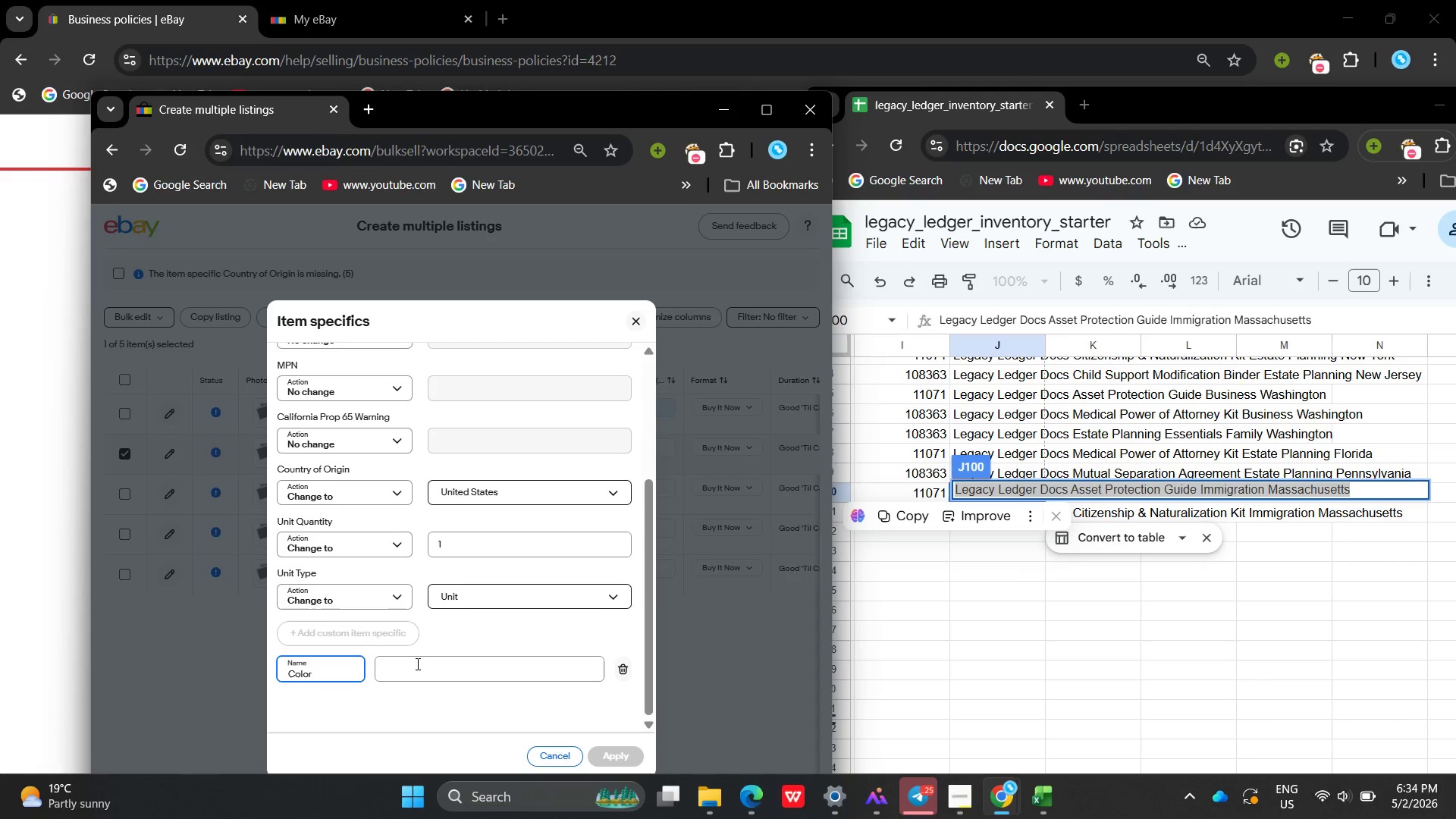 
left_click([442, 648])
 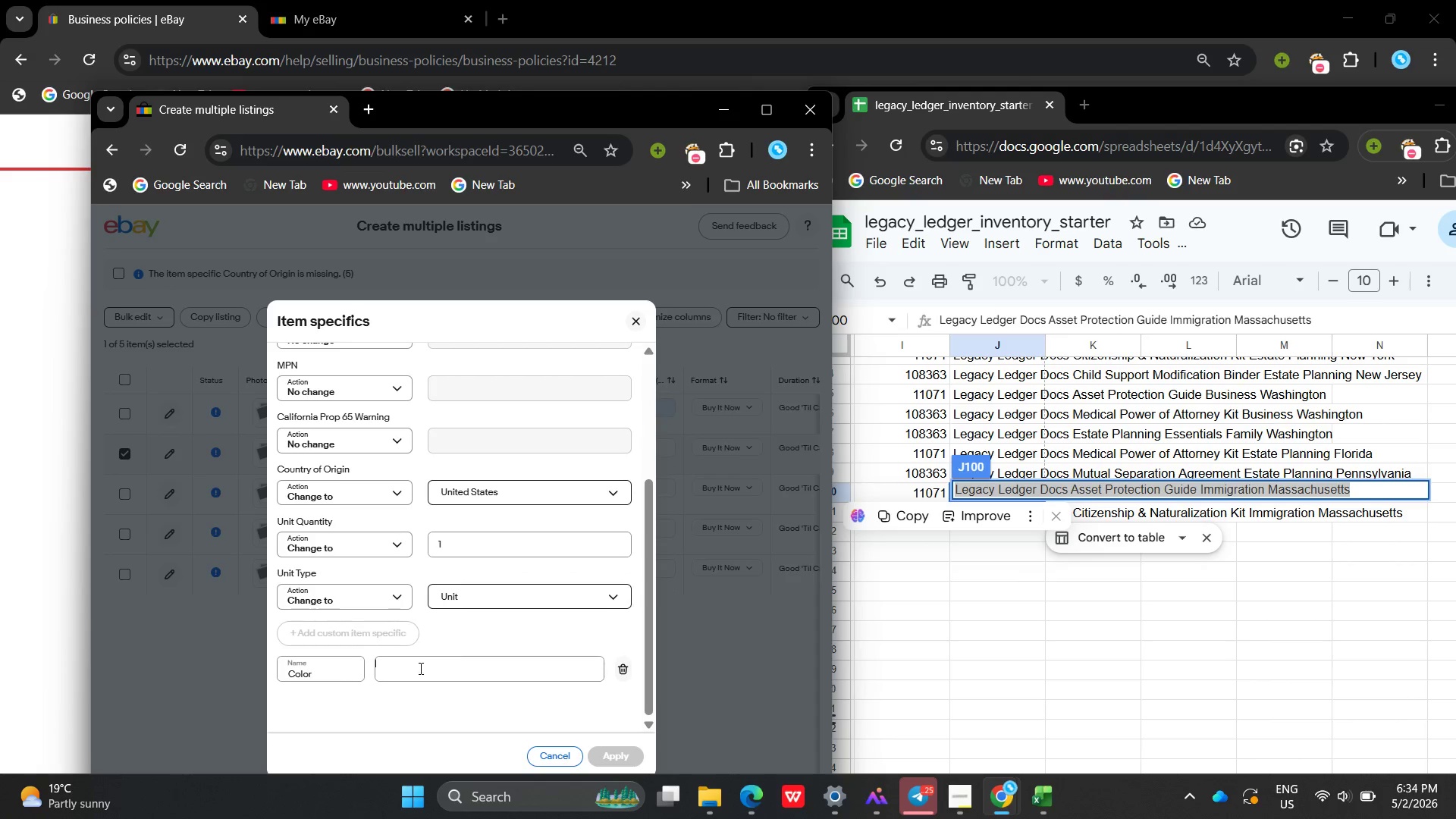 
left_click([419, 668])
 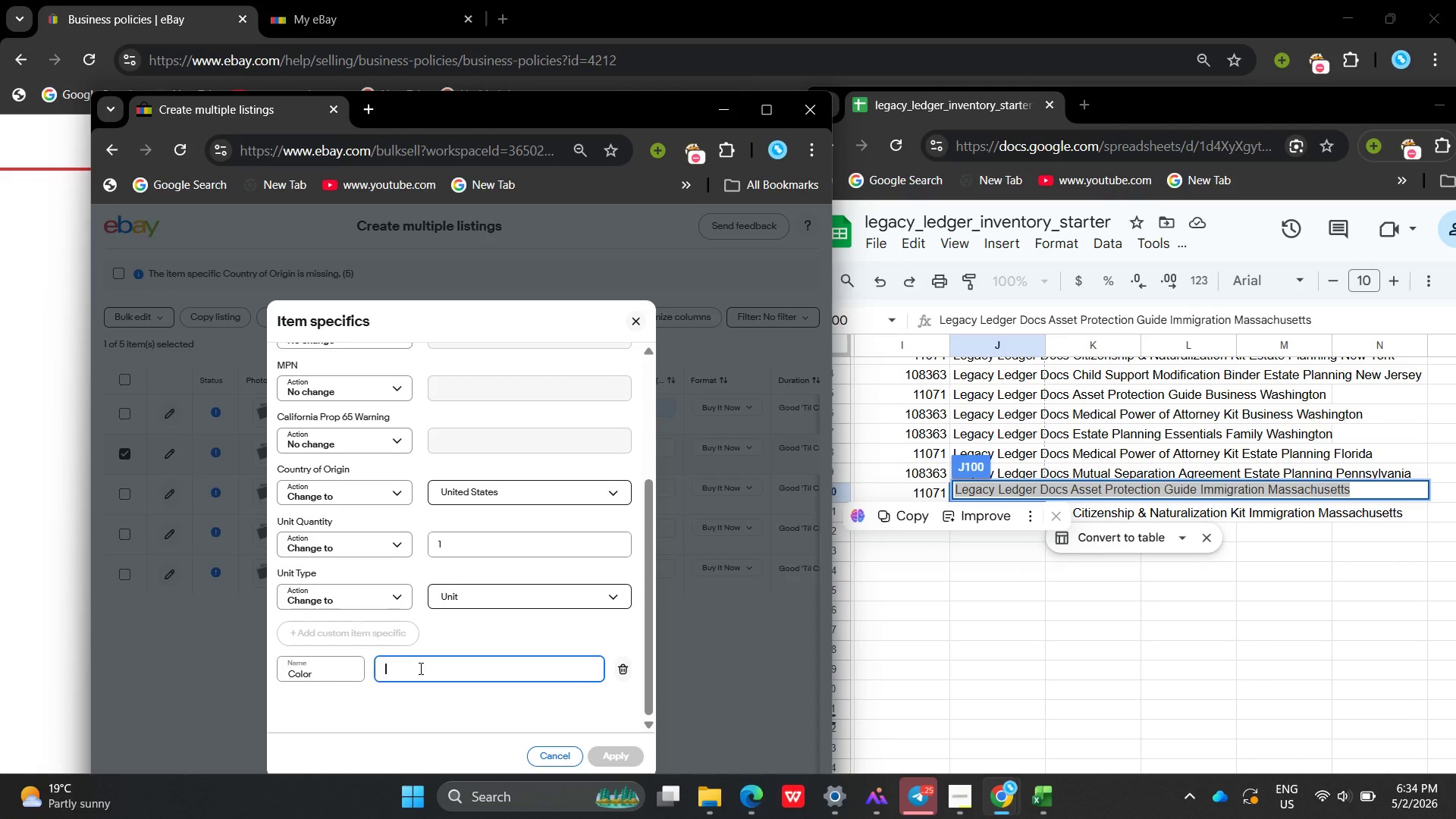 
type(Classoc )
key(Backspace)
key(Backspace)
key(Backspace)
type(ic Black)
 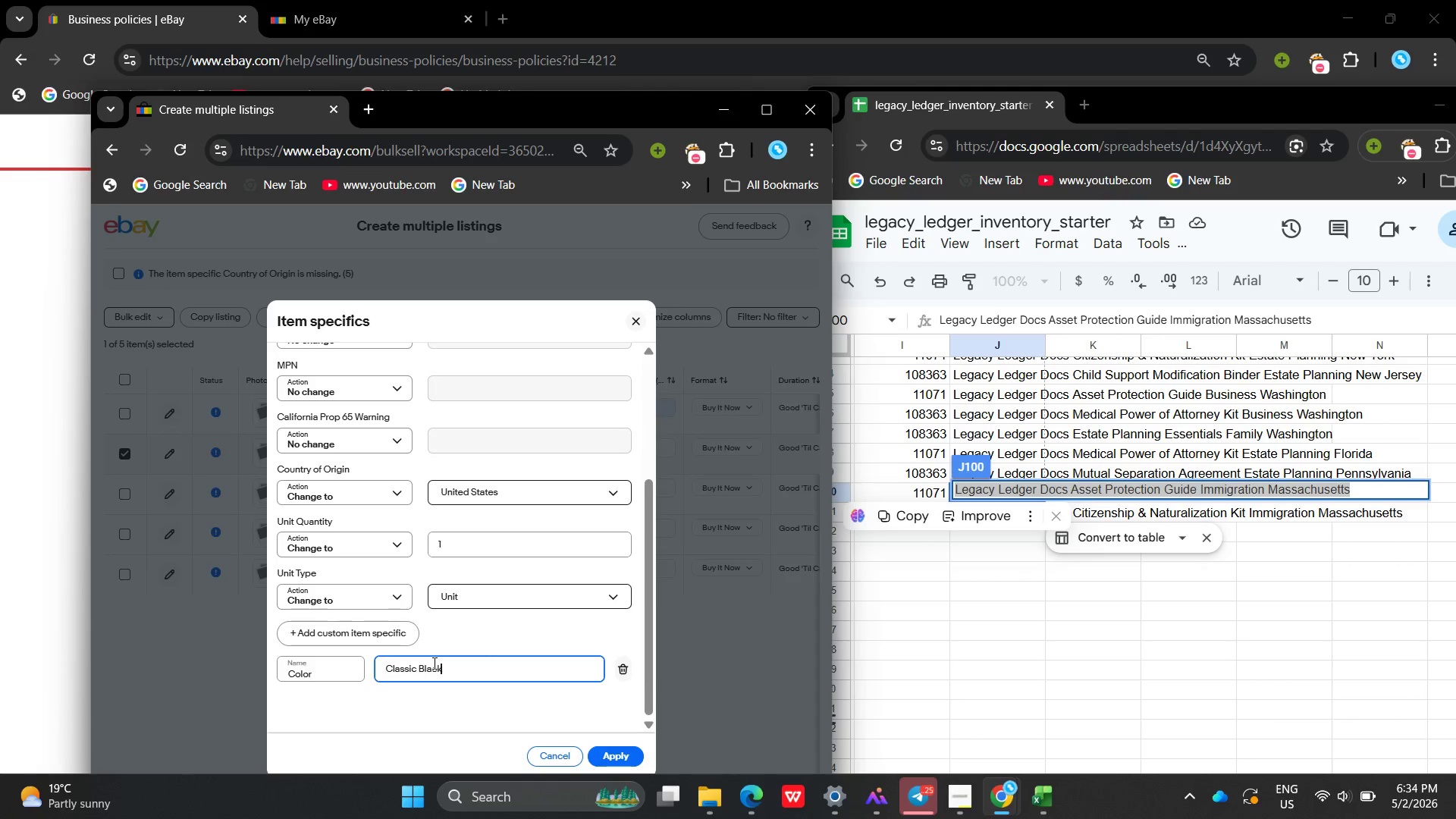 
left_click([388, 638])
 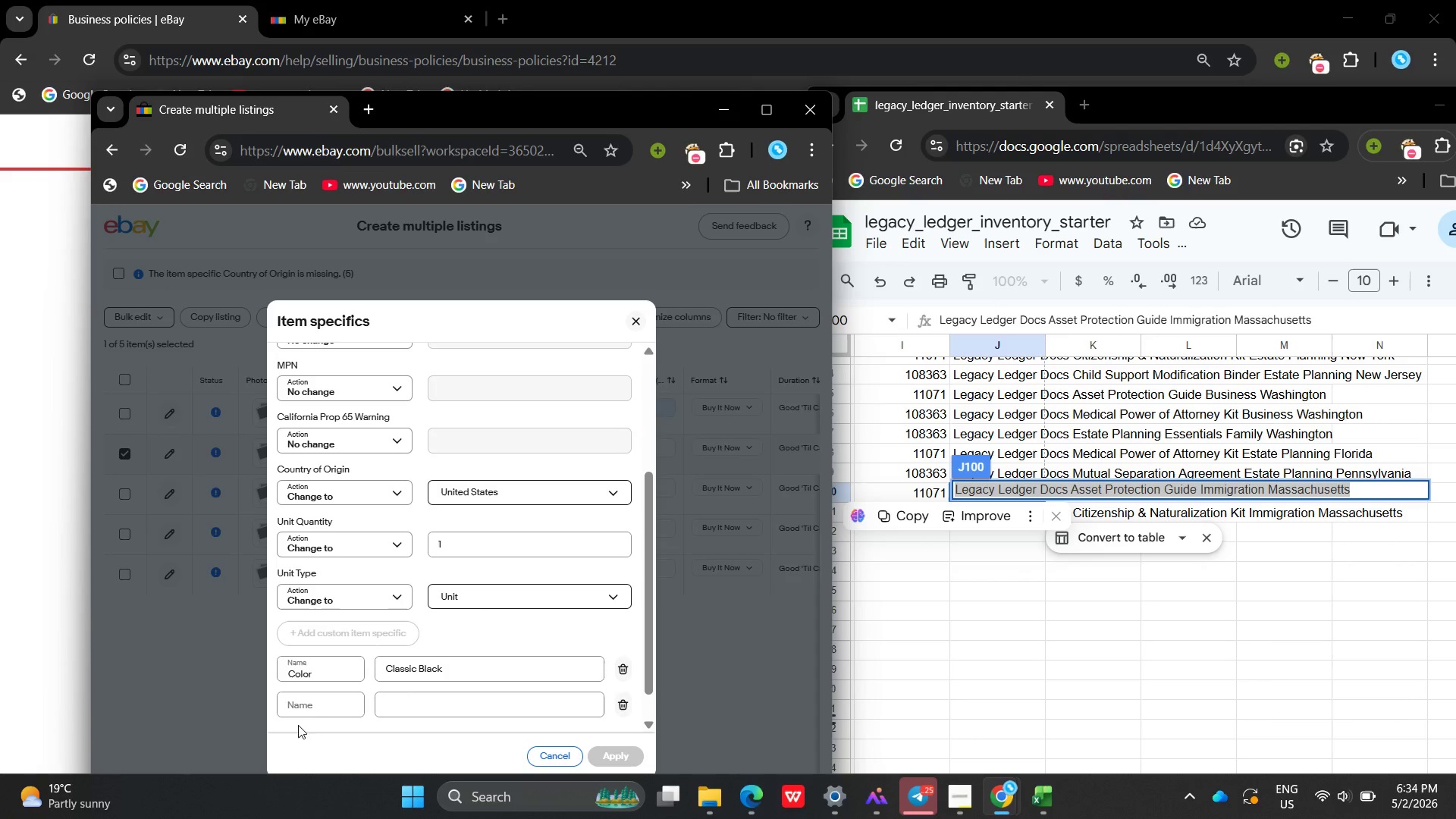 
left_click([312, 710])
 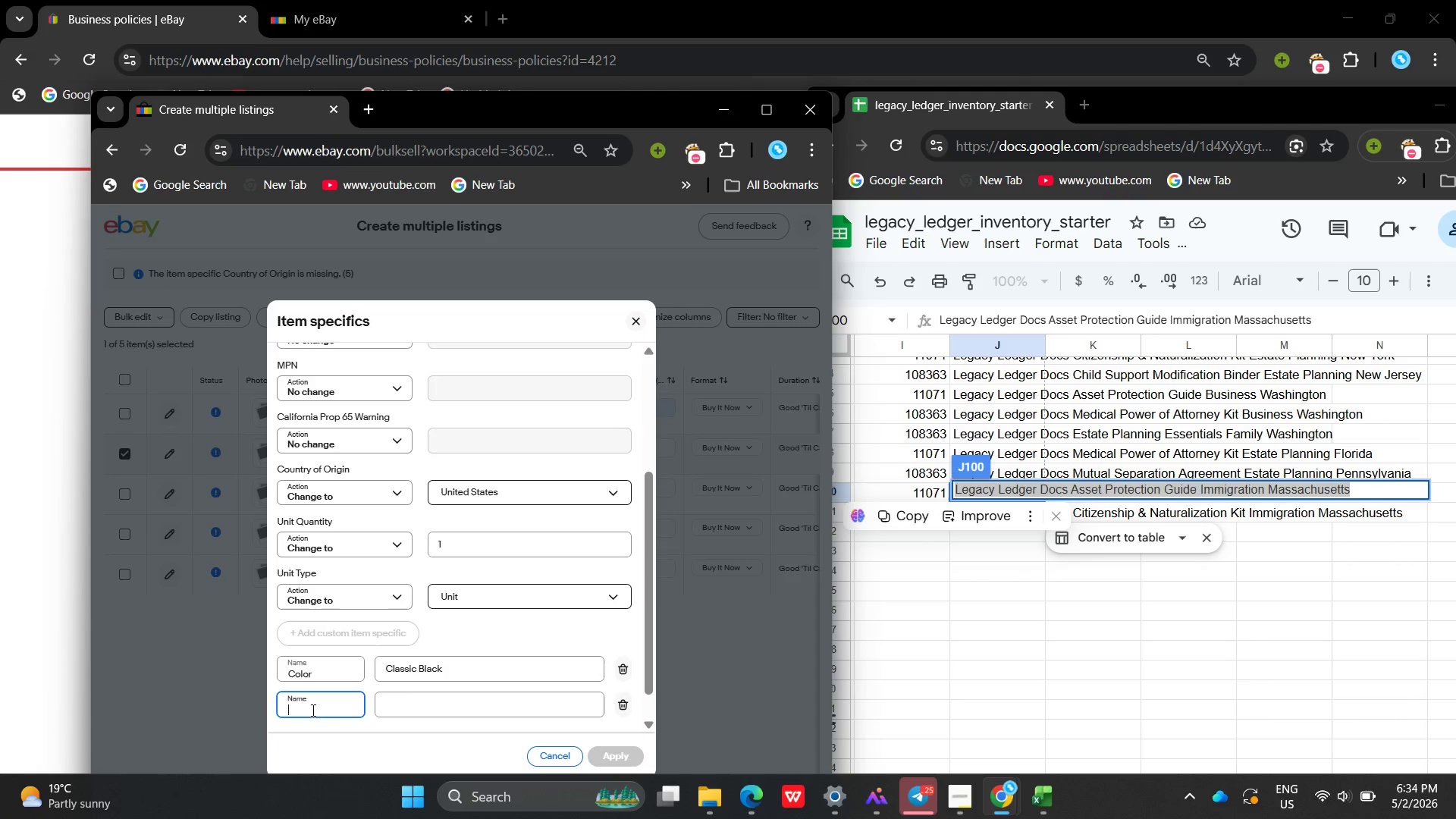 
type(Language )
 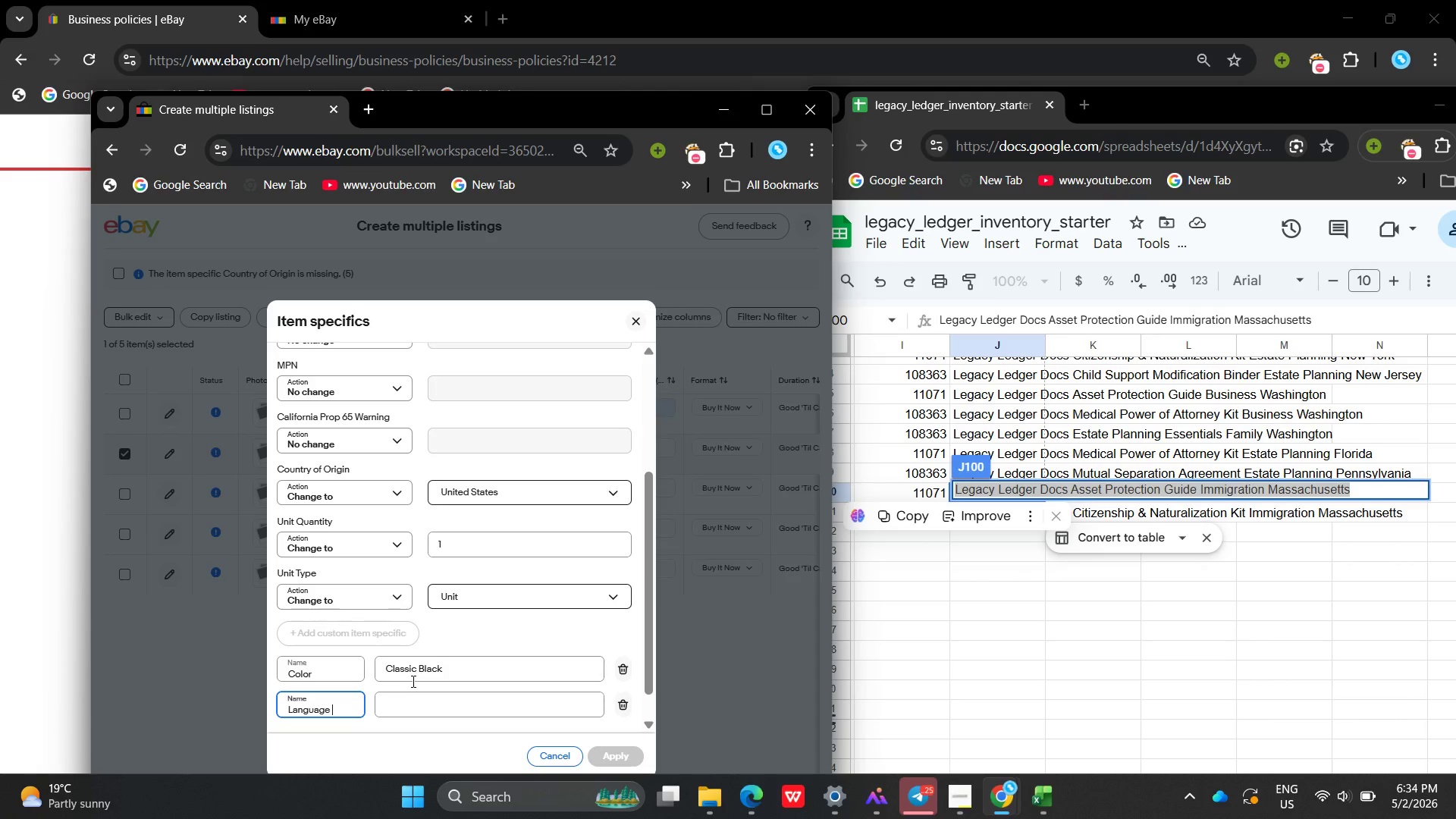 
left_click([403, 700])
 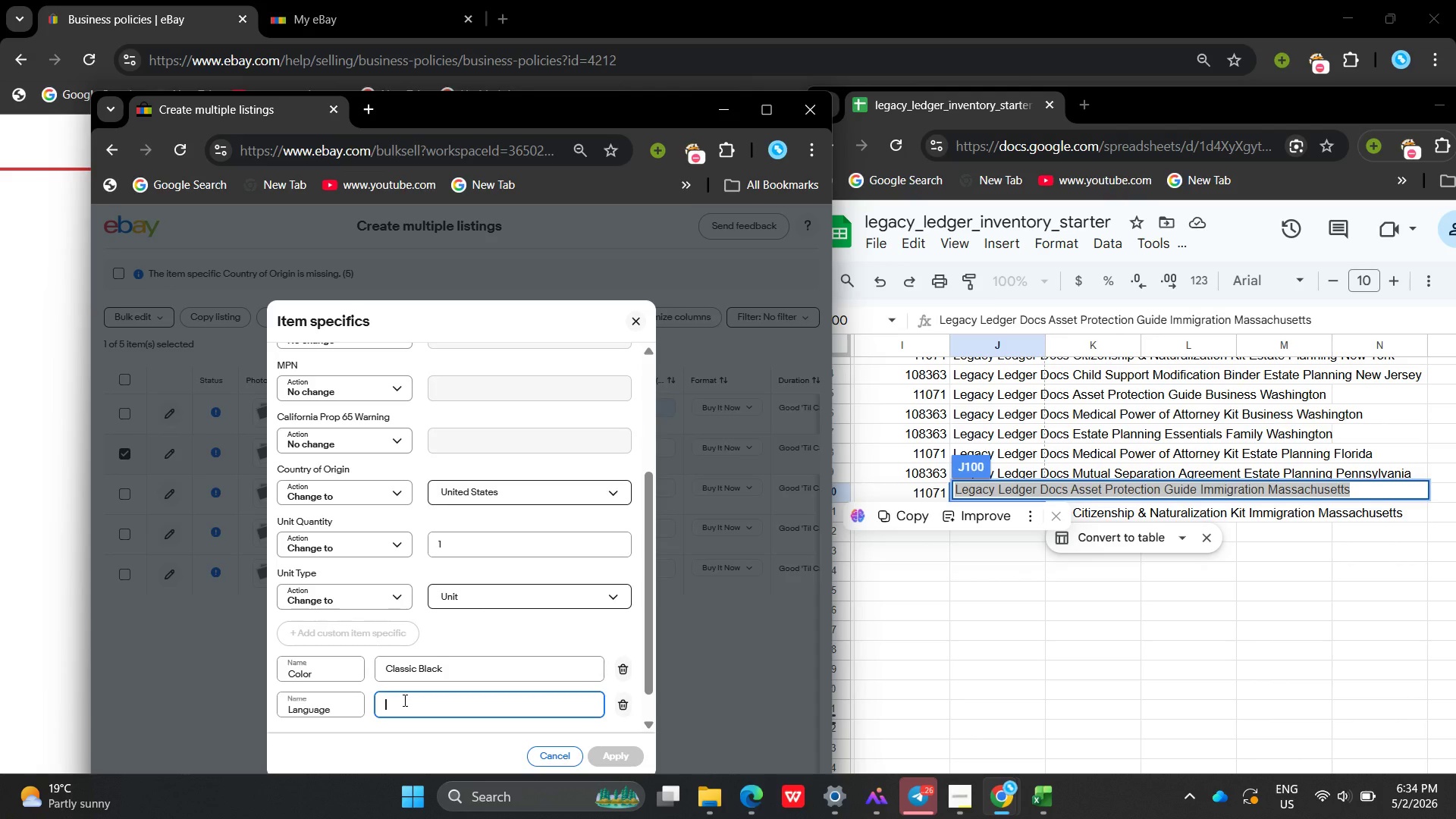 
type(English)
 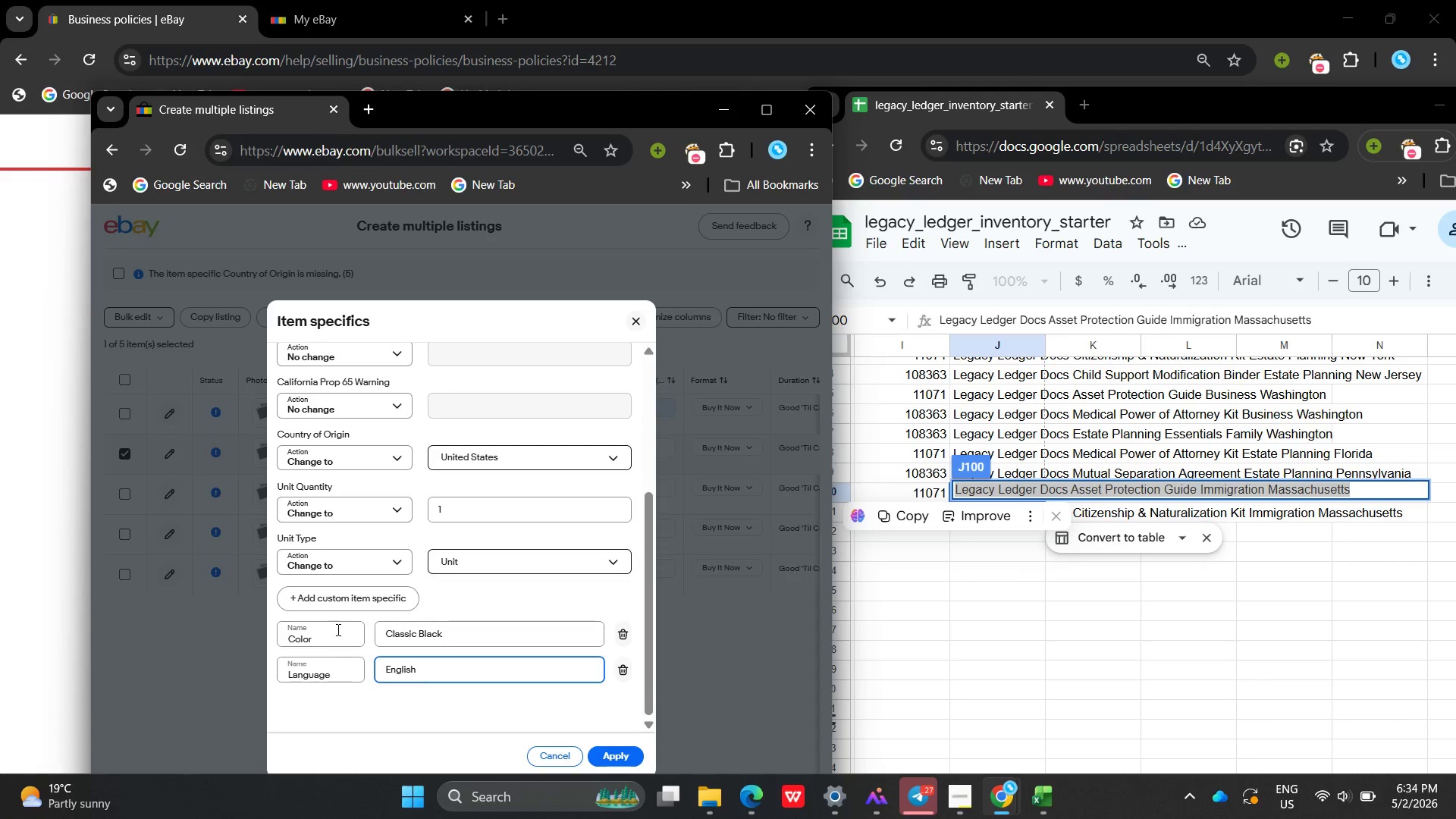 
wait(5.47)
 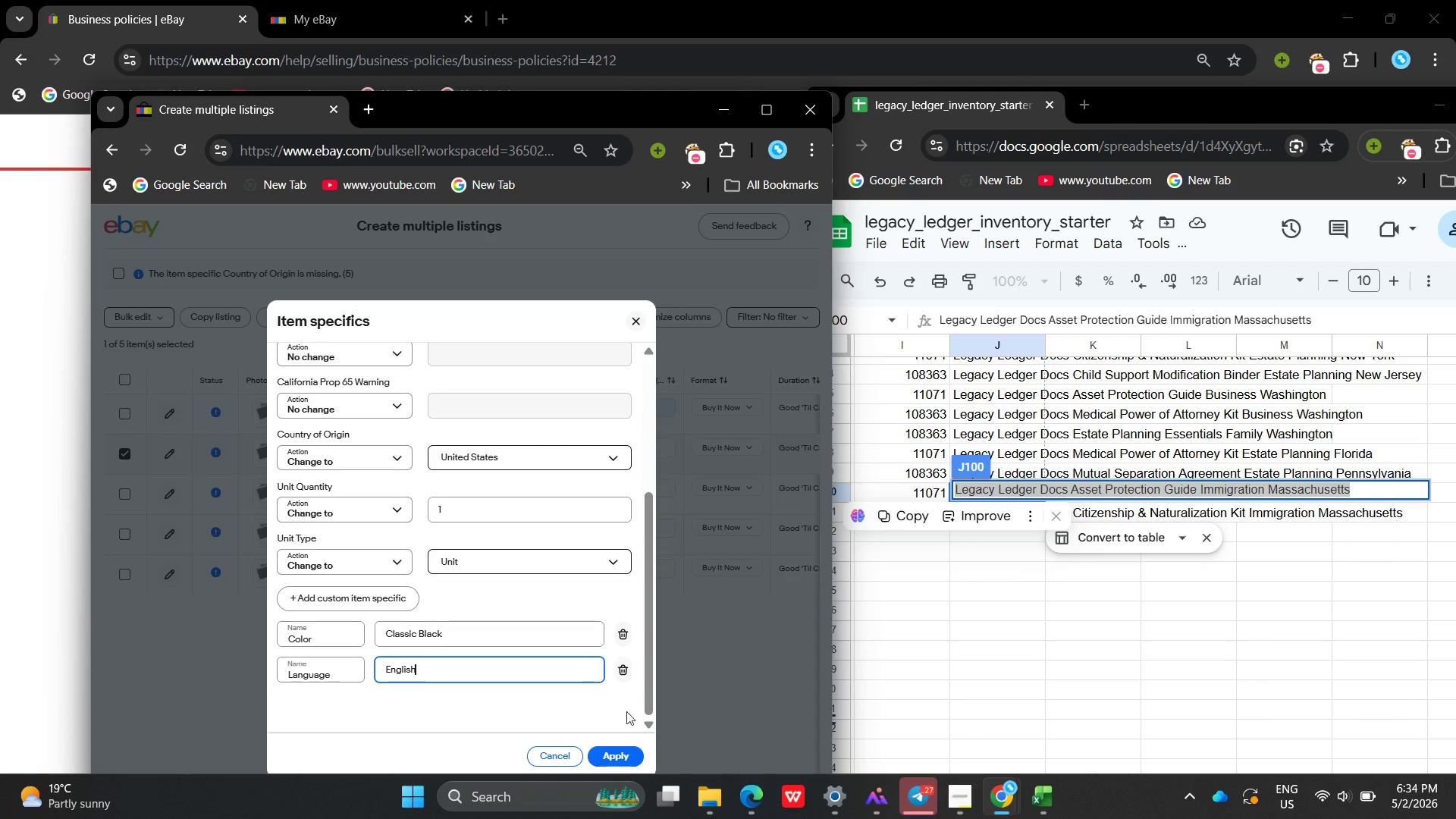 
left_click([337, 607])
 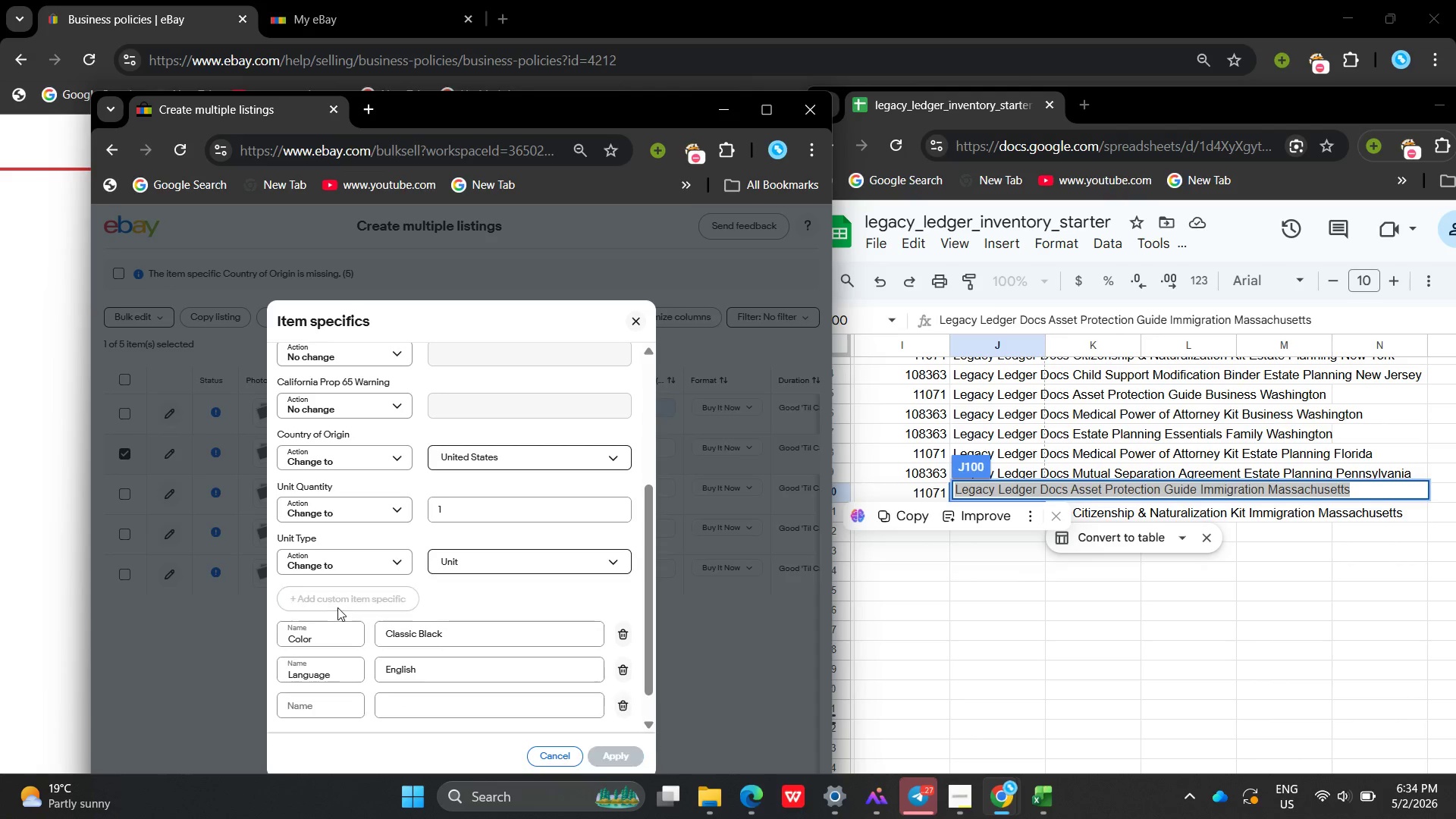 
type(Ju)
 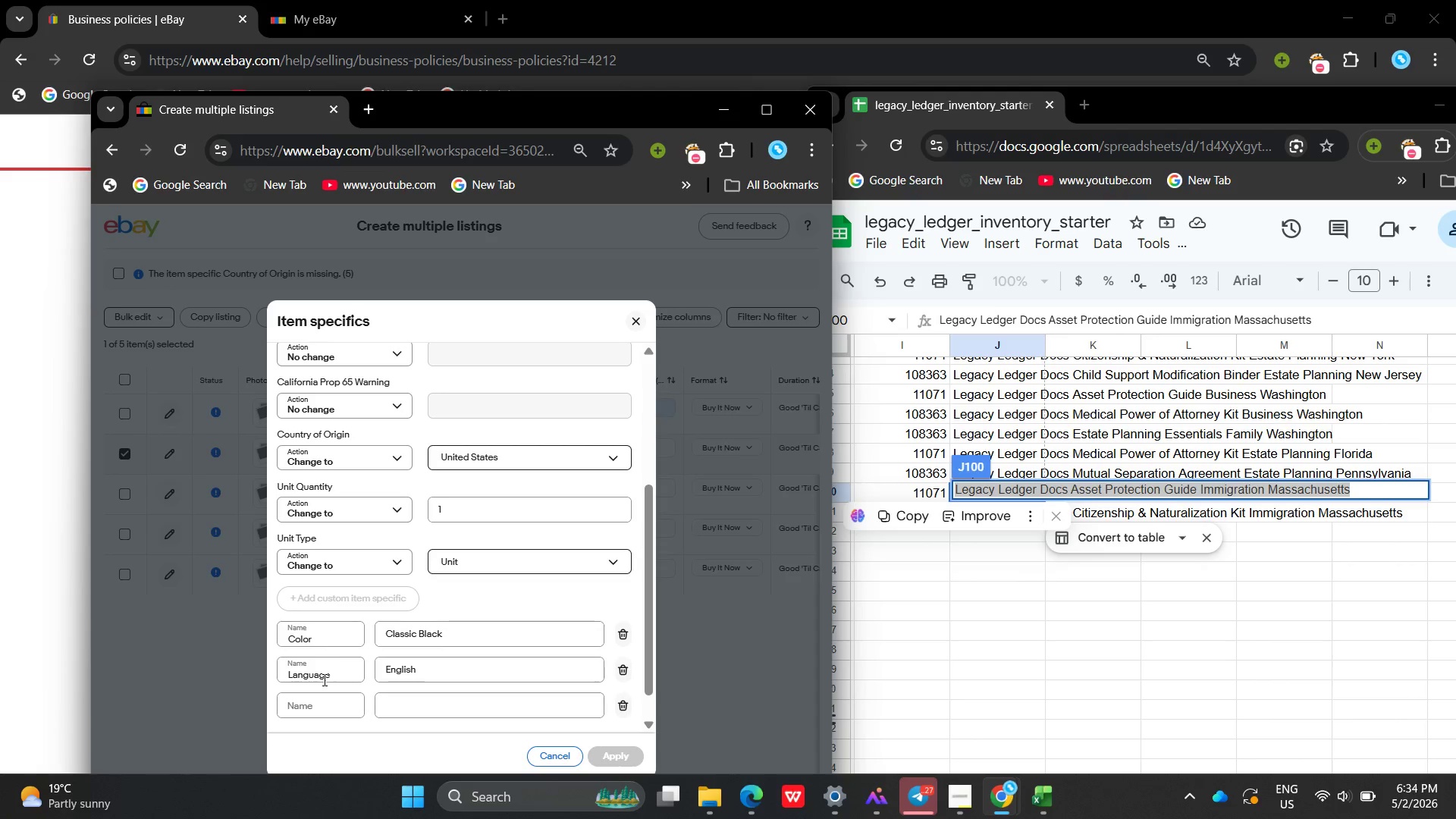 
left_click([314, 709])
 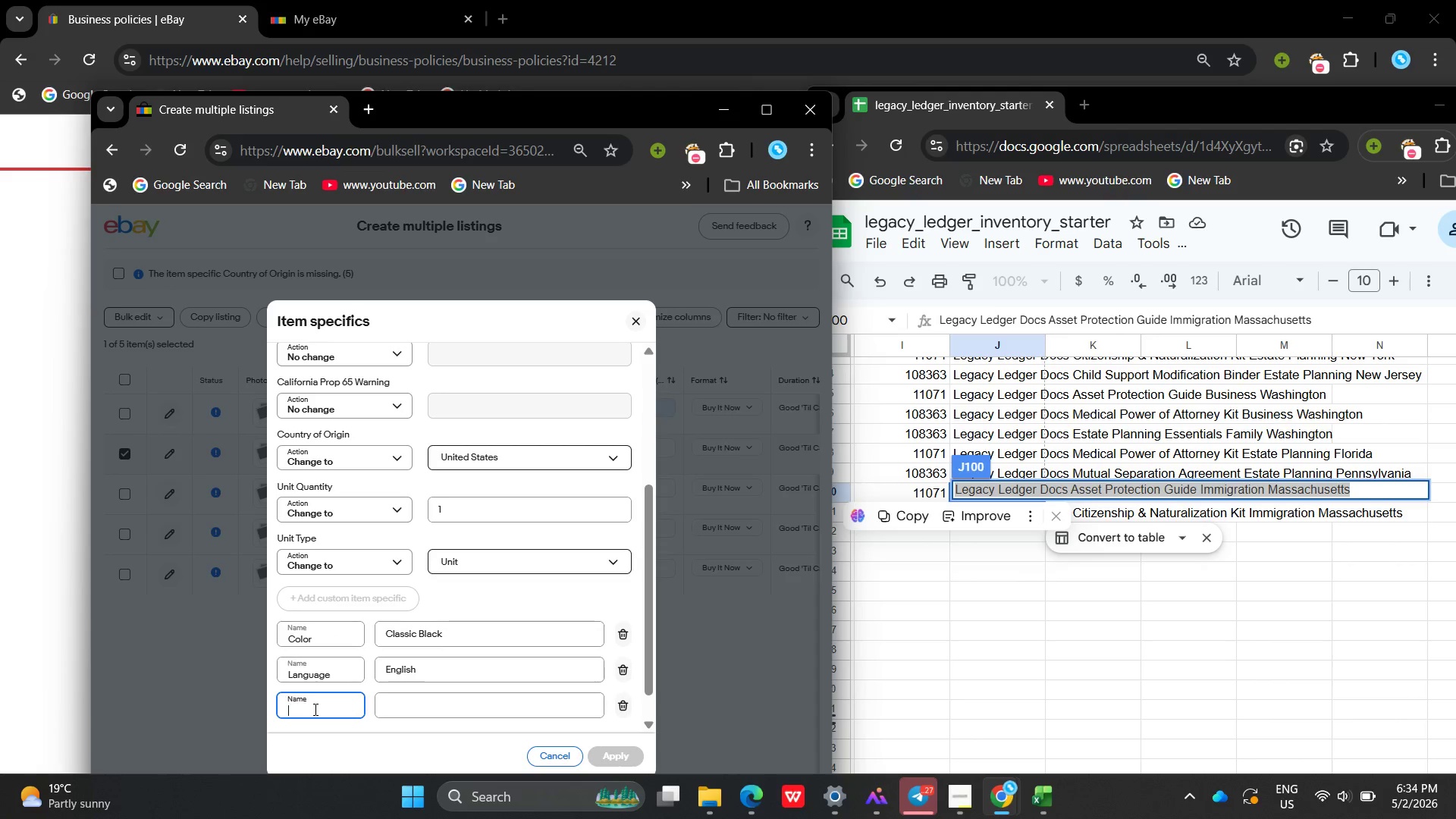 
type(JU)
key(Backspace)
type(u)
 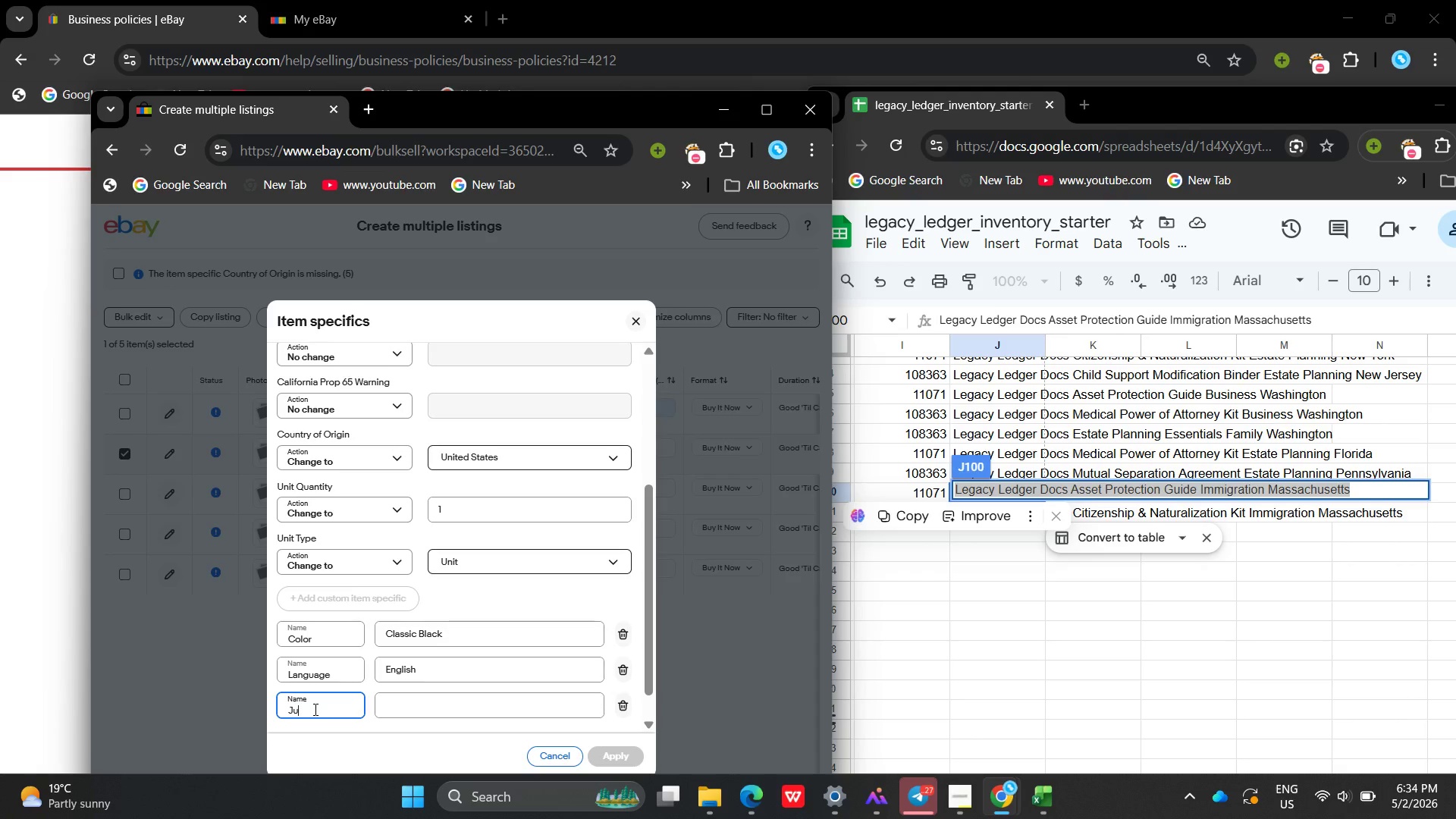 
type(risdiction )
 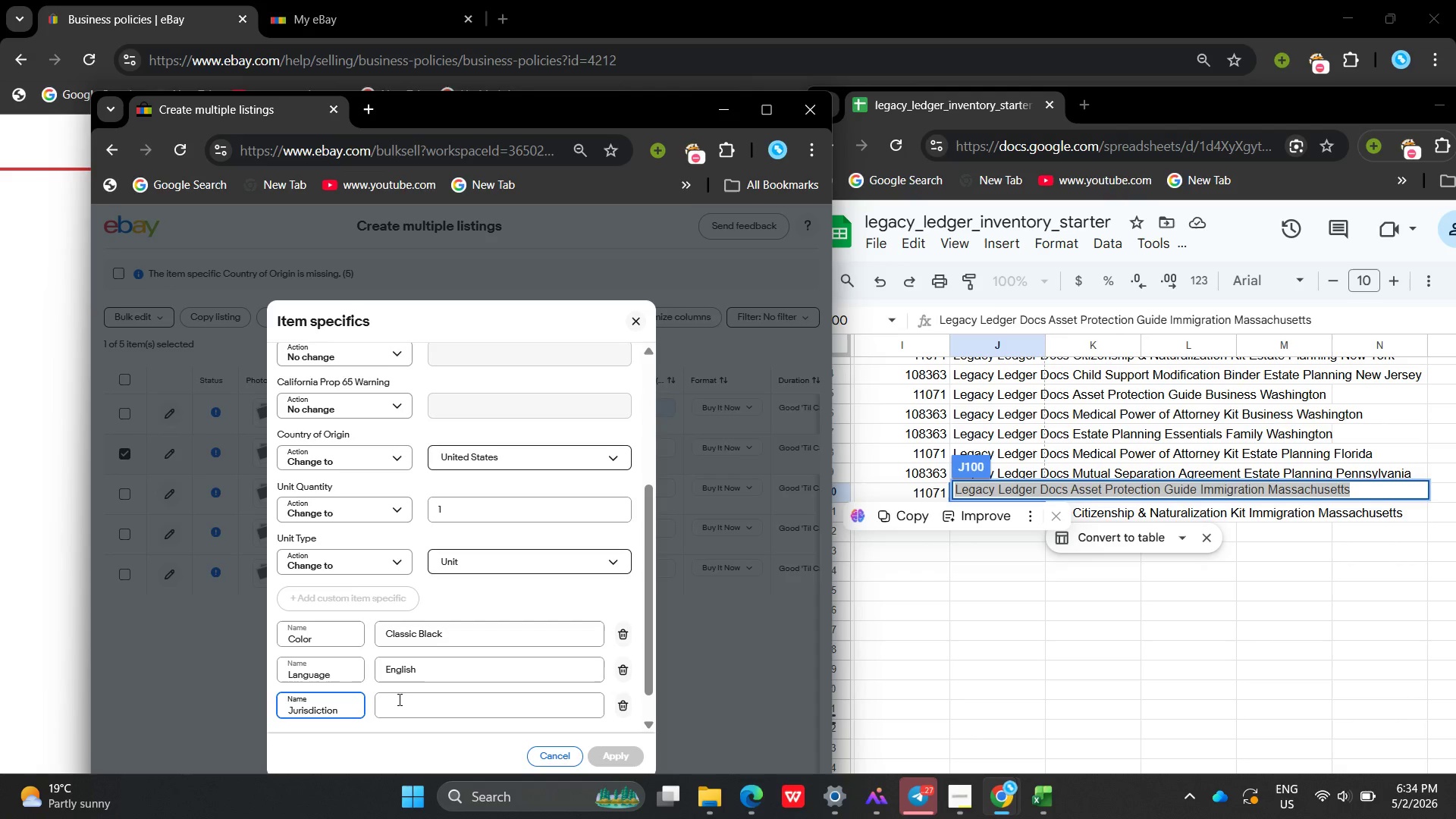 
left_click([406, 699])
 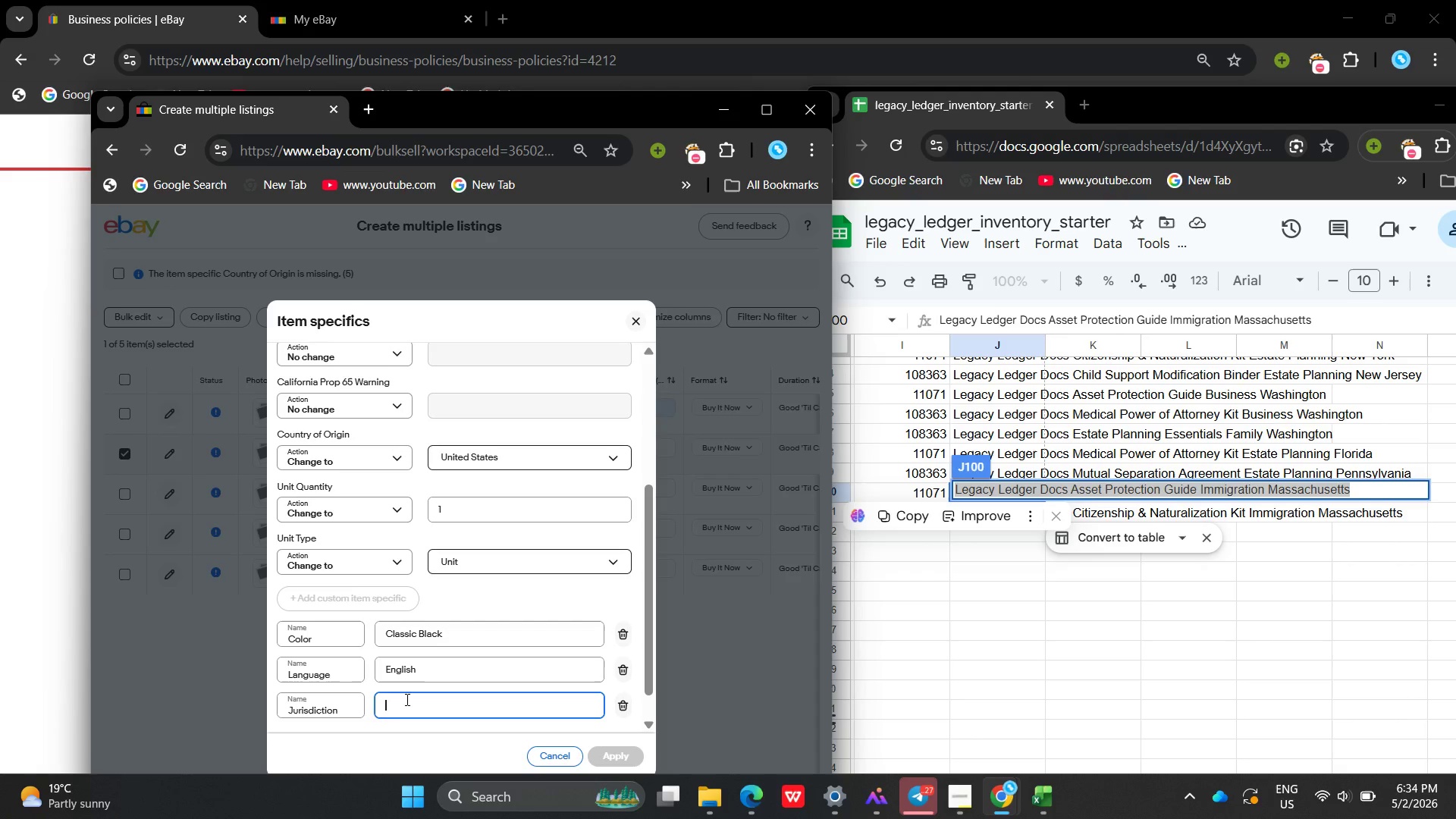 
type(Fedral )
 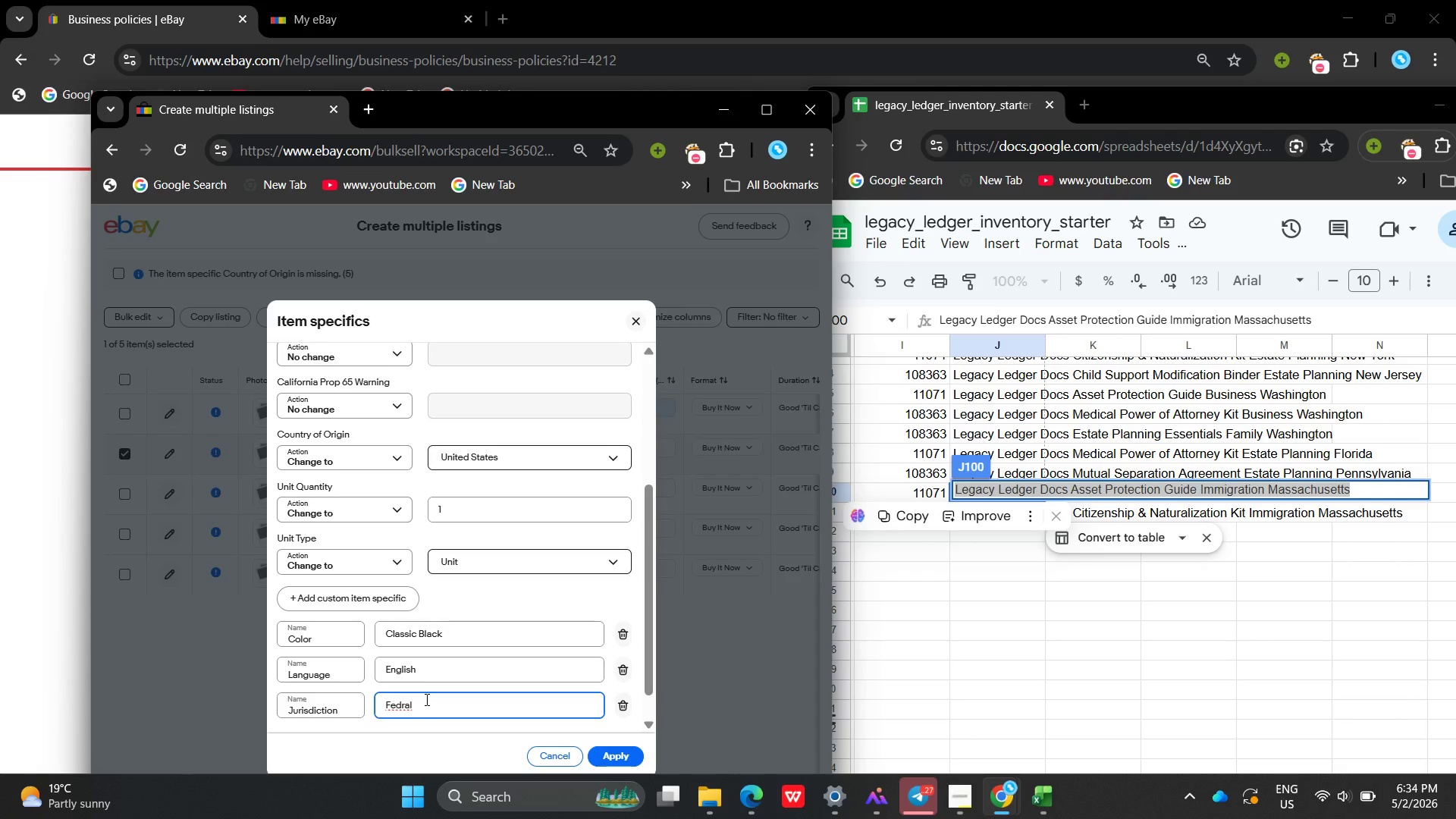 
key(Backspace)
key(Backspace)
key(Backspace)
type(er)
key(Backspace)
key(Backspace)
key(Backspace)
type(erral)
key(Backspace)
key(Backspace)
key(Backspace)
type(al)
 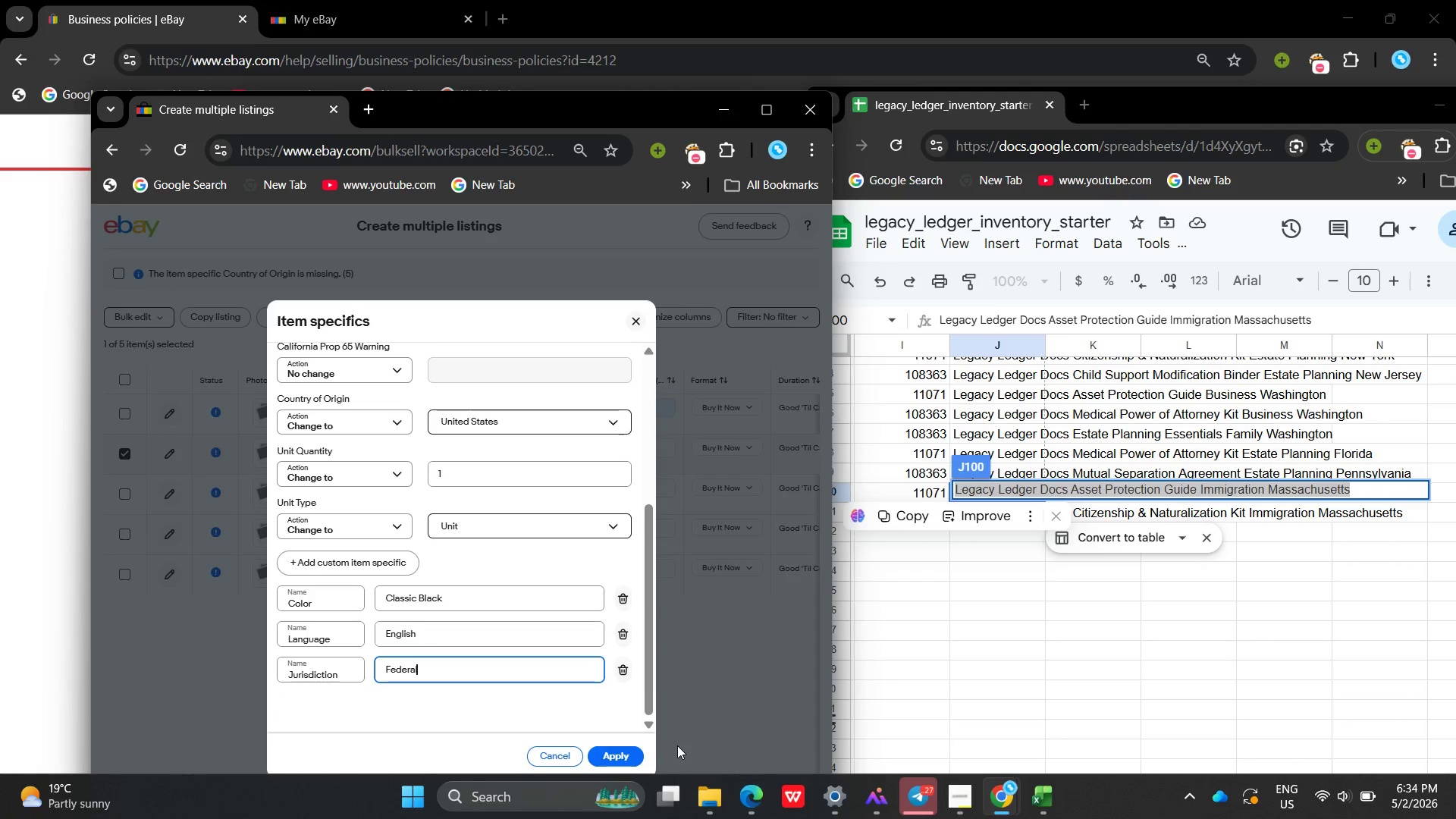 
left_click([635, 763])
 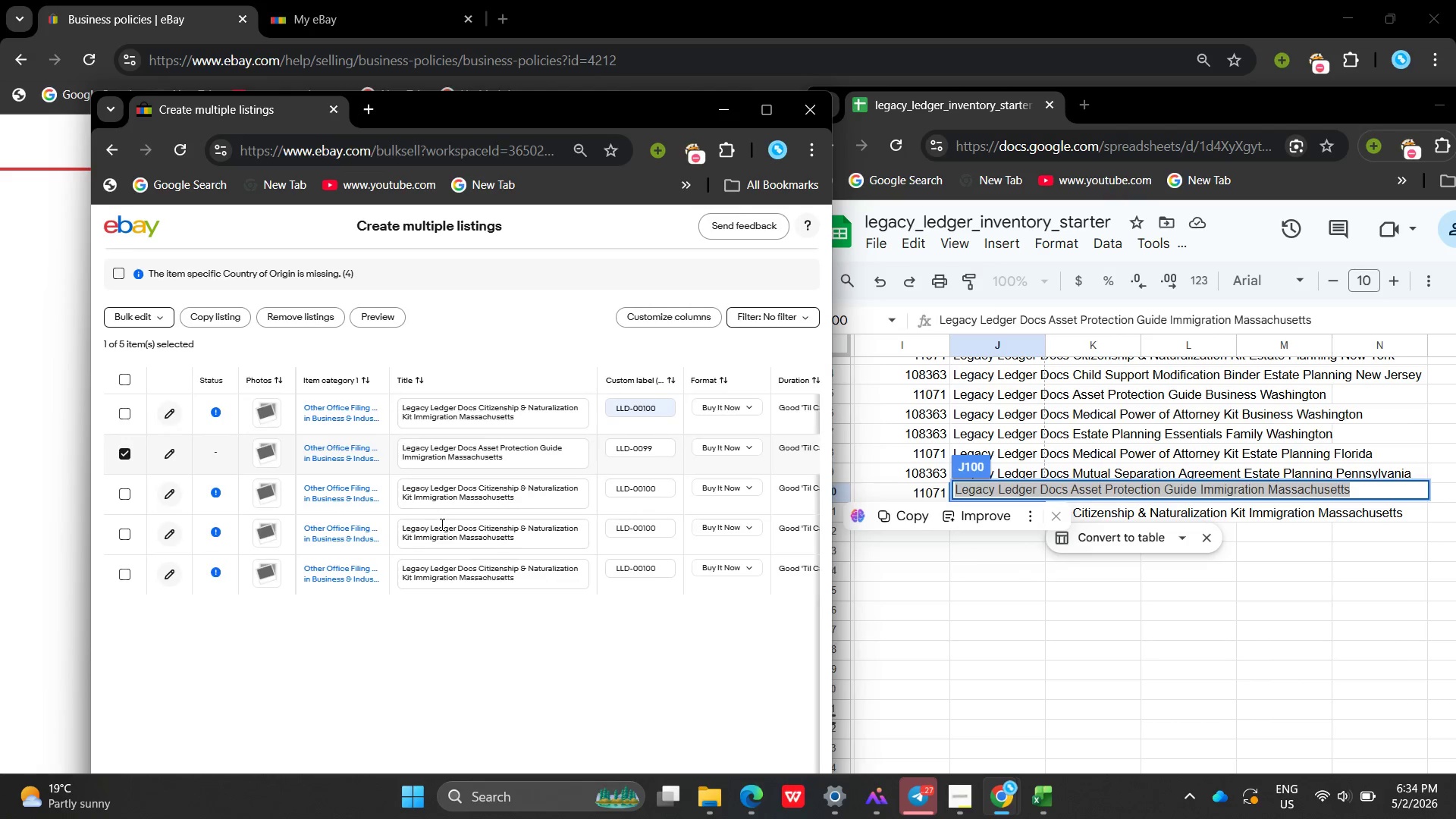 
left_click([397, 646])
 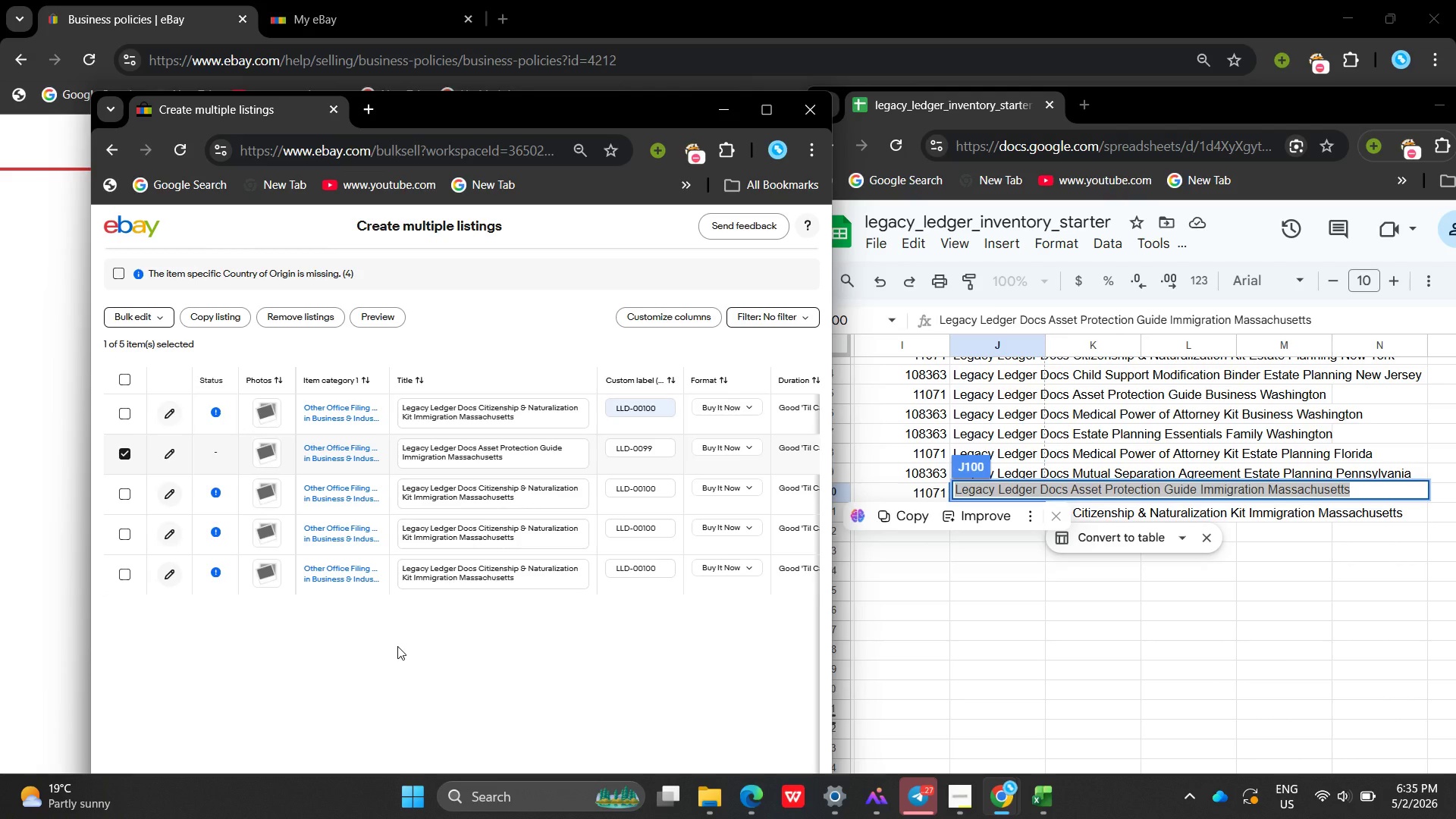 
wait(16.48)
 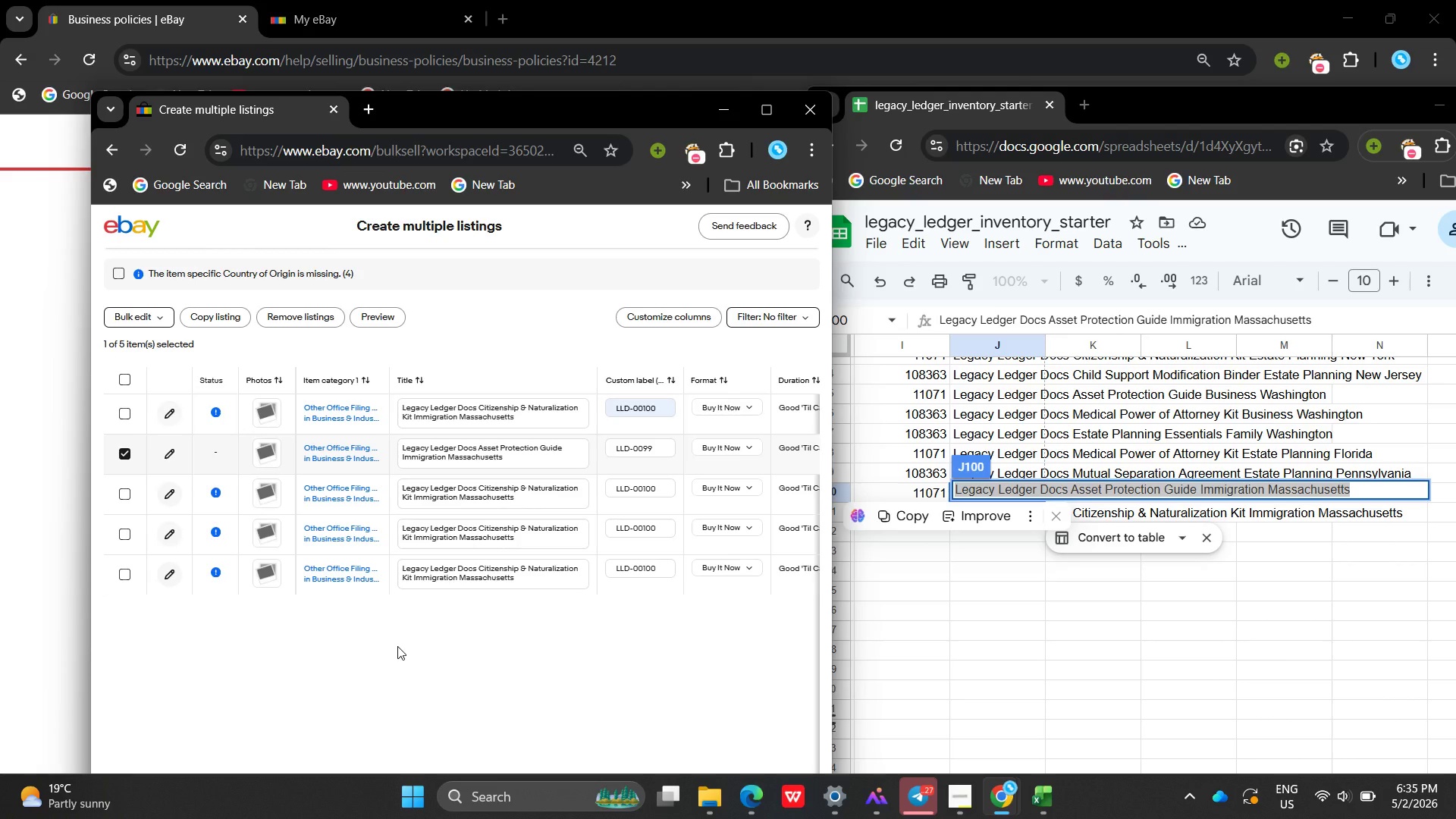 
left_click([588, 636])
 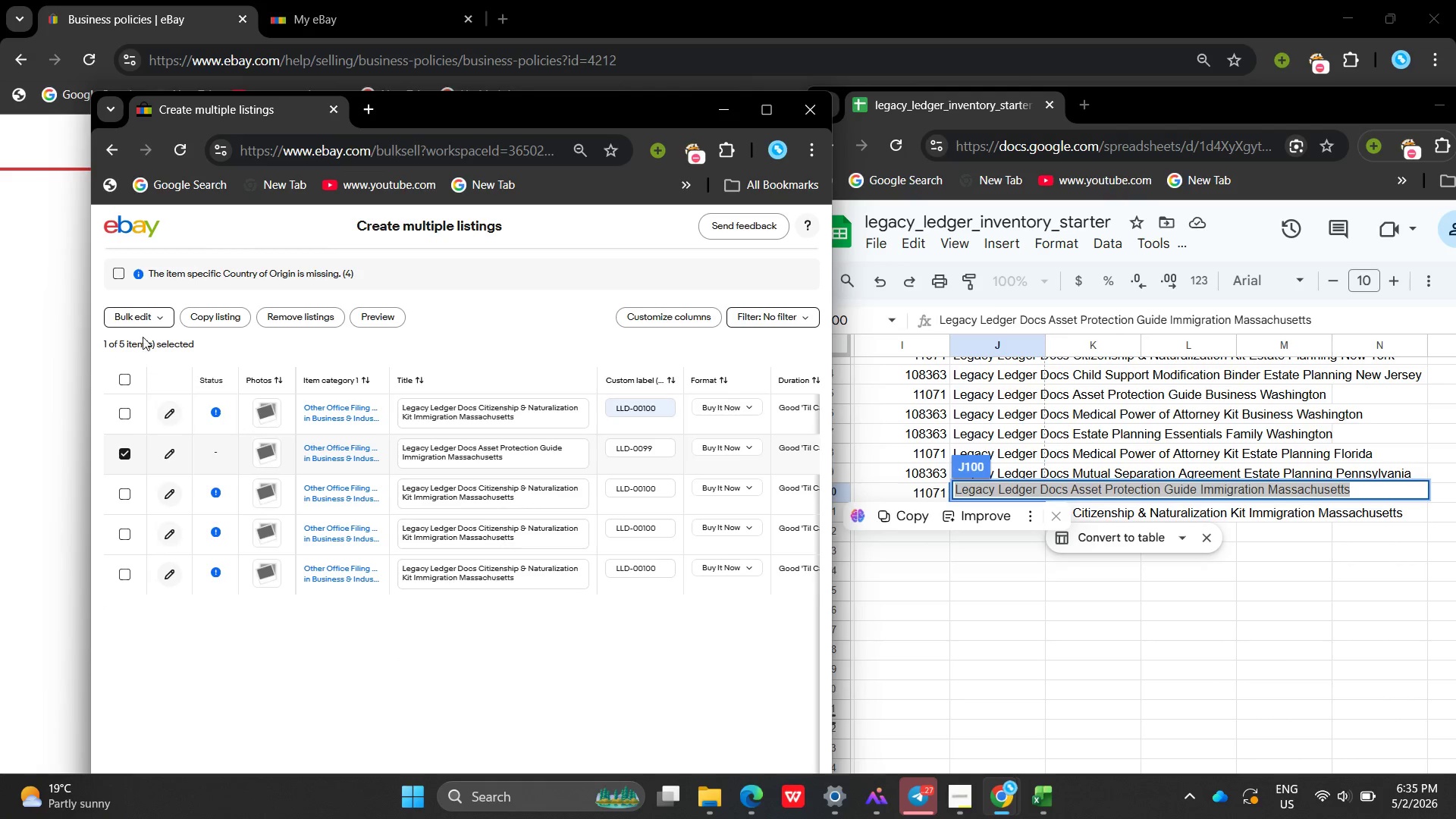 
left_click([138, 321])
 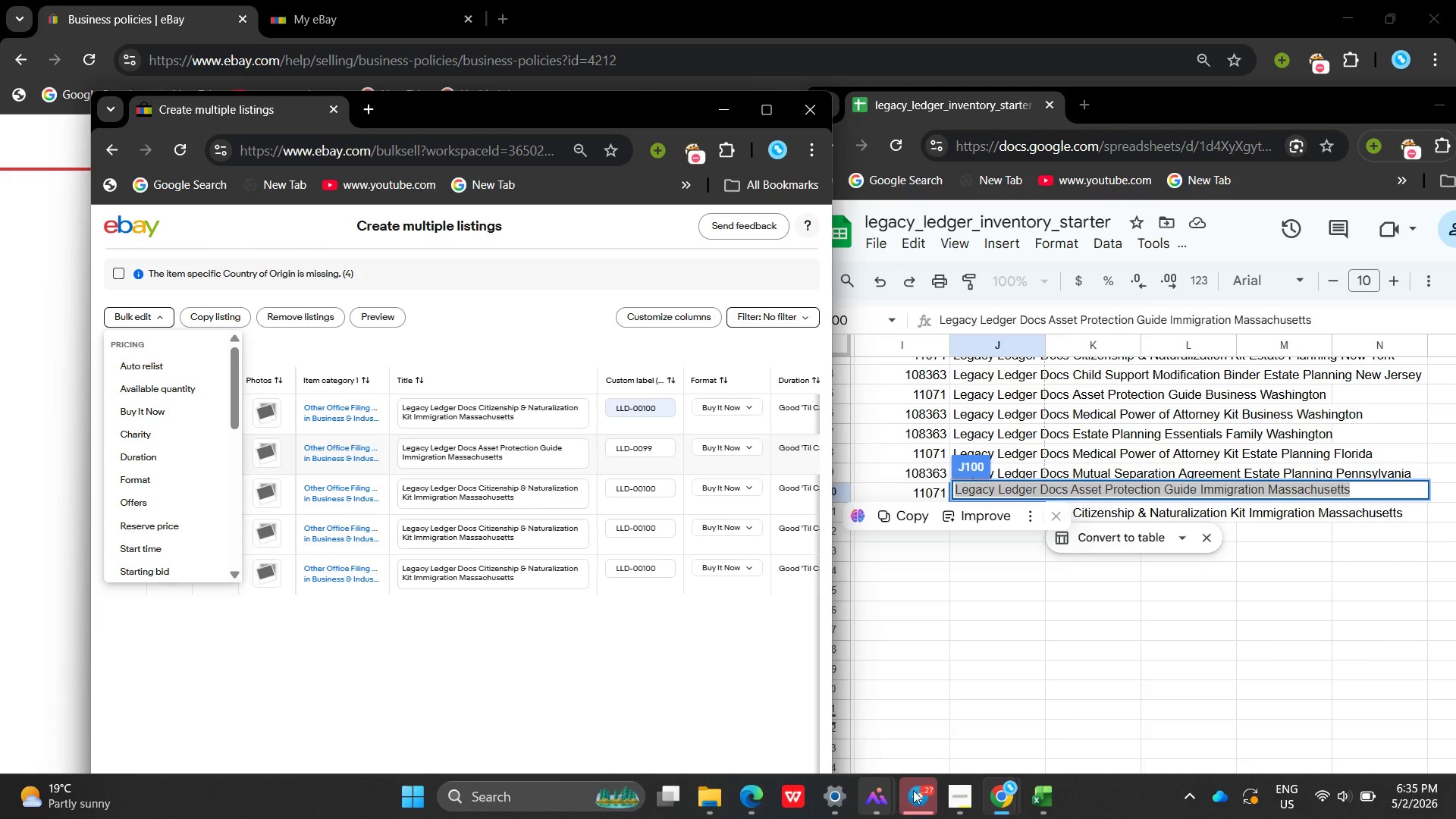 
left_click([949, 780])